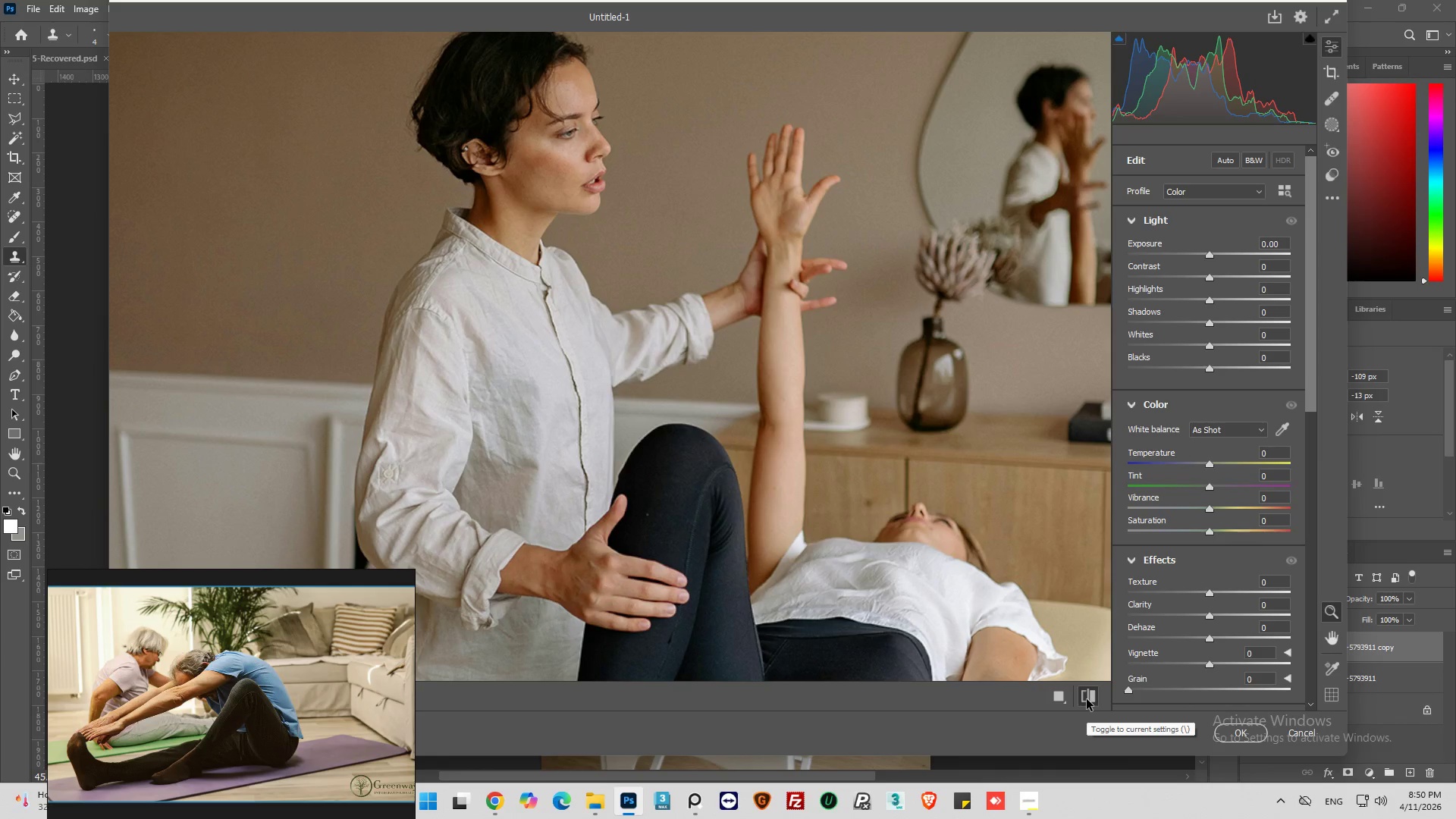 
left_click([1087, 699])
 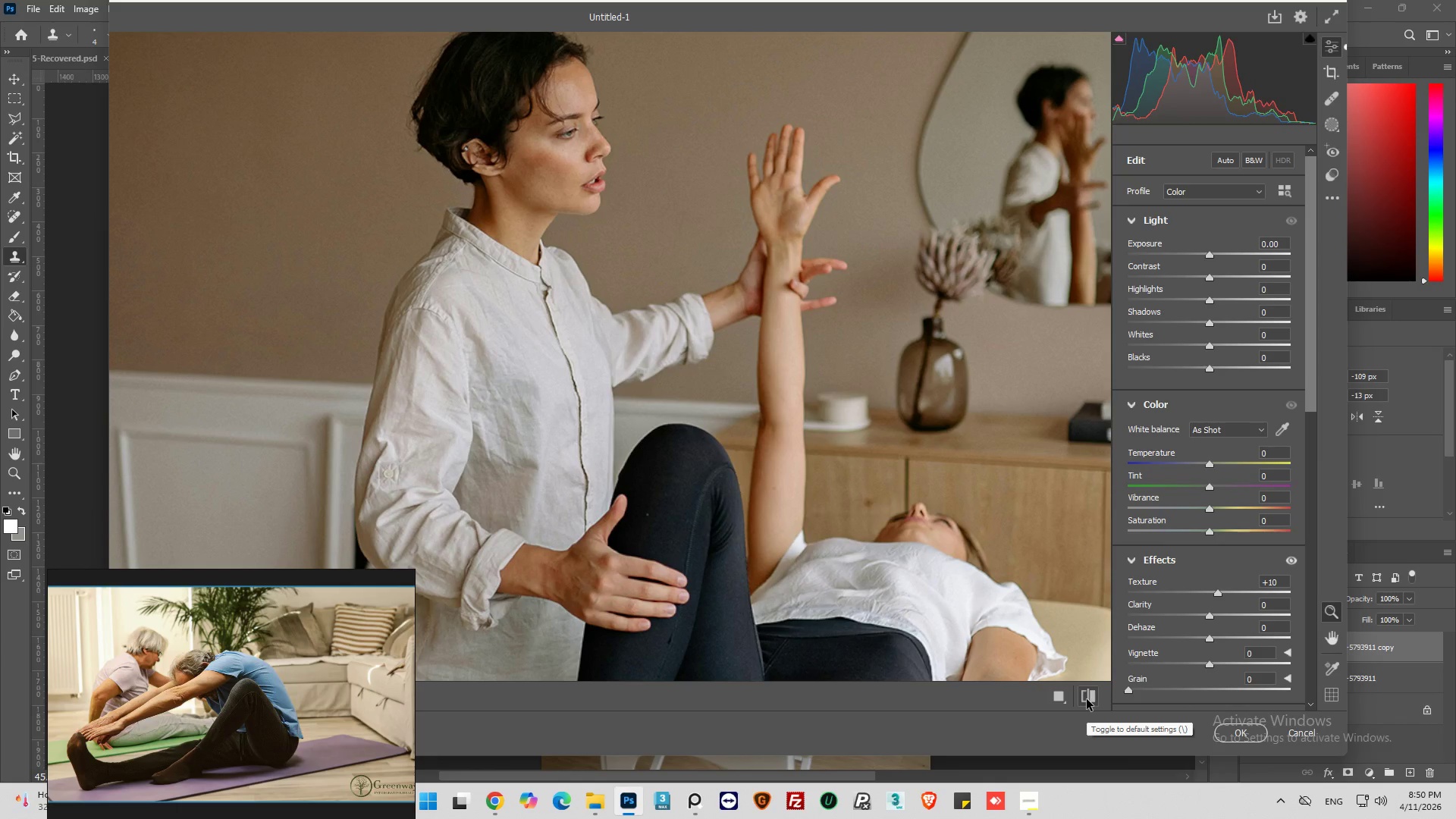 
left_click([1087, 699])
 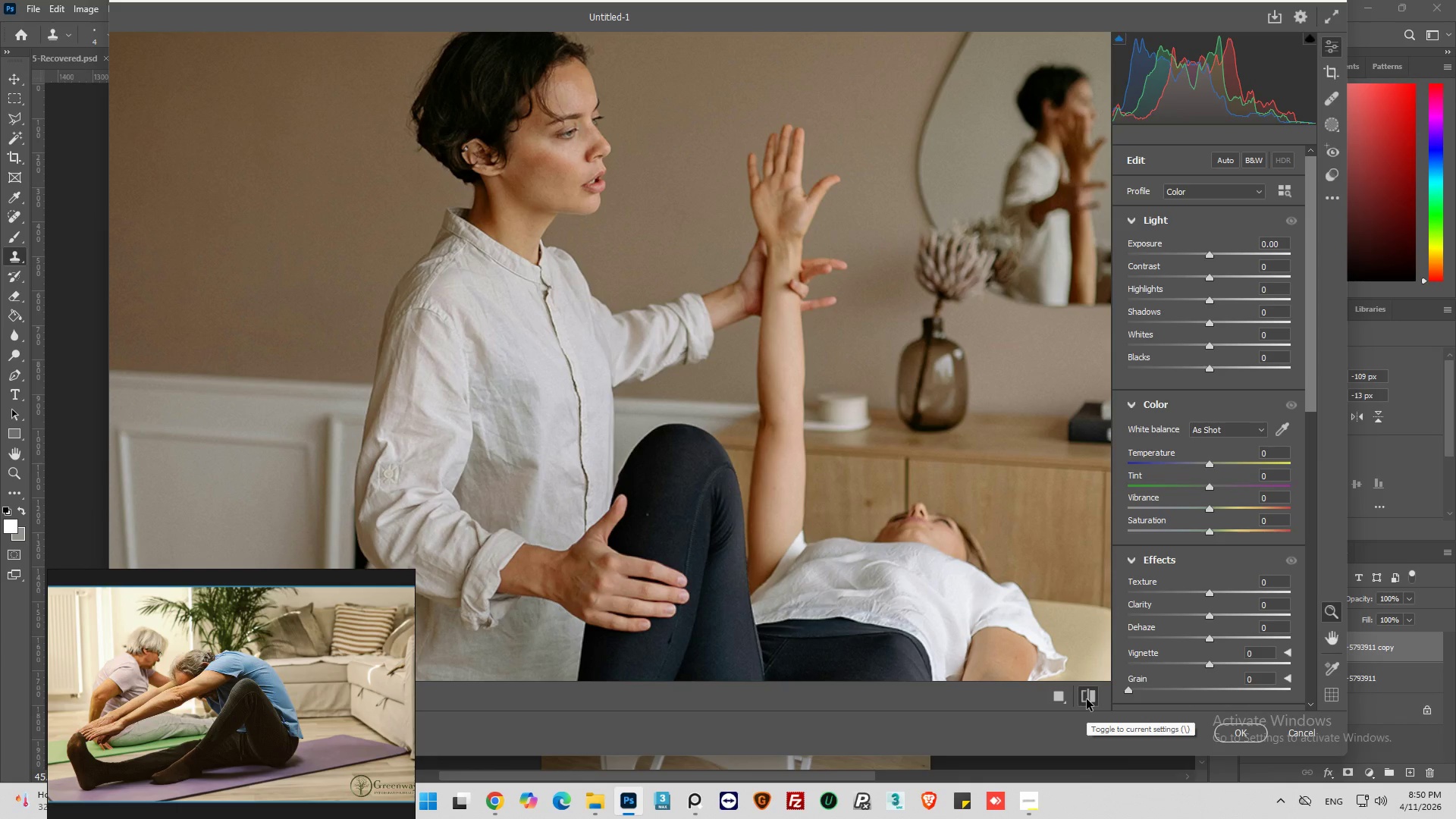 
left_click([1087, 699])
 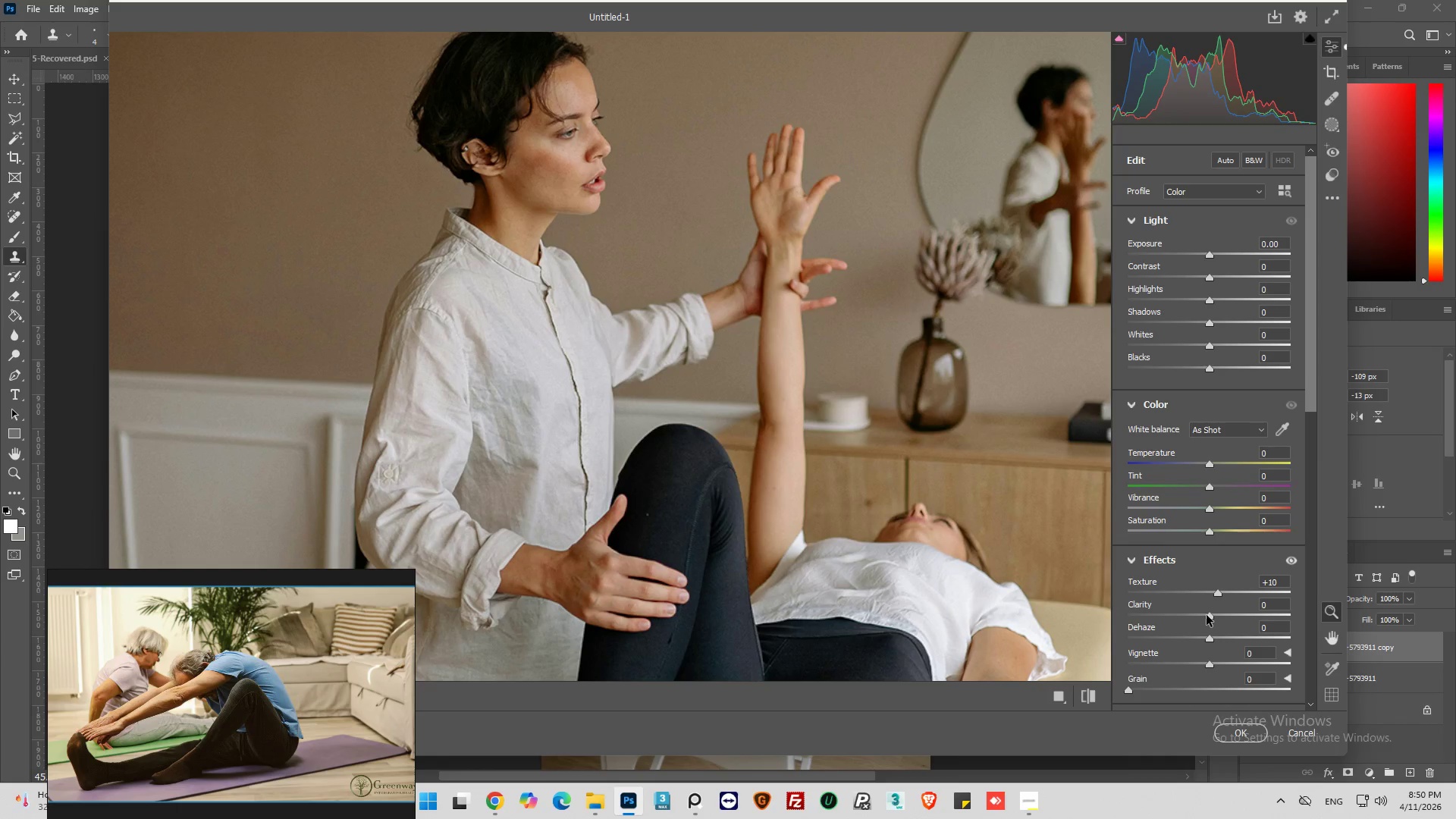 
left_click_drag(start_coordinate=[1209, 616], to_coordinate=[1225, 620])
 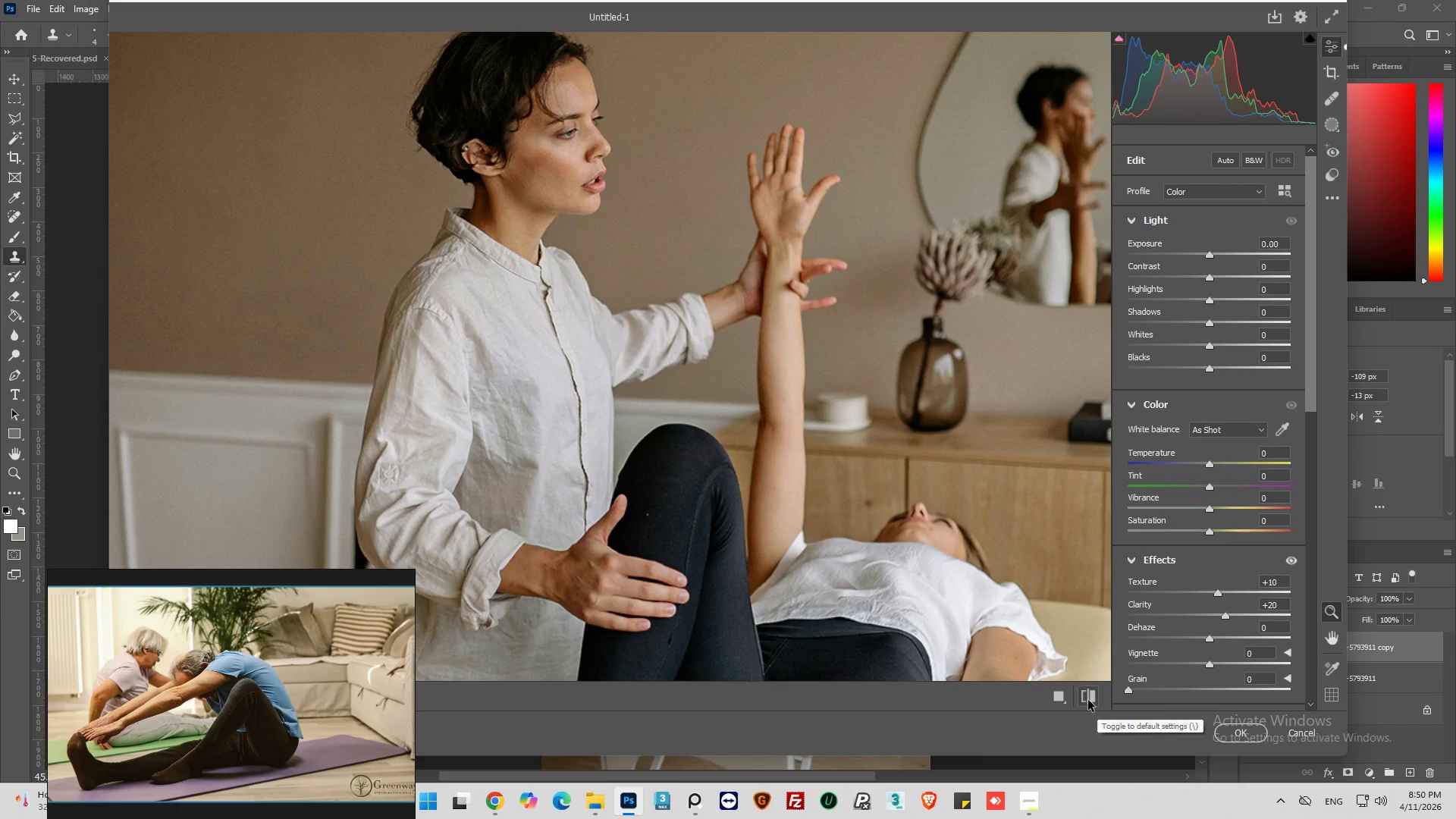 
left_click([1088, 700])
 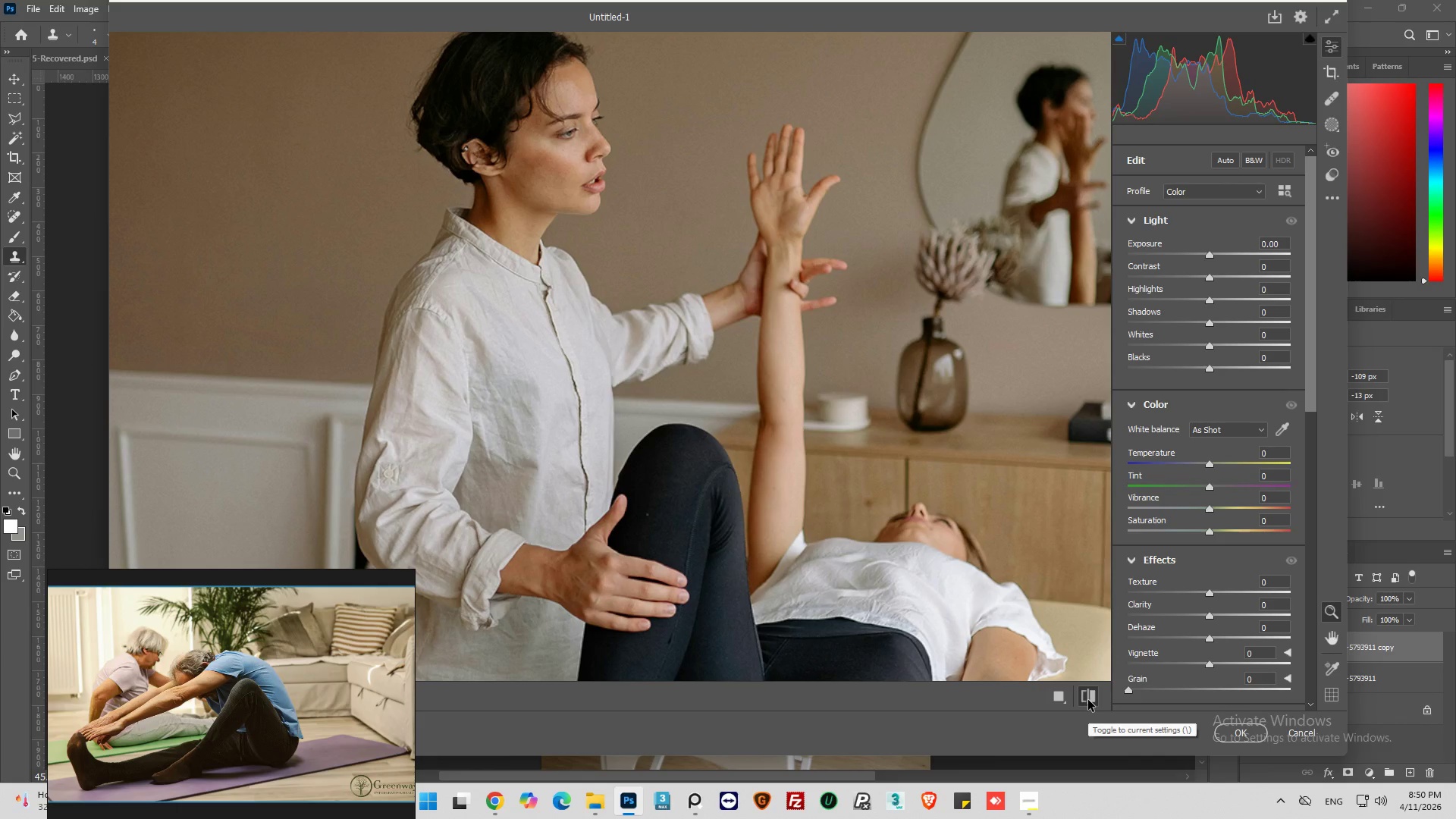 
left_click([1088, 700])
 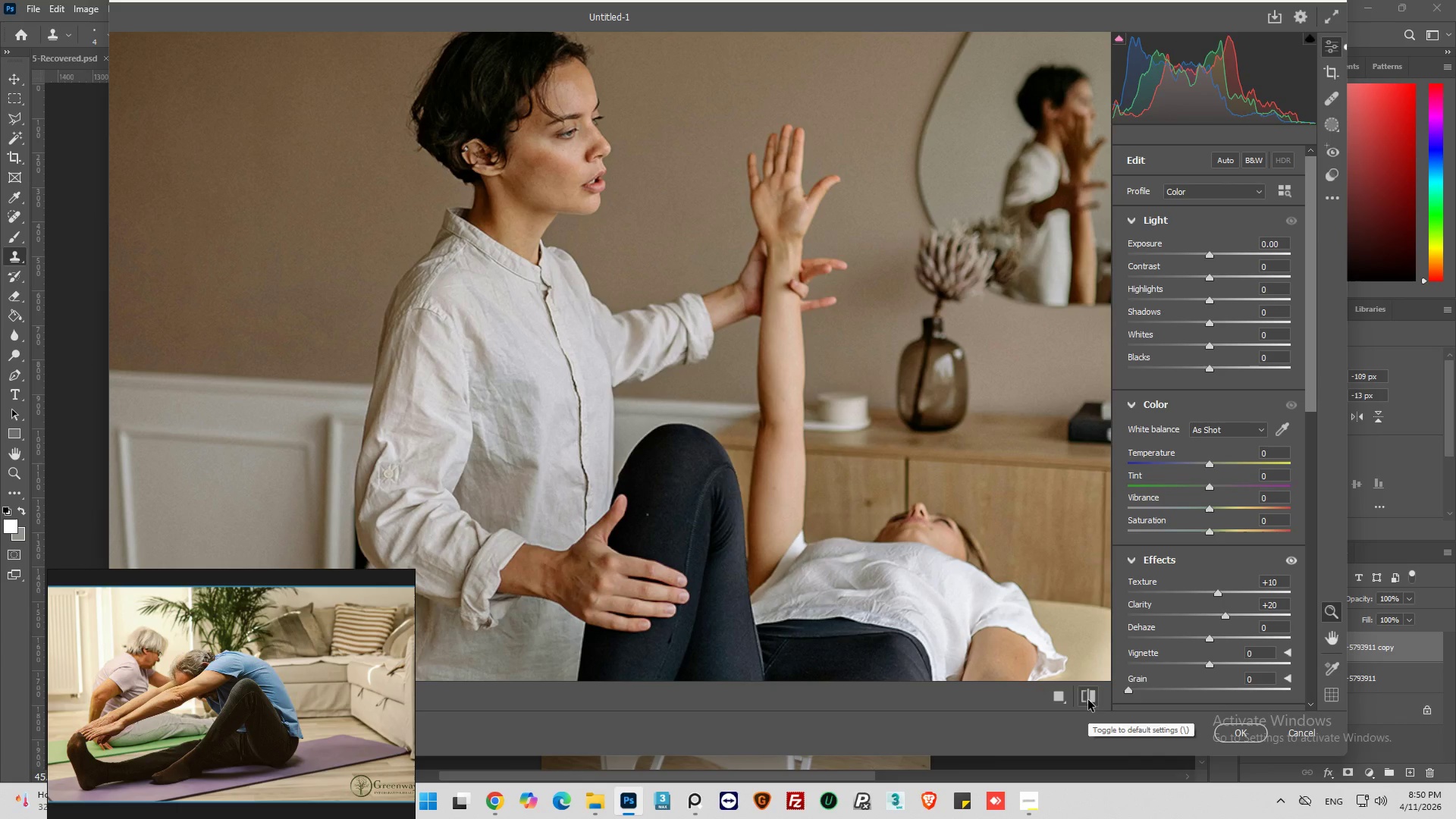 
left_click([1088, 700])
 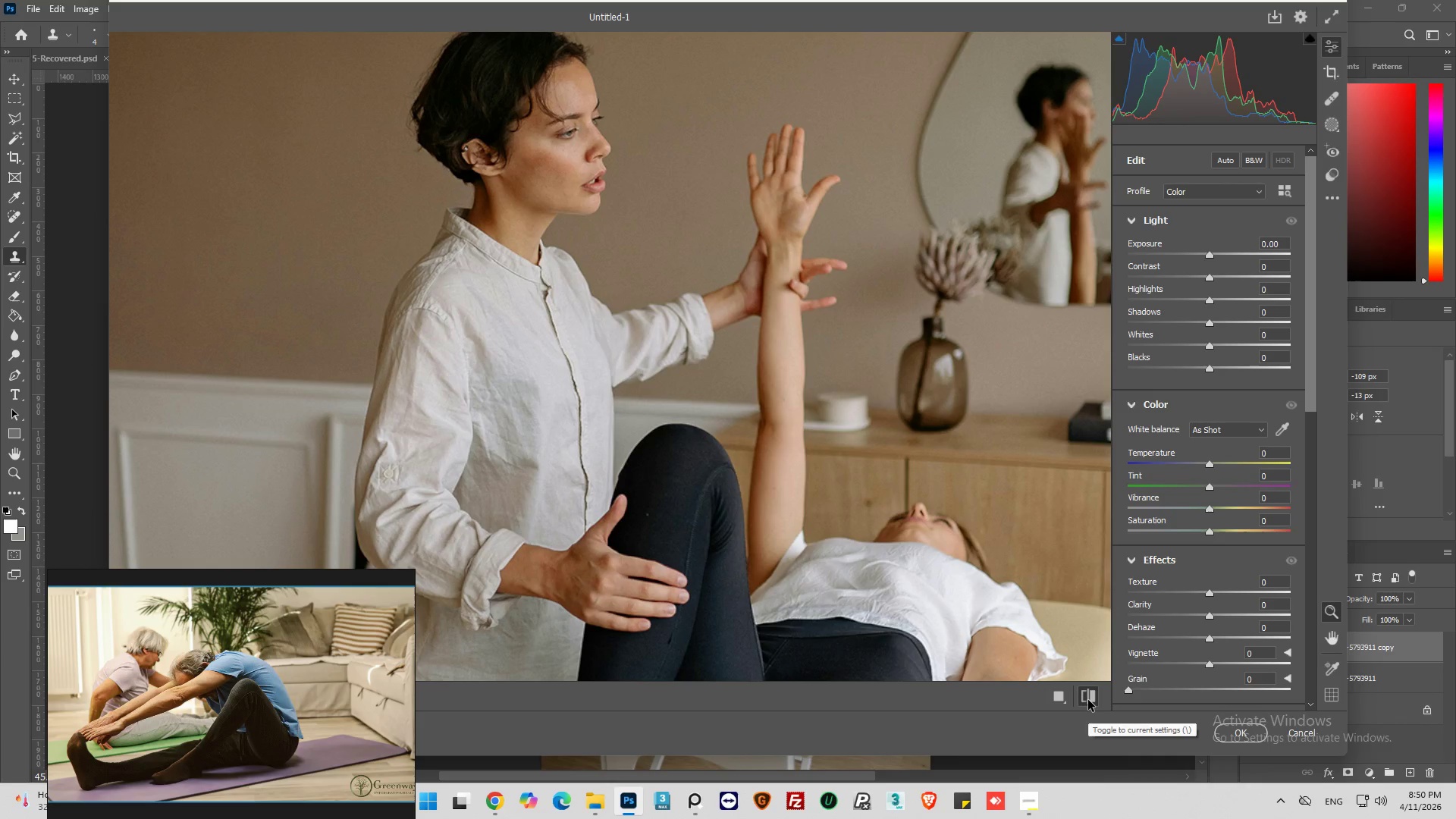 
left_click([1088, 700])
 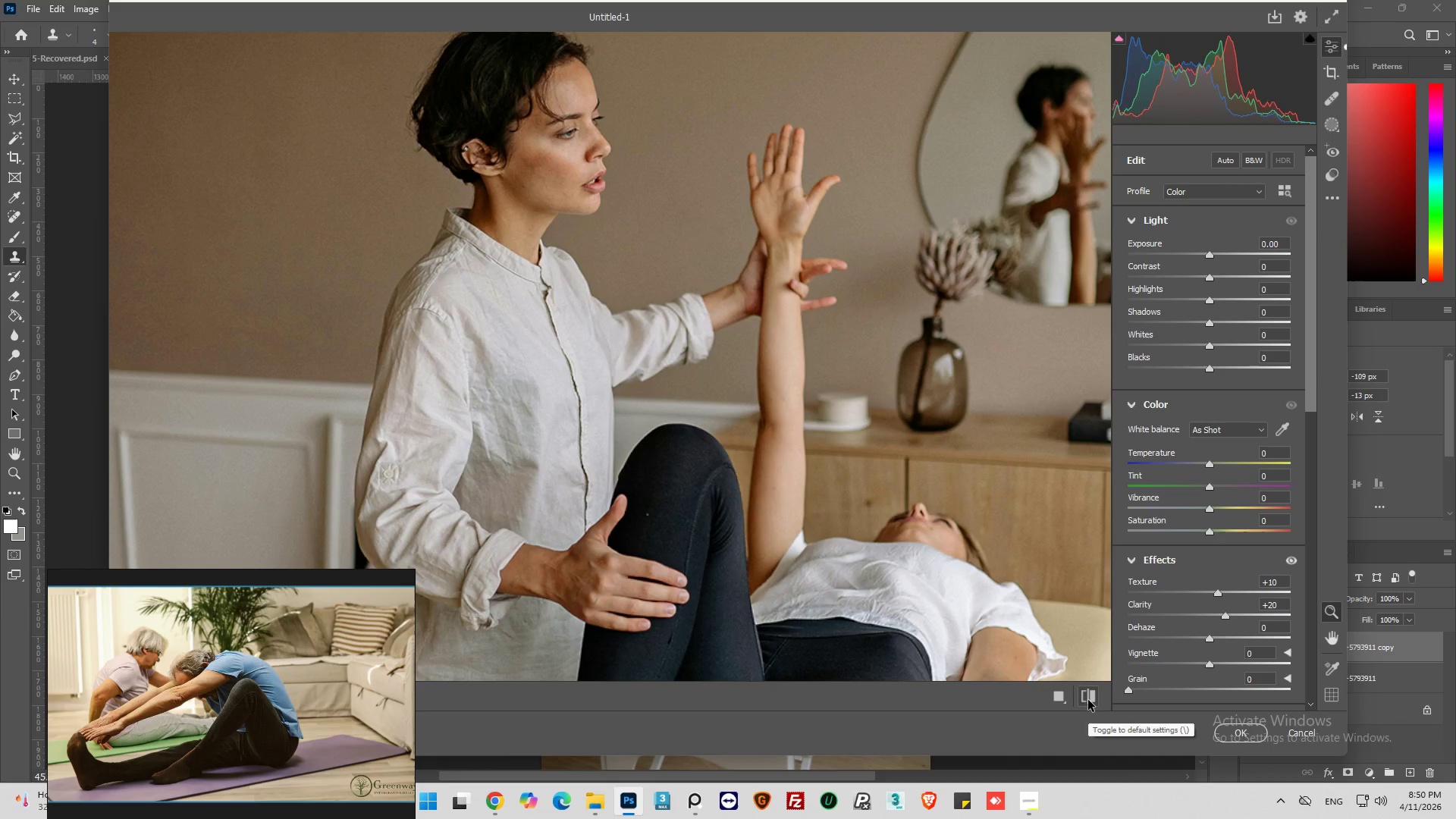 
left_click([1088, 700])
 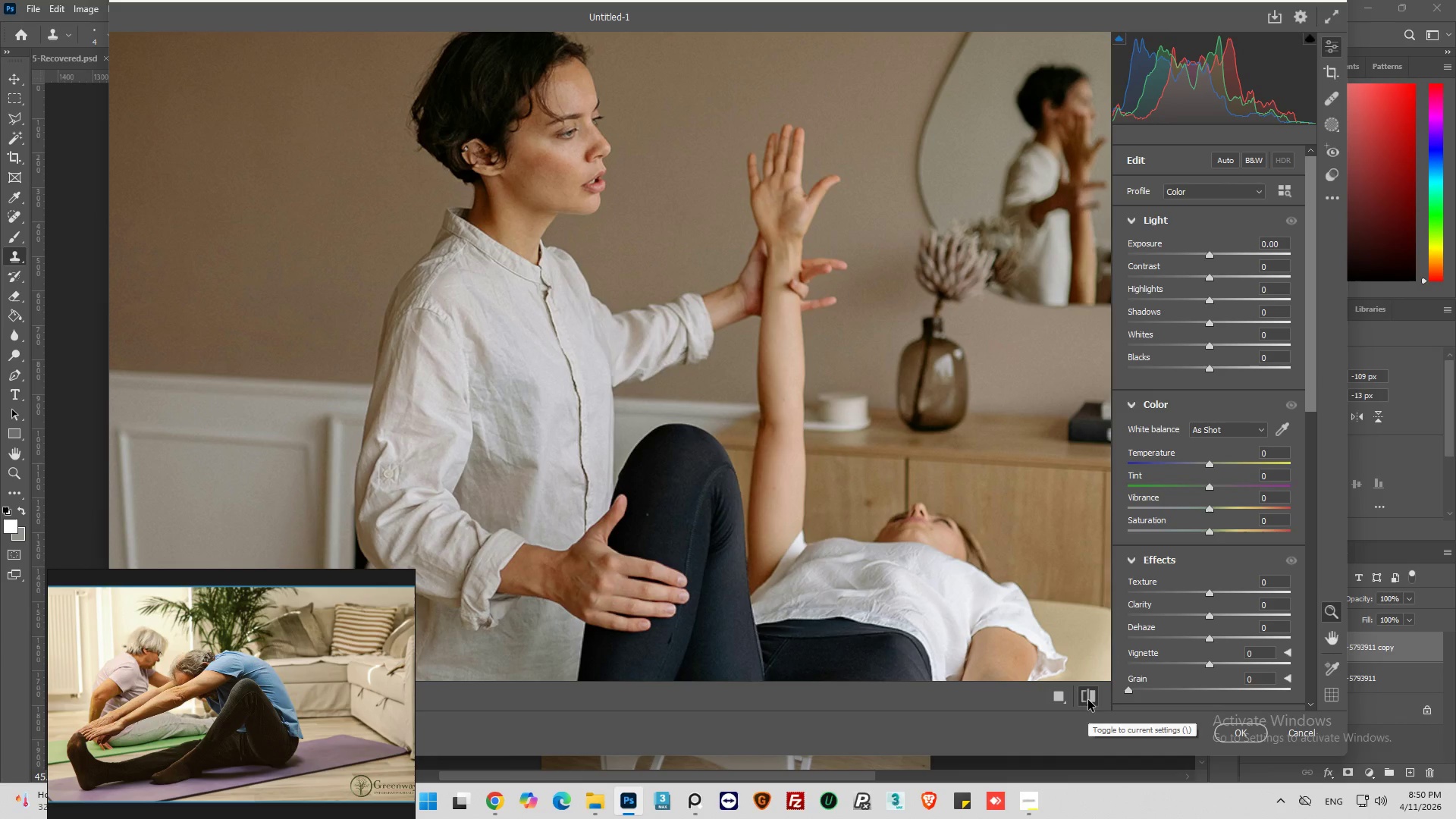 
left_click([1088, 700])
 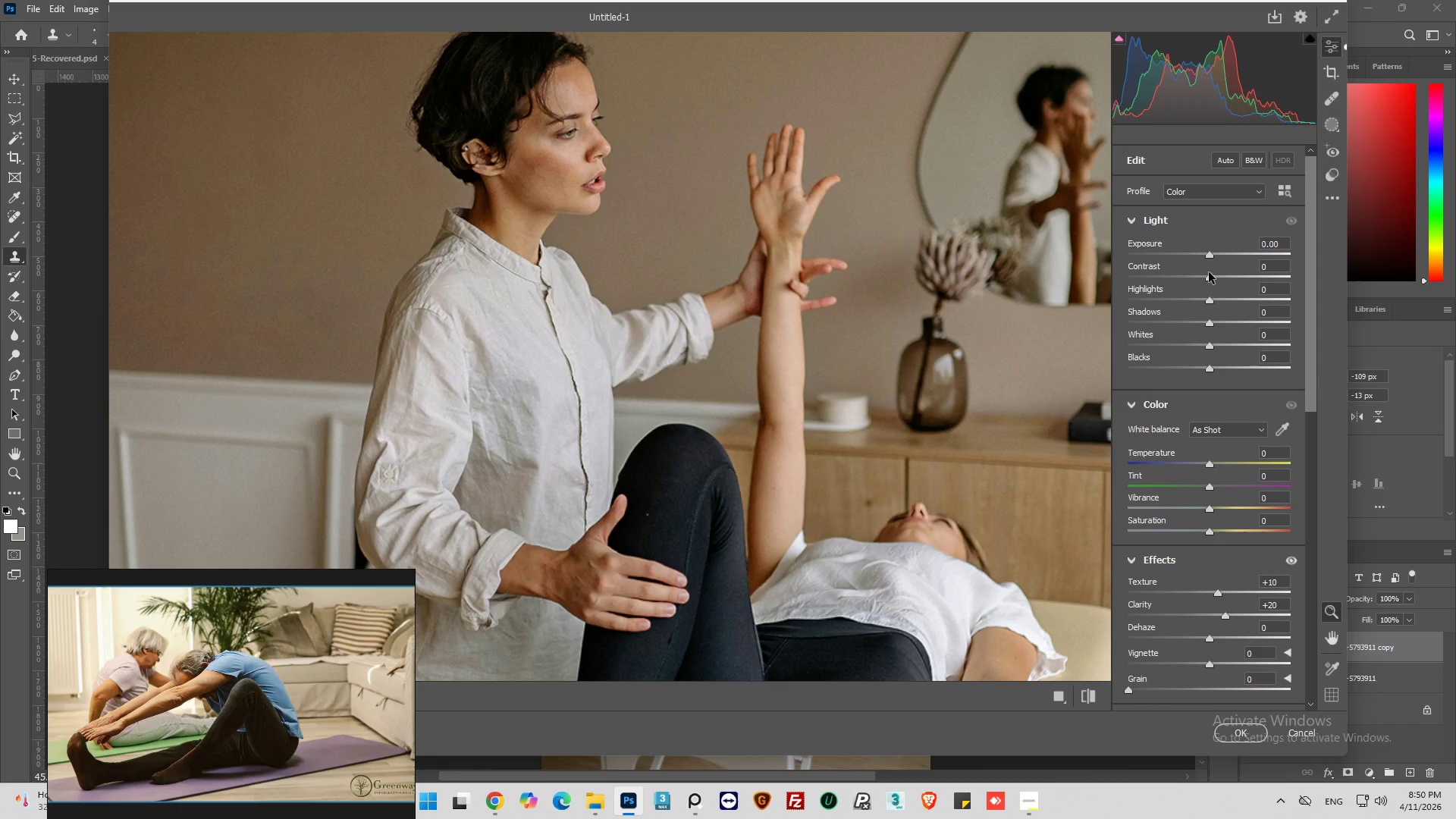 
left_click_drag(start_coordinate=[1210, 281], to_coordinate=[1228, 283])
 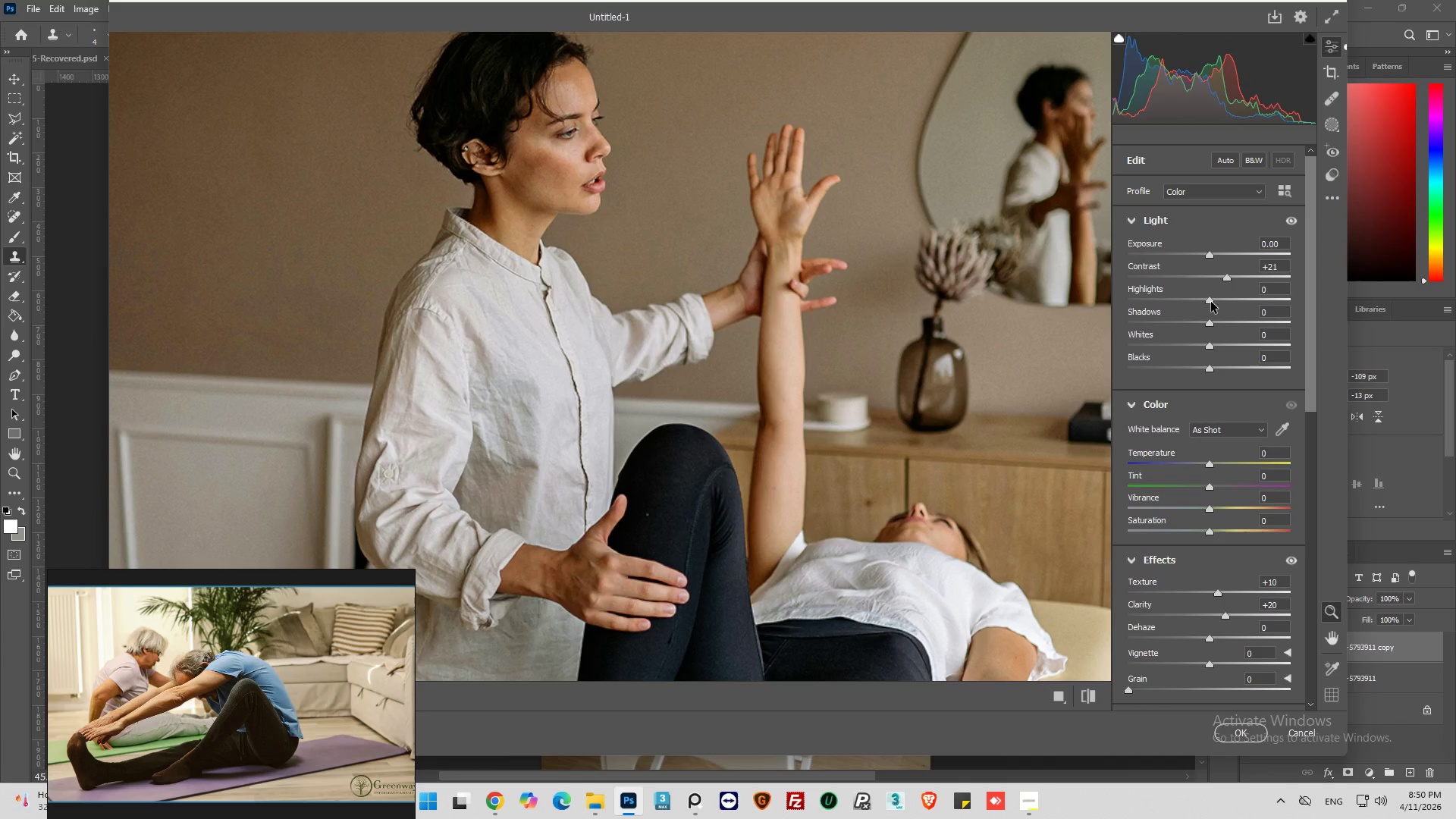 
left_click_drag(start_coordinate=[1211, 302], to_coordinate=[1207, 310])
 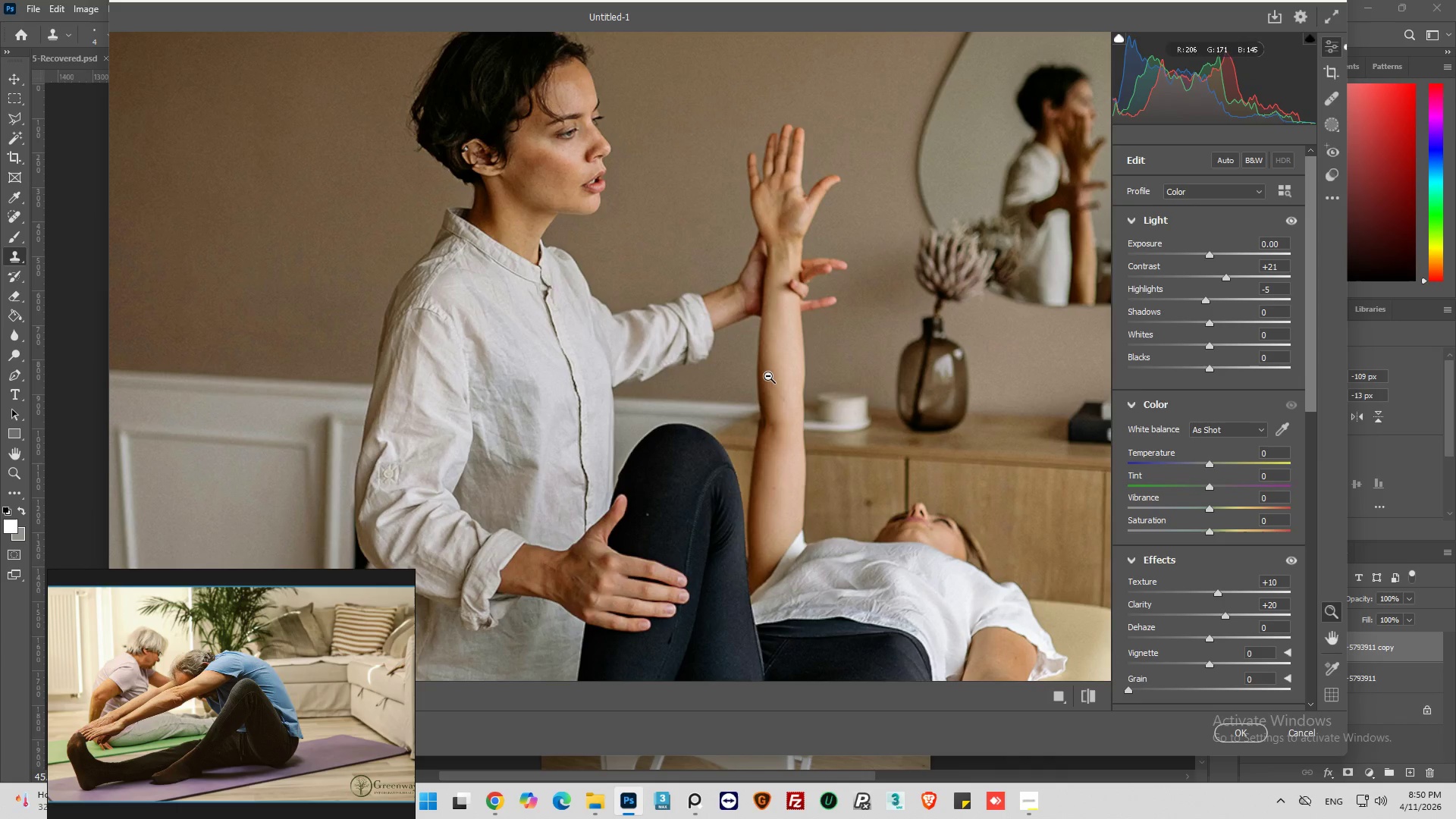 
hold_key(key=AltLeft, duration=0.44)
hold_key(key=AltLeft, duration=0.33)
hold_key(key=AltLeft, duration=0.31)
scroll: coordinate [769, 377], scroll_direction: down, amount: 8.0
 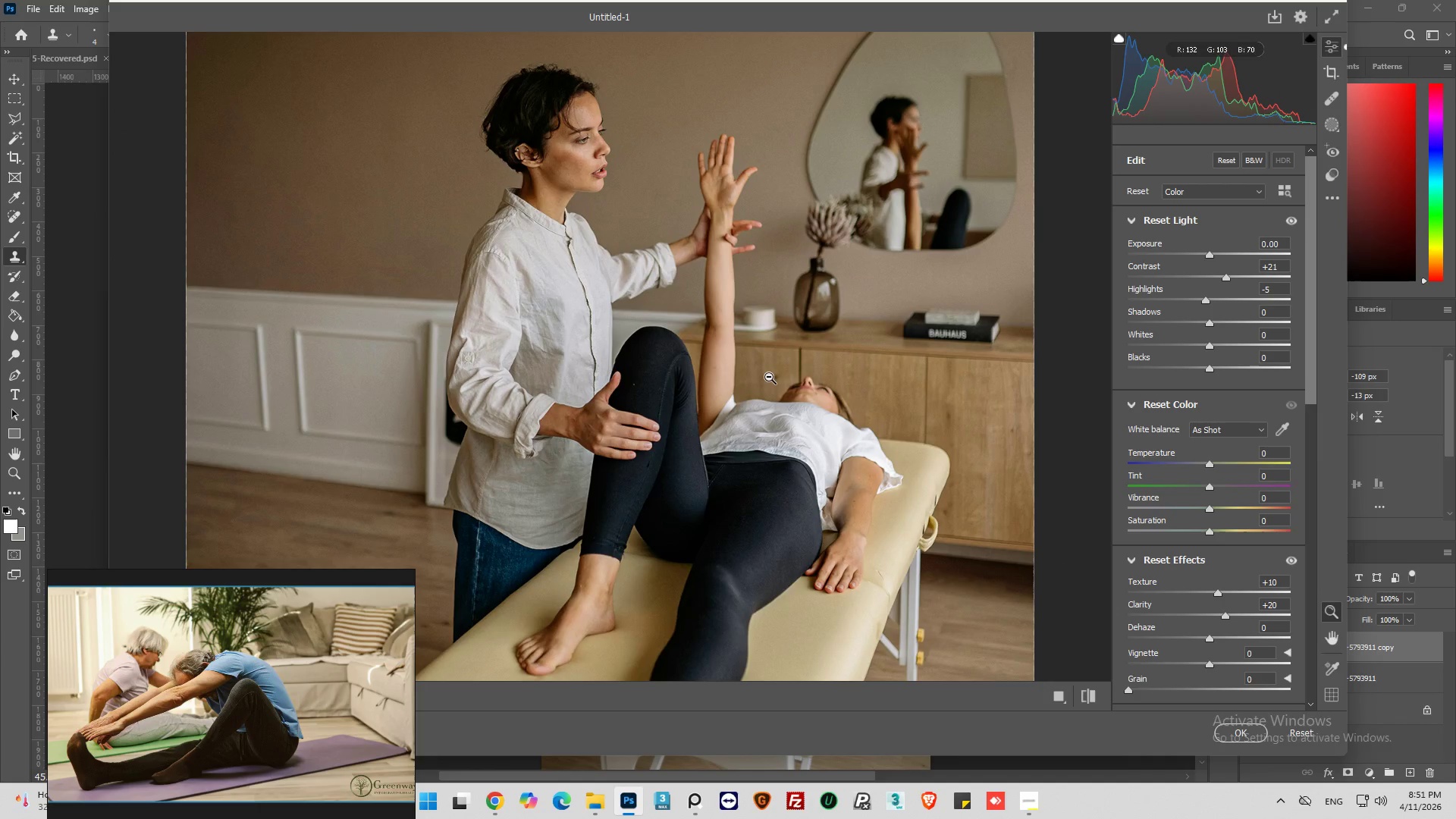 
key(Alt+AltLeft)
 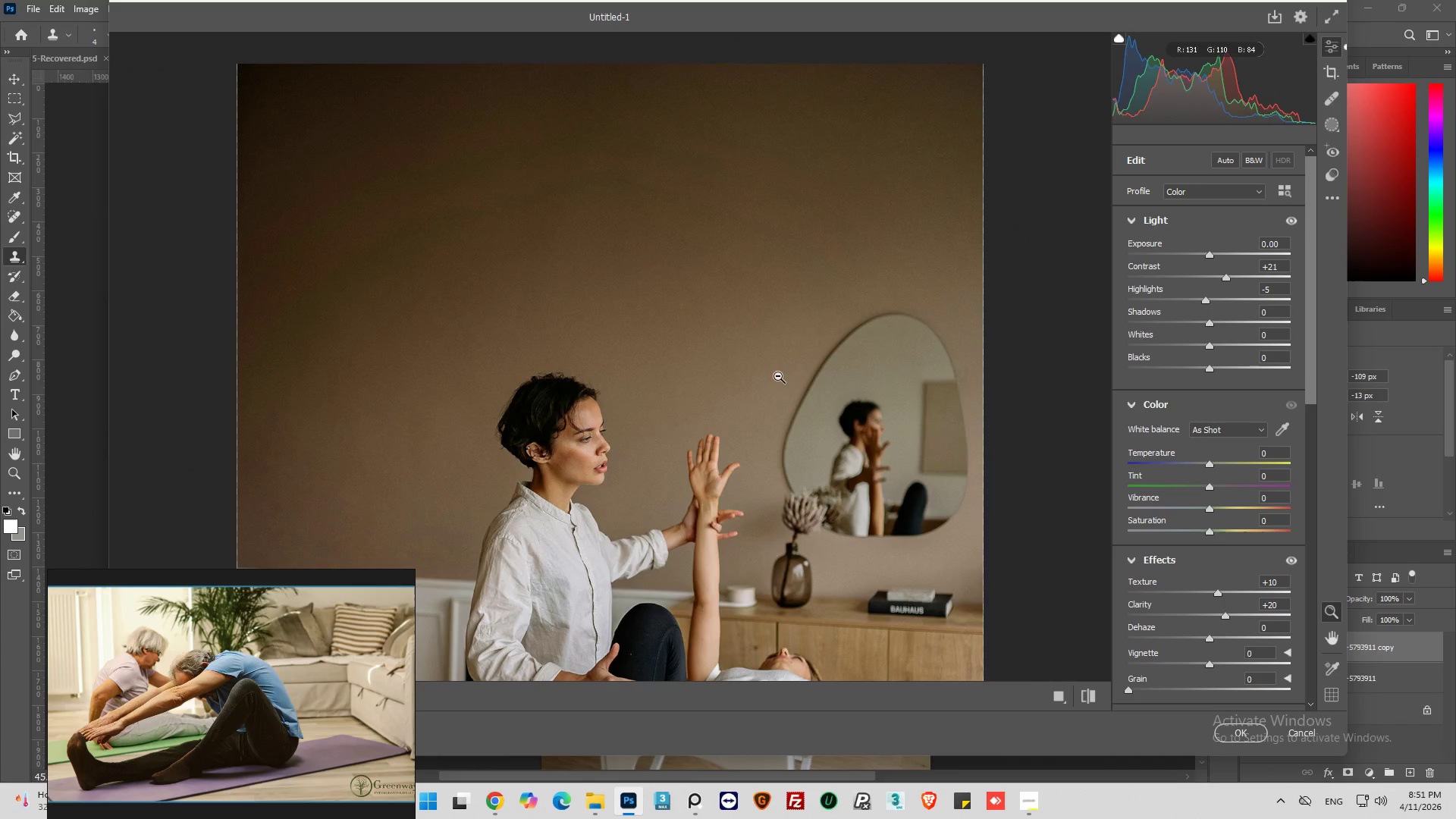 
scroll: coordinate [802, 375], scroll_direction: down, amount: 2.0
 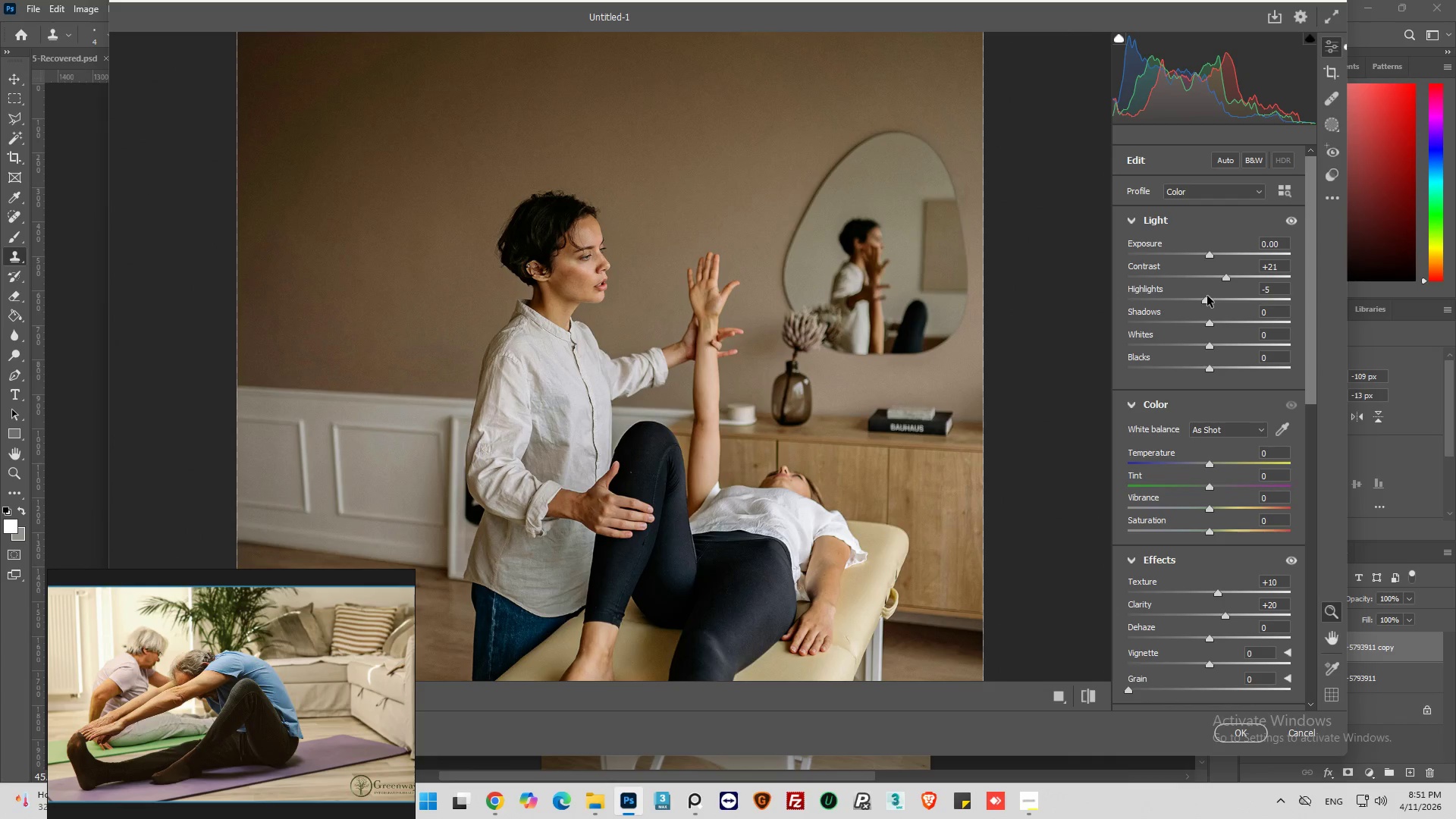 
left_click_drag(start_coordinate=[1206, 302], to_coordinate=[1259, 315])
 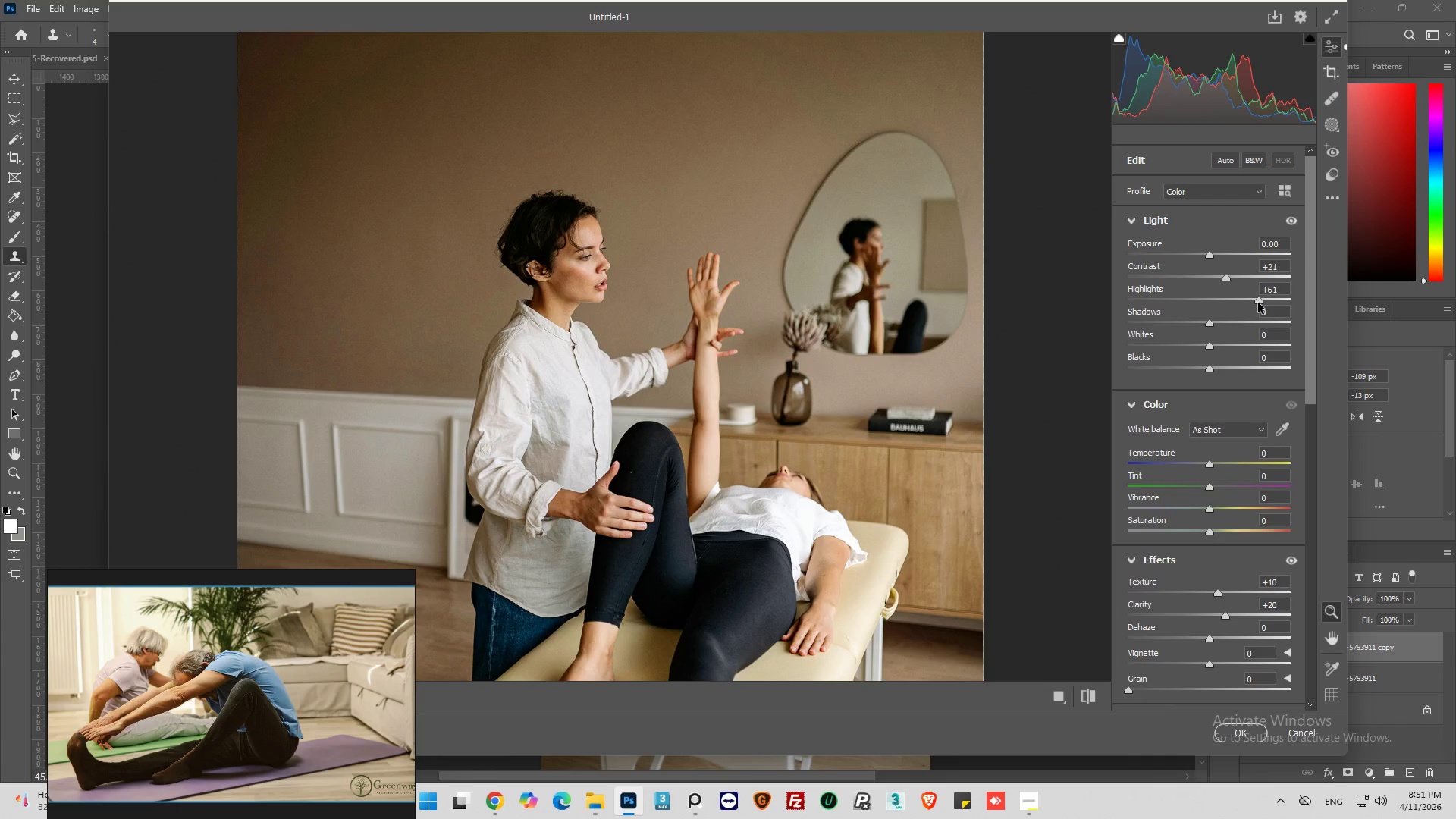 
left_click_drag(start_coordinate=[1260, 300], to_coordinate=[1238, 306])
 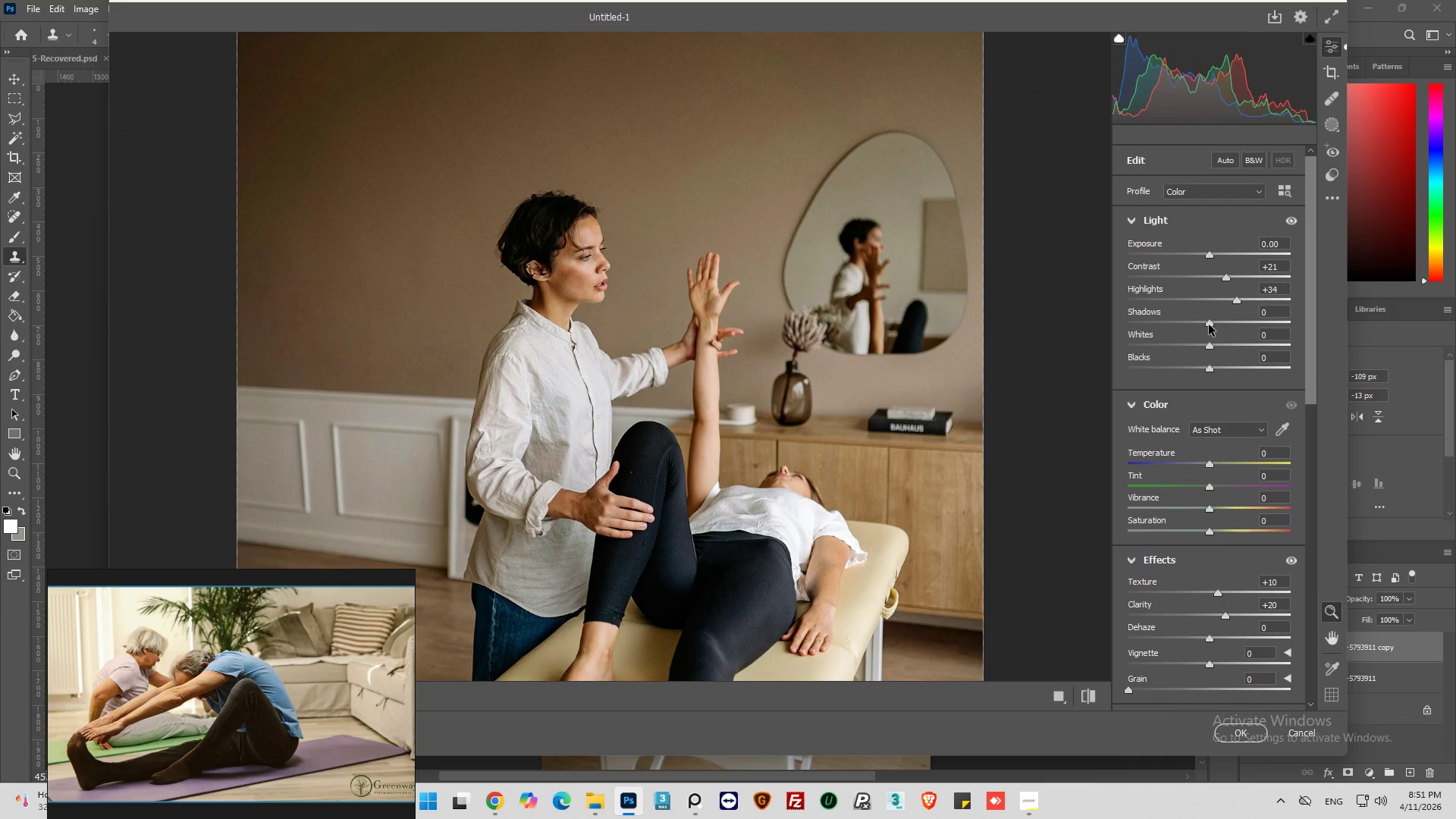 
left_click_drag(start_coordinate=[1209, 325], to_coordinate=[1225, 322])
 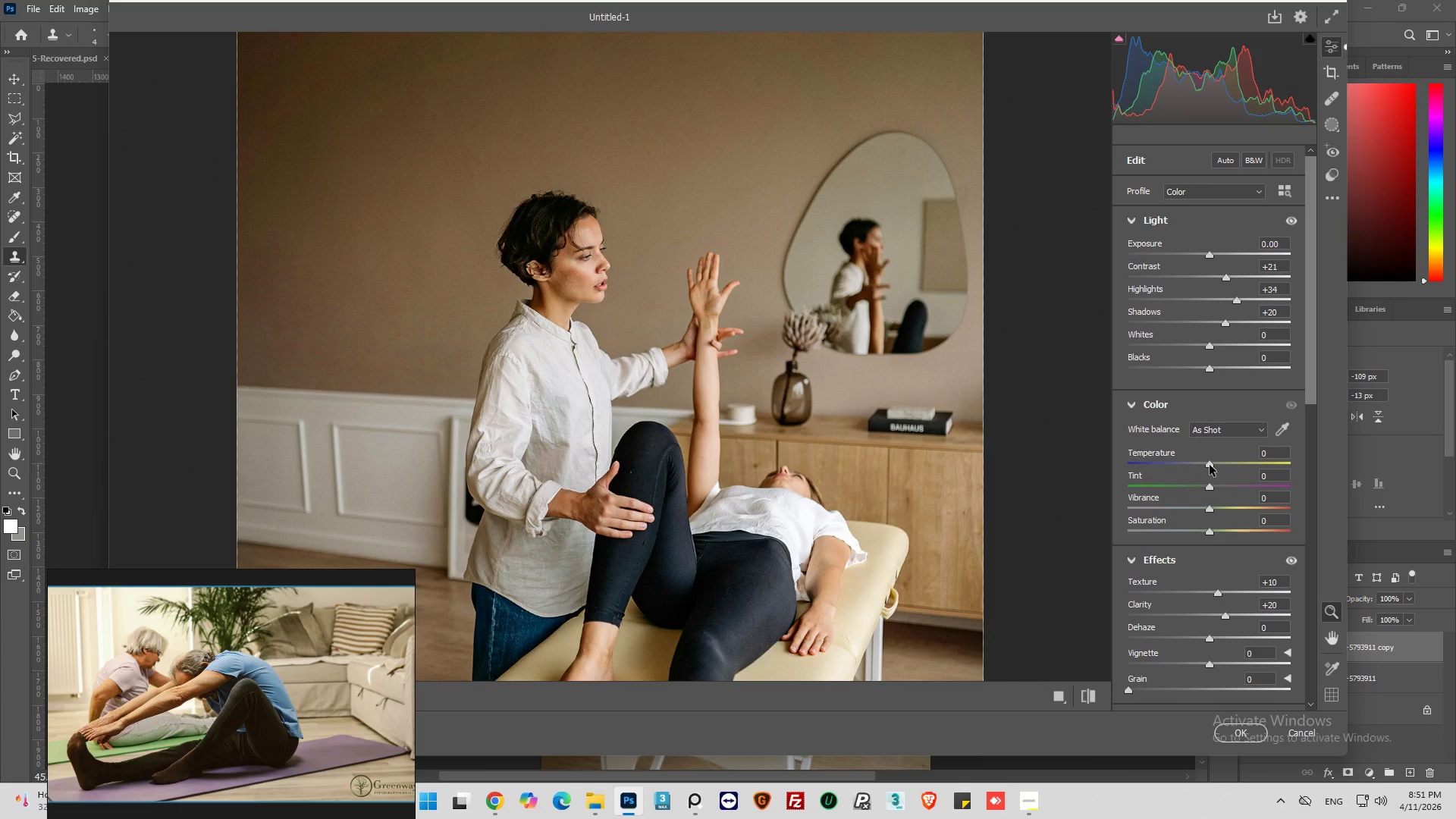 
wait(13.64)
 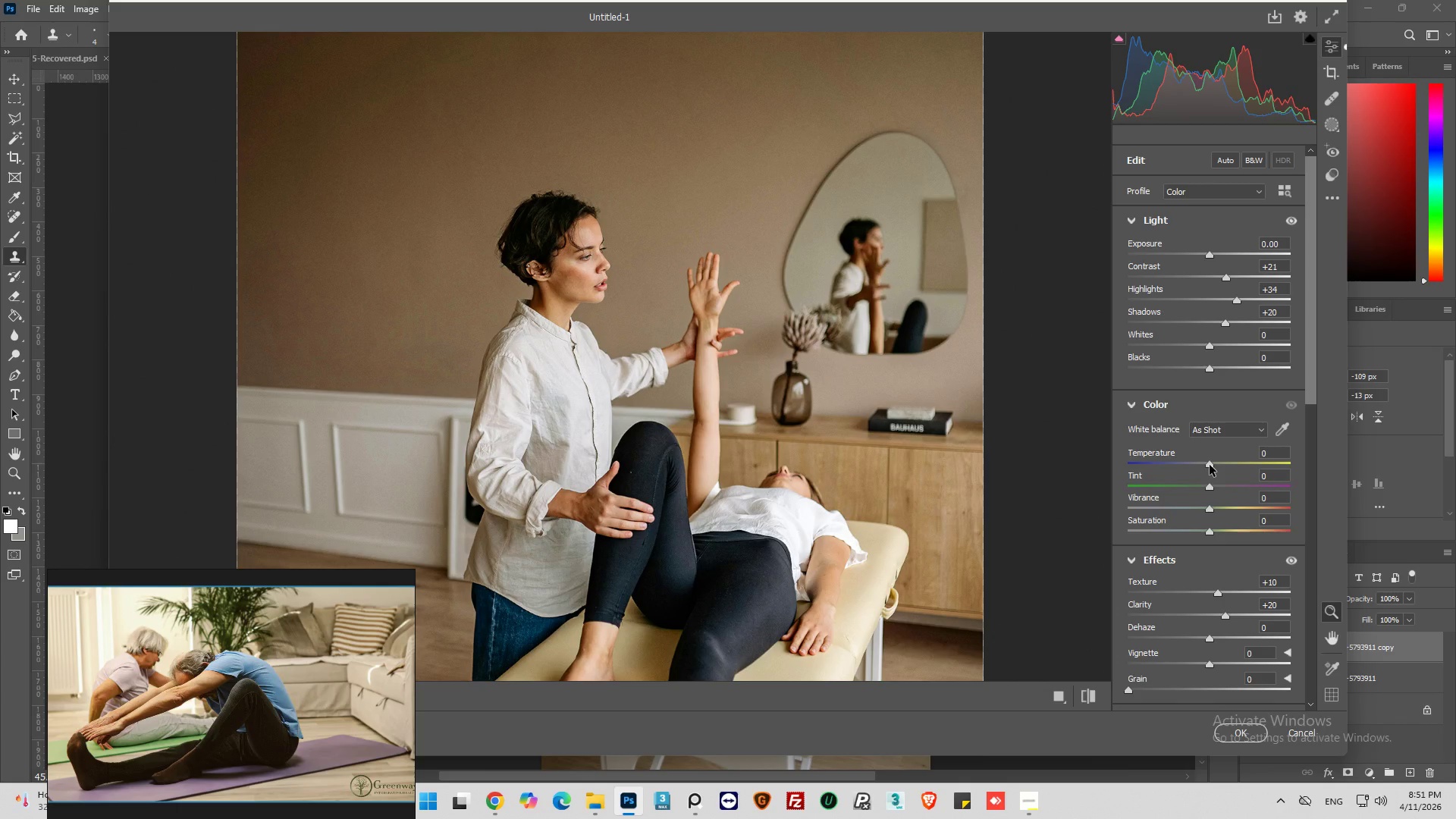 
left_click([1086, 699])
 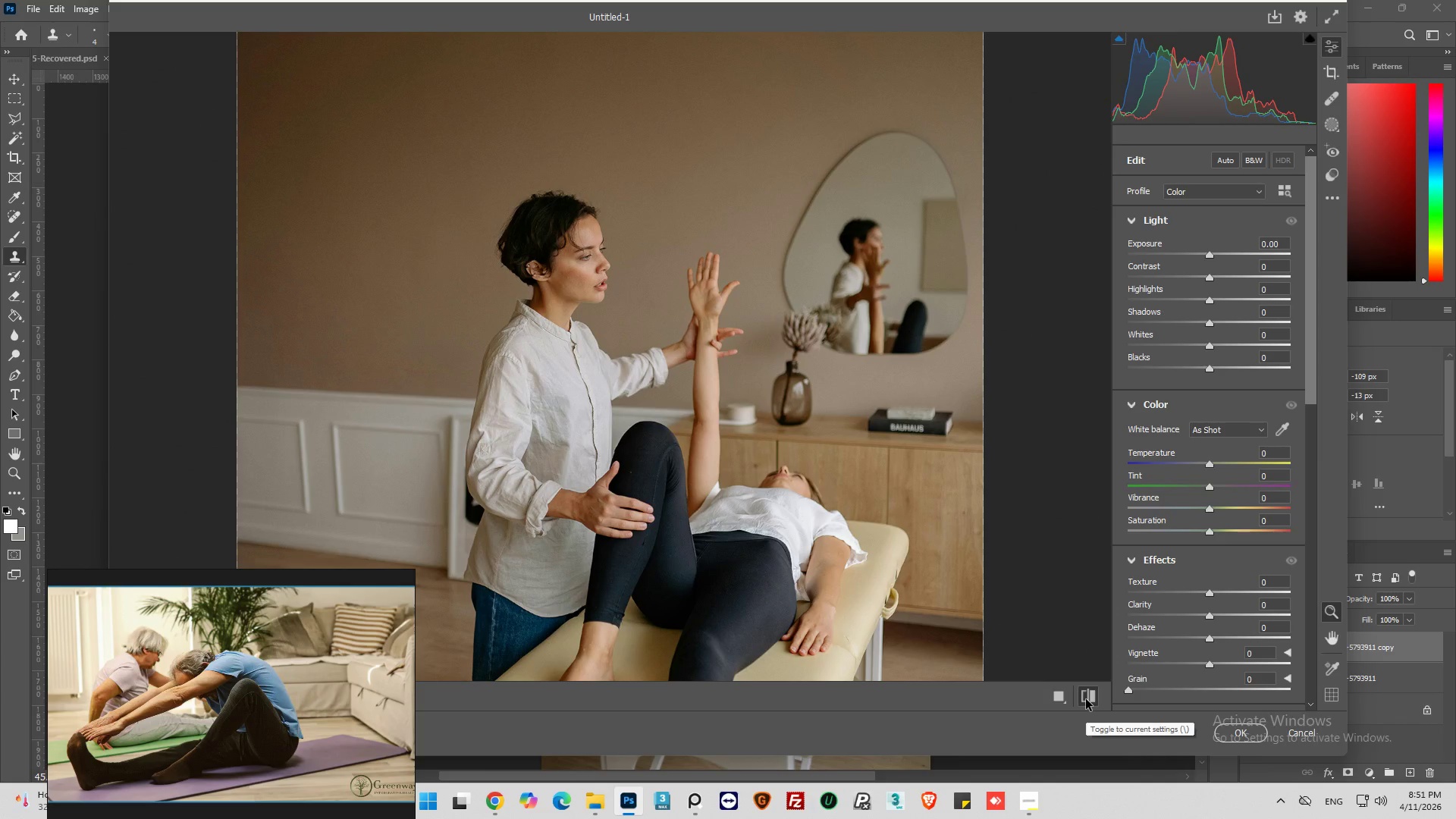 
left_click([1086, 699])
 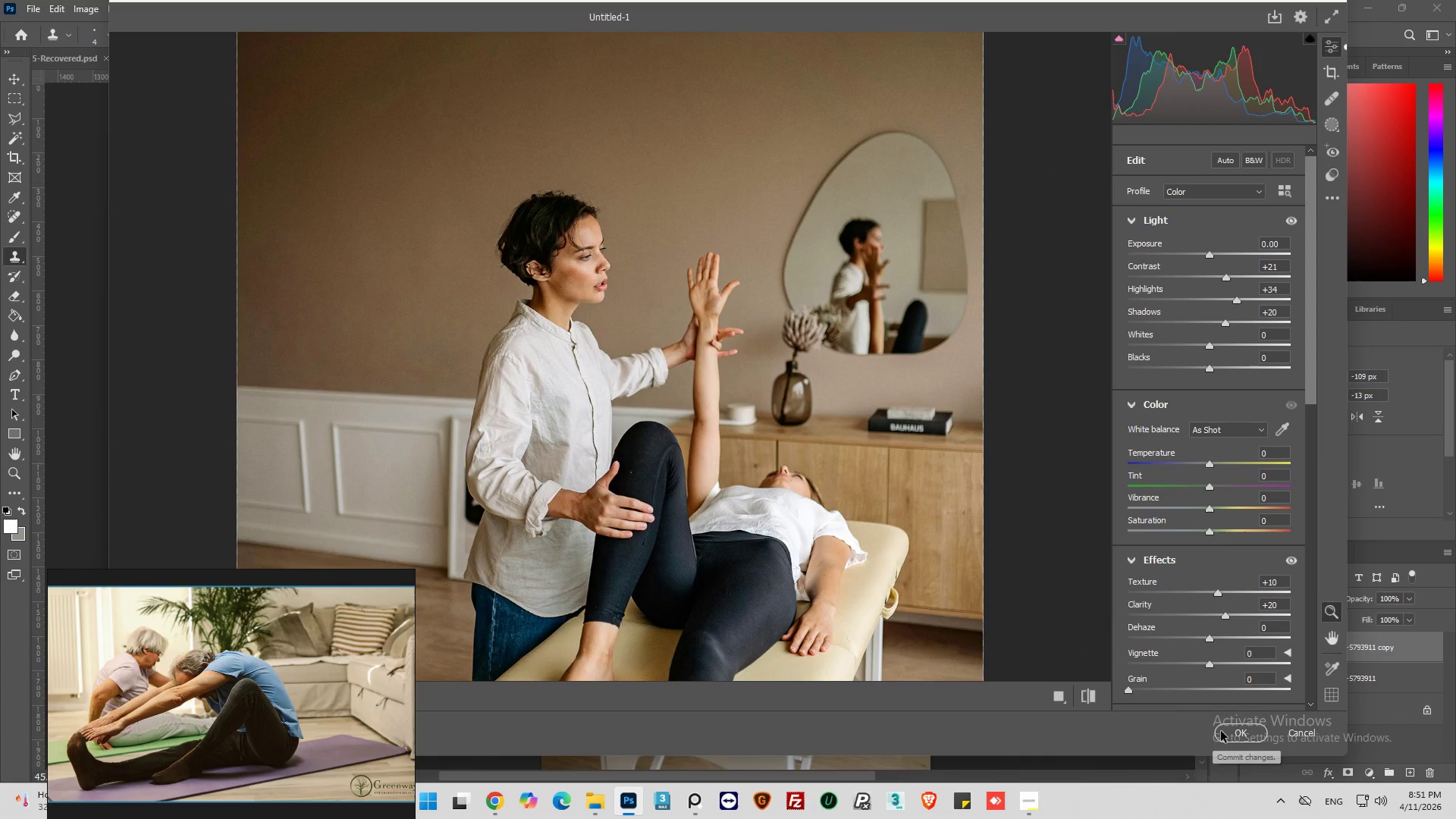 
left_click([1227, 733])
 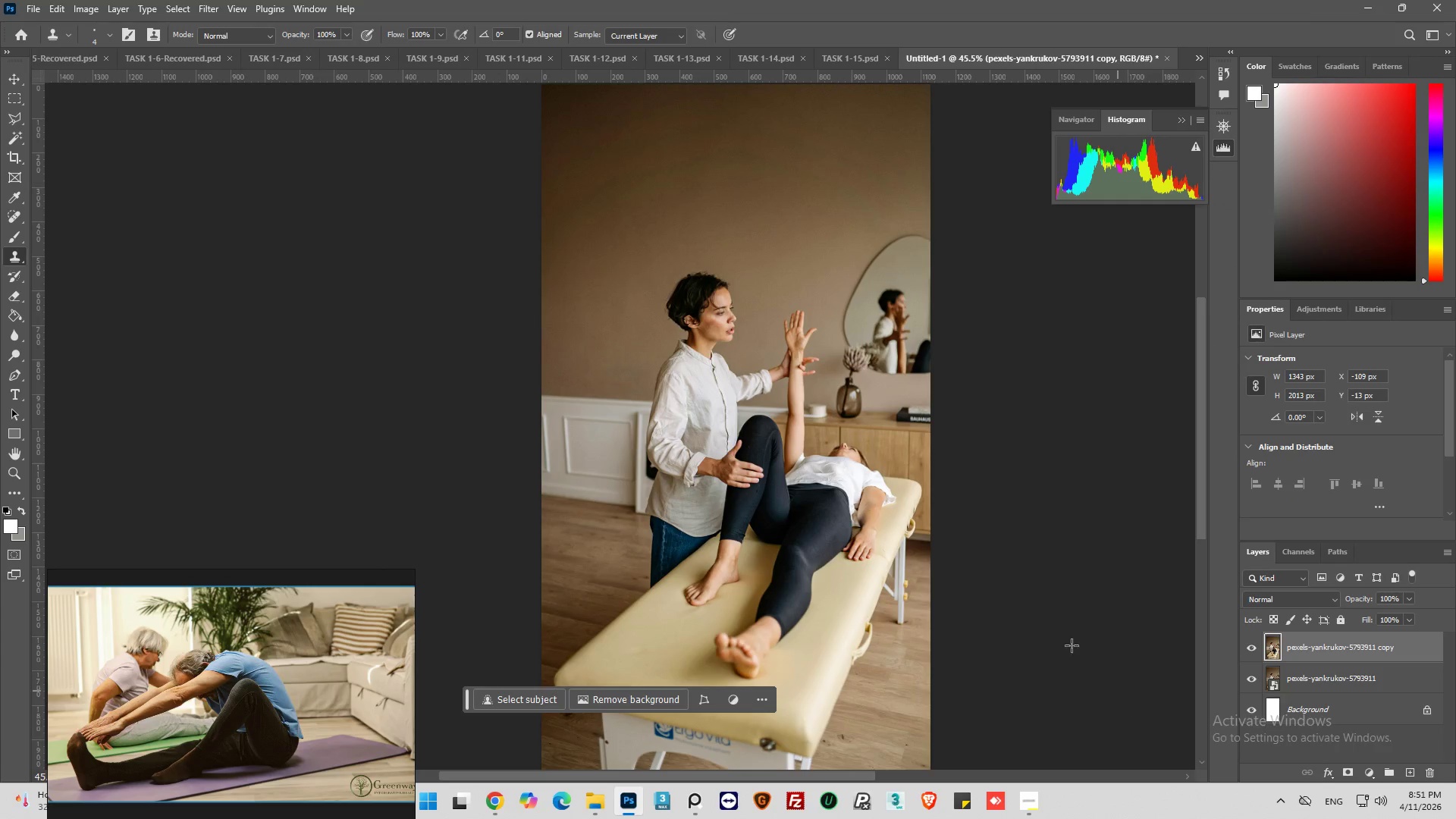 
scroll: coordinate [992, 533], scroll_direction: down, amount: 5.0
 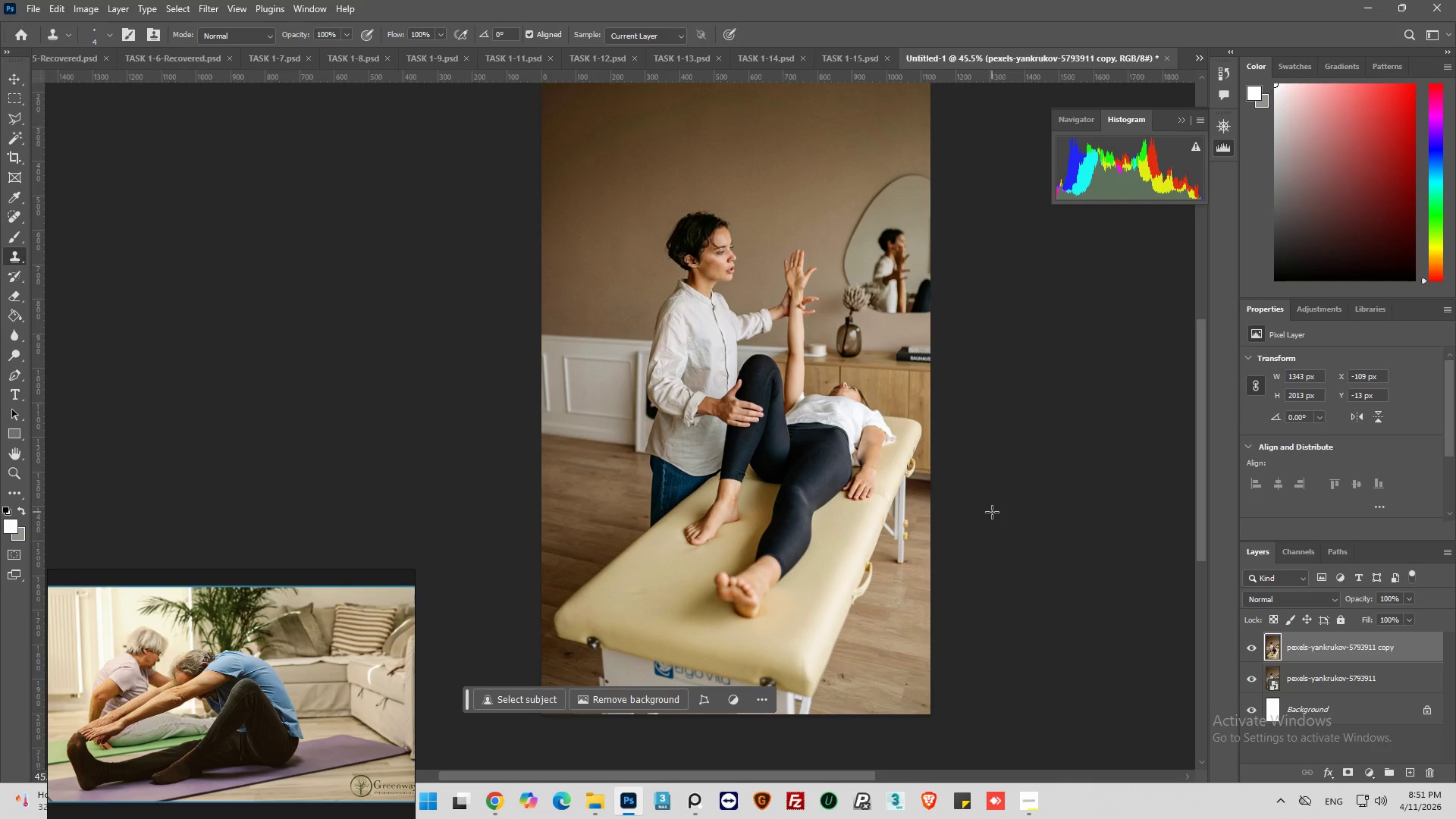 
scroll: coordinate [991, 512], scroll_direction: up, amount: 4.0
 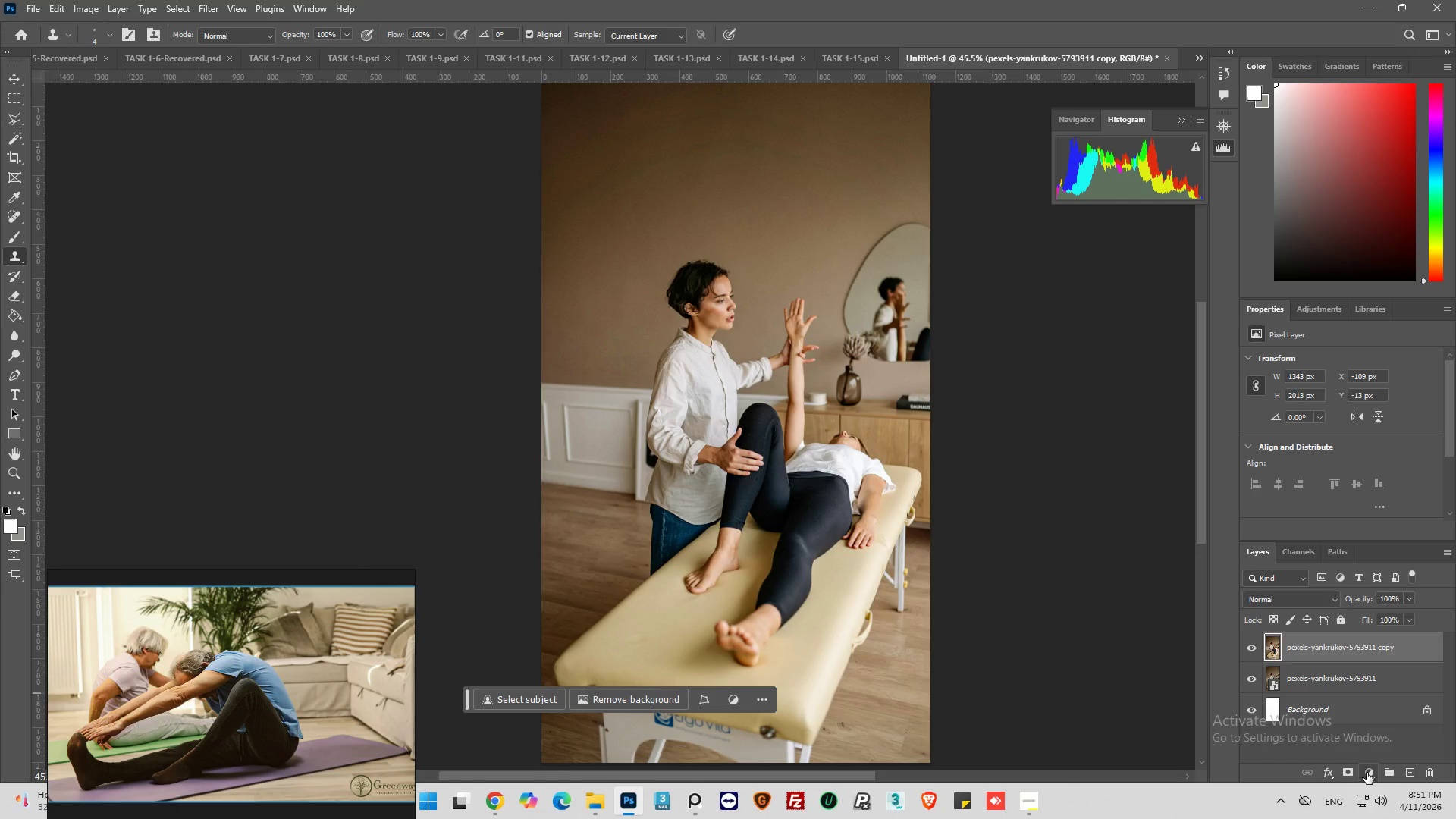 
left_click([1367, 773])
 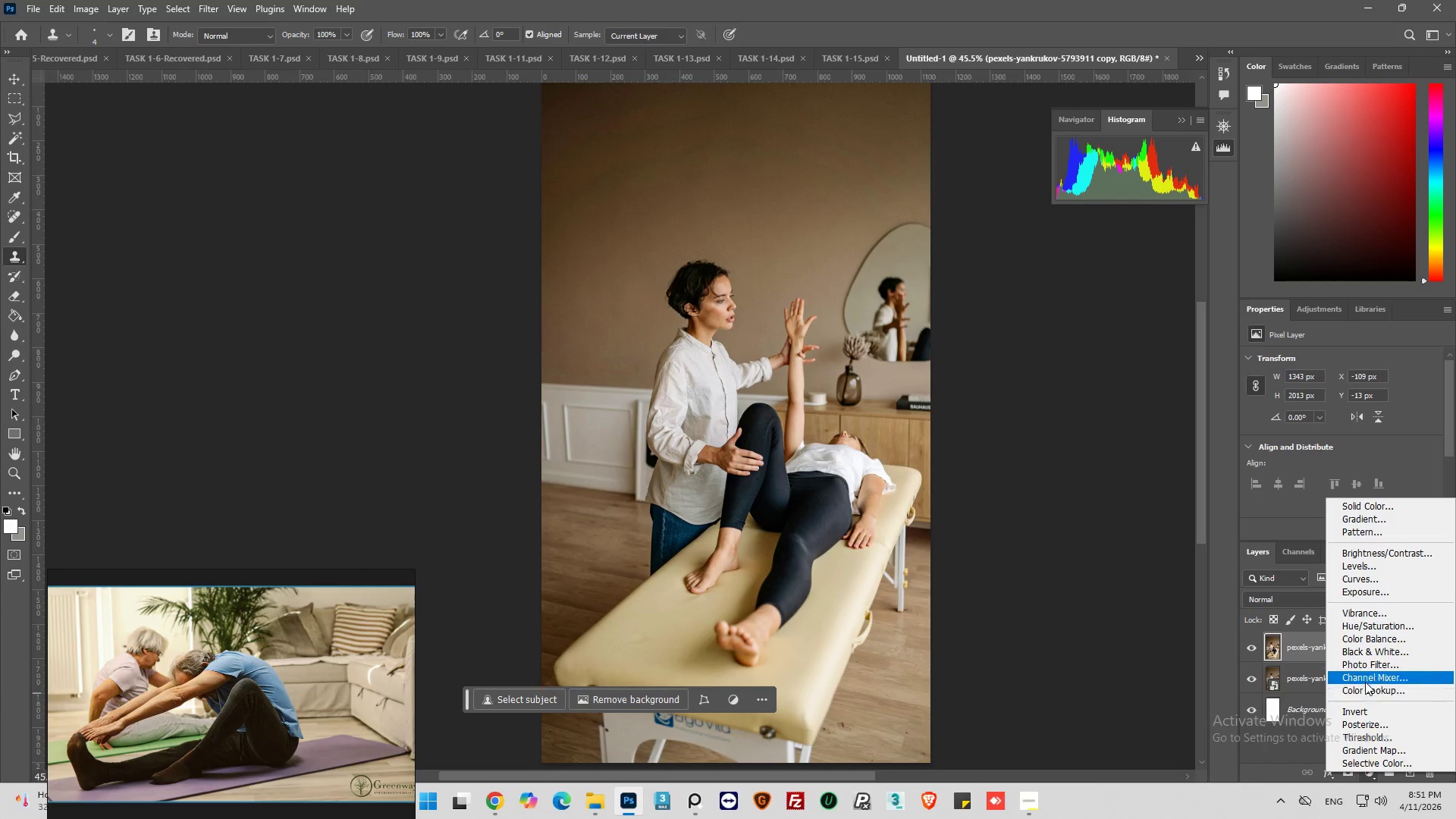 
left_click([1365, 658])
 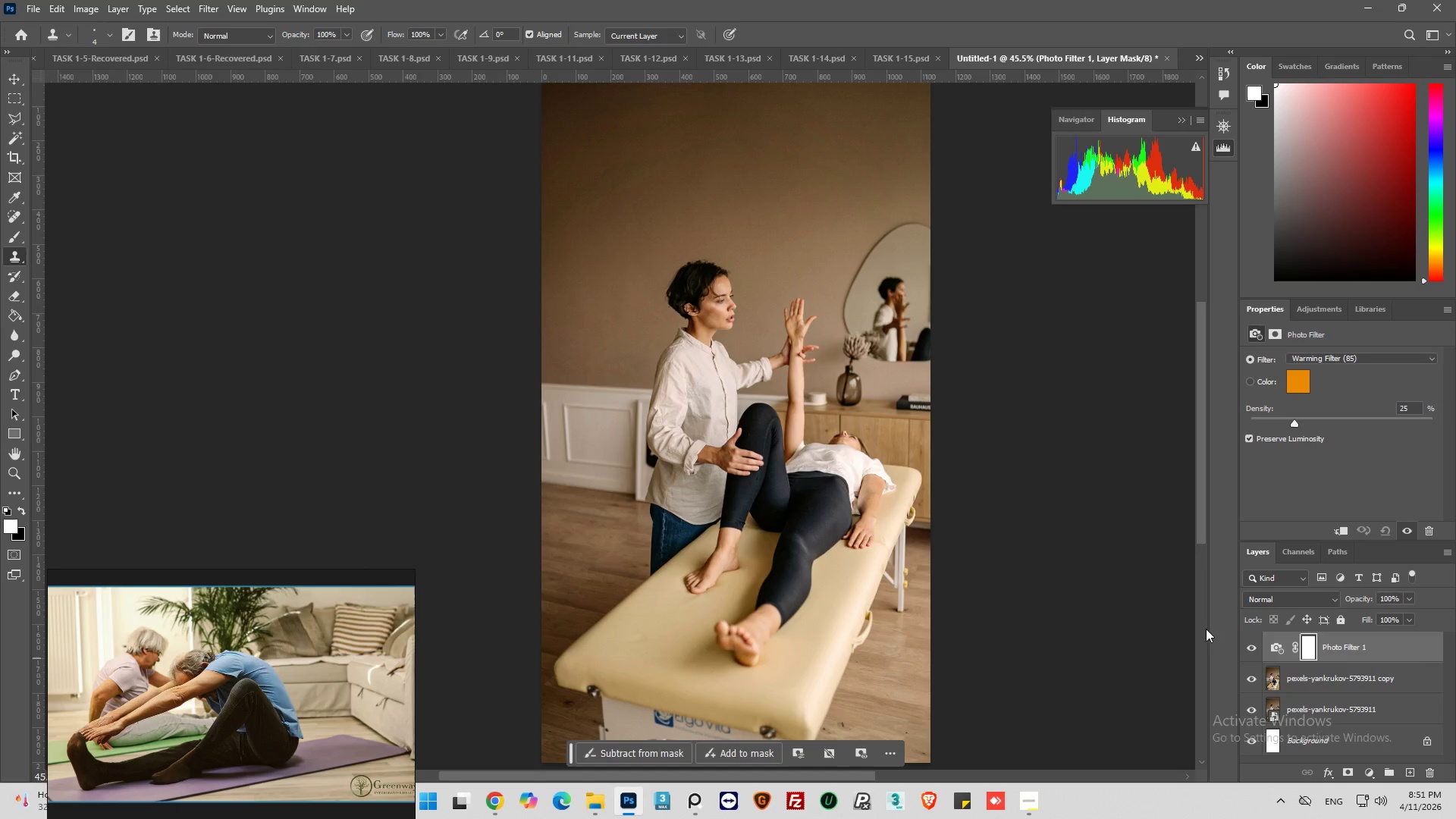 
scroll: coordinate [758, 212], scroll_direction: up, amount: 4.0
 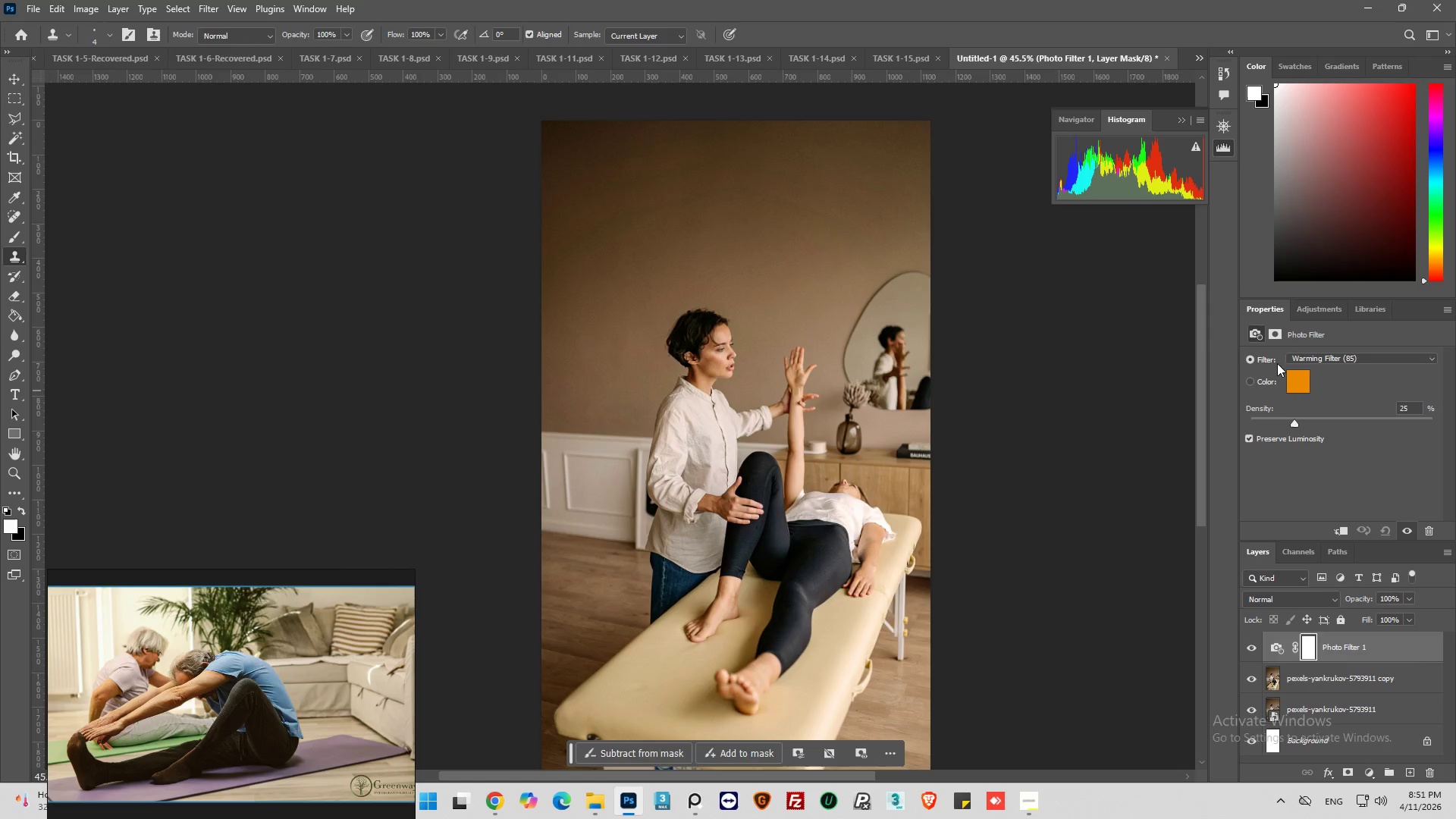 
left_click([1304, 379])
 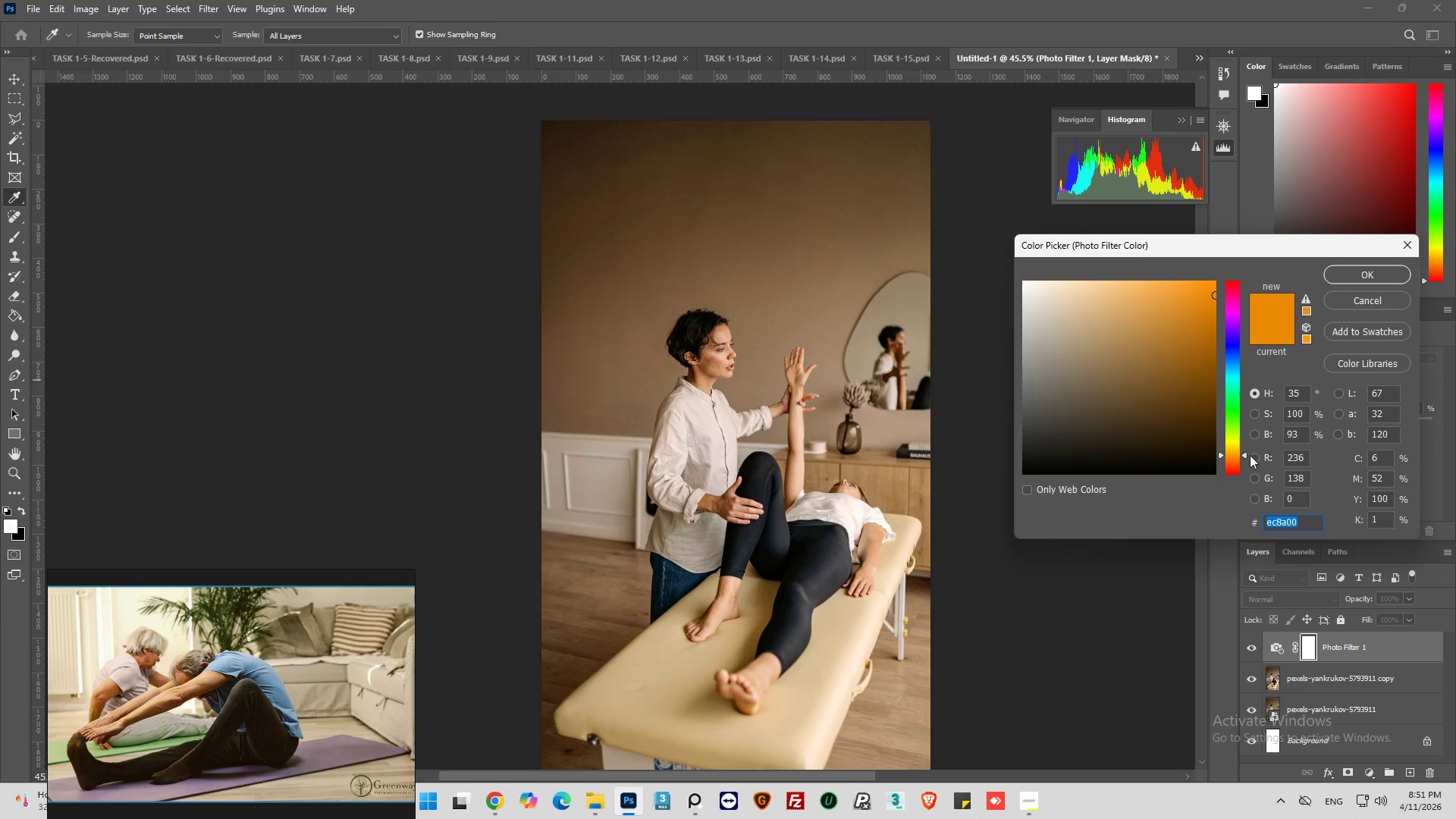 
wait(6.02)
 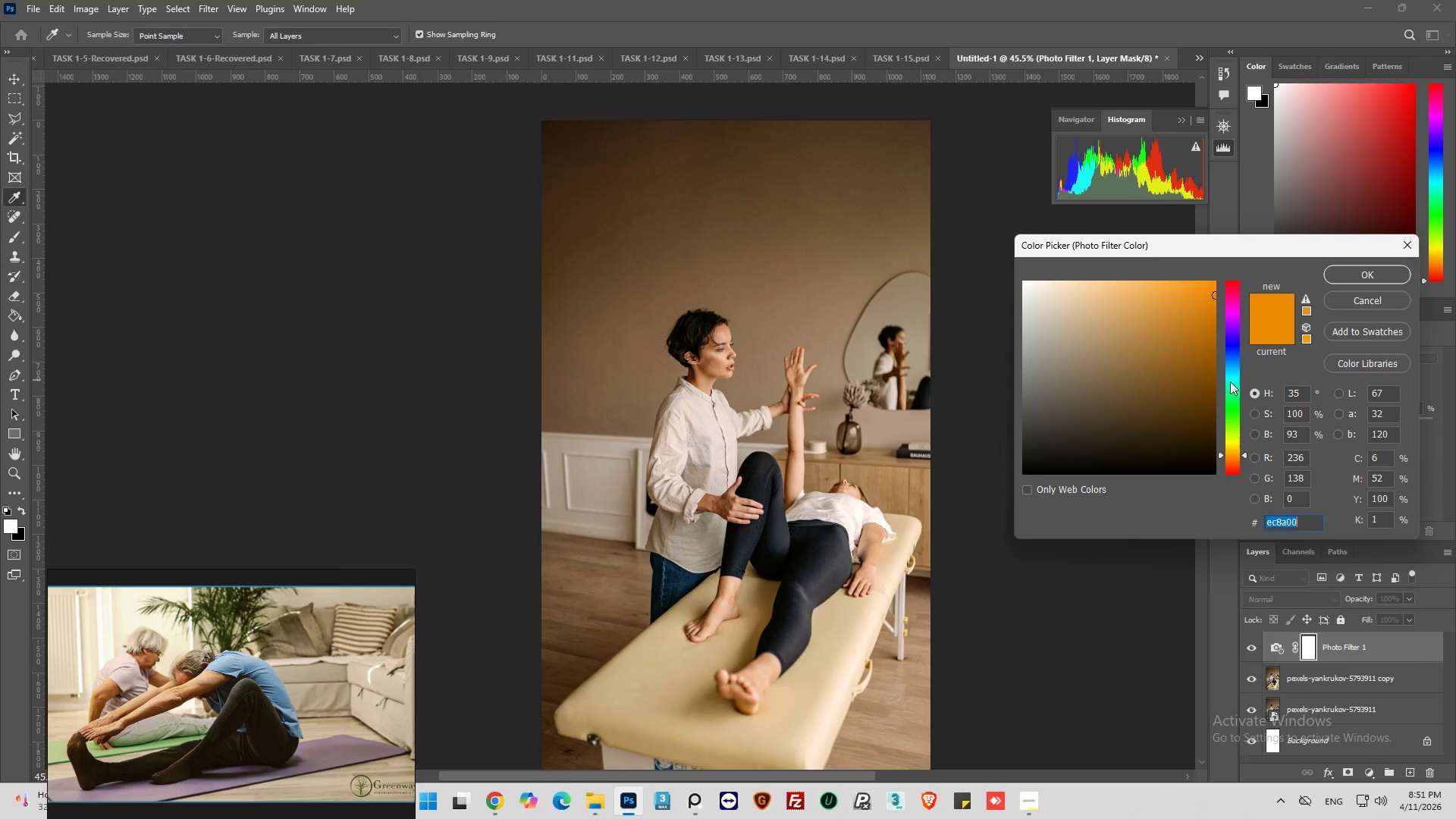 
left_click_drag(start_coordinate=[1242, 455], to_coordinate=[1241, 450])
 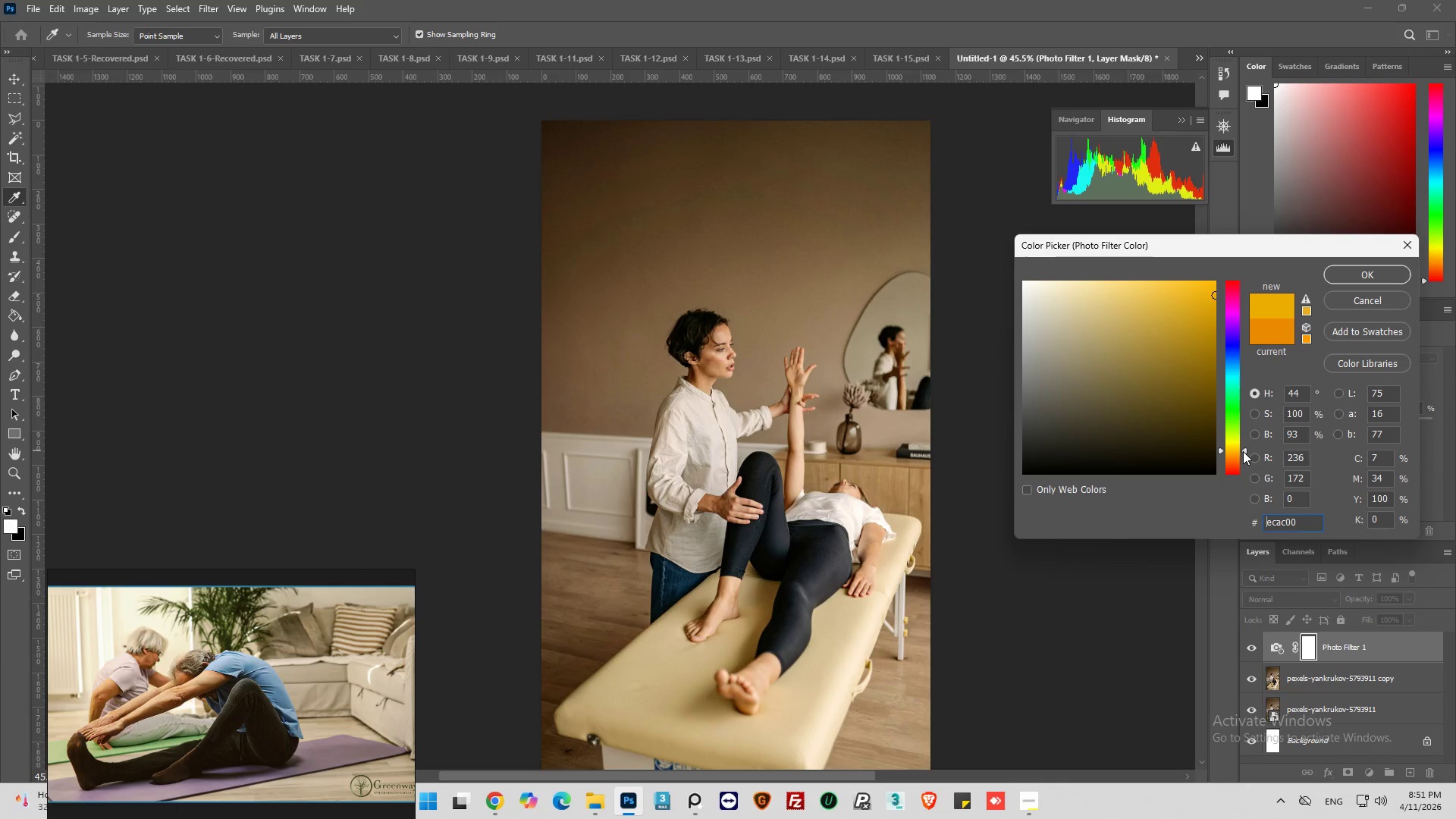 
left_click_drag(start_coordinate=[1244, 451], to_coordinate=[1247, 446])
 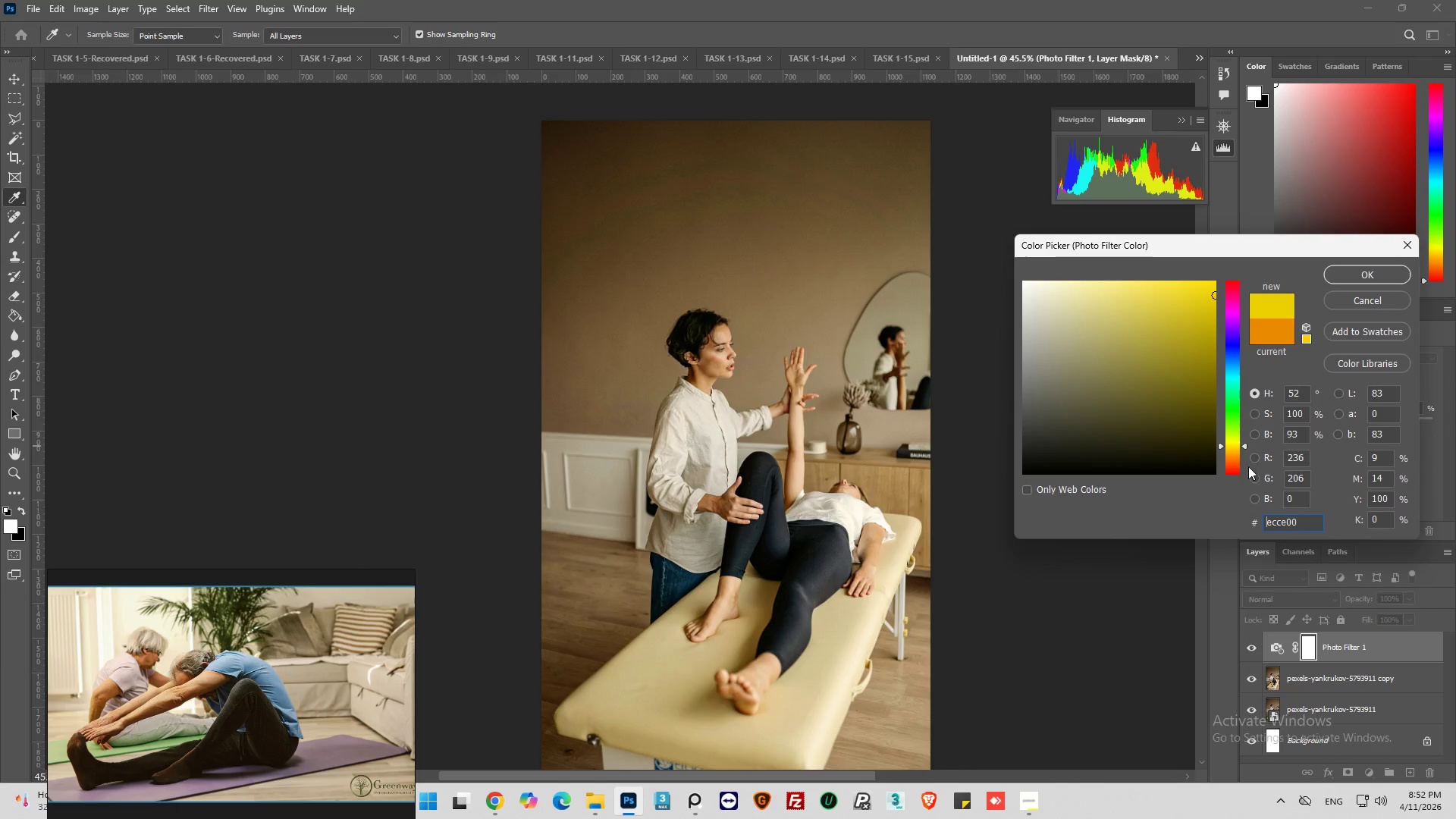 
wait(7.76)
 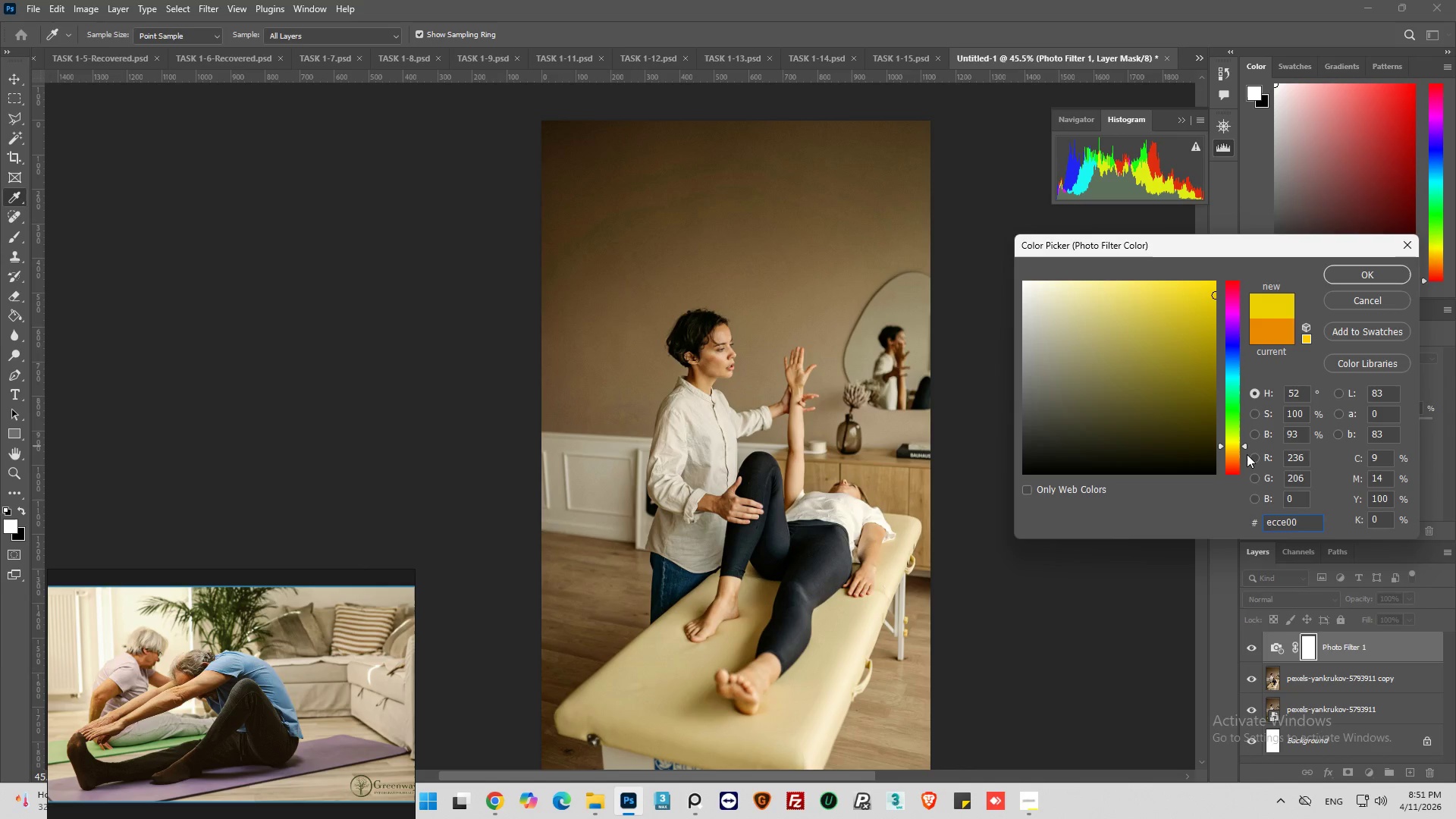 
left_click_drag(start_coordinate=[1245, 446], to_coordinate=[1245, 442])
 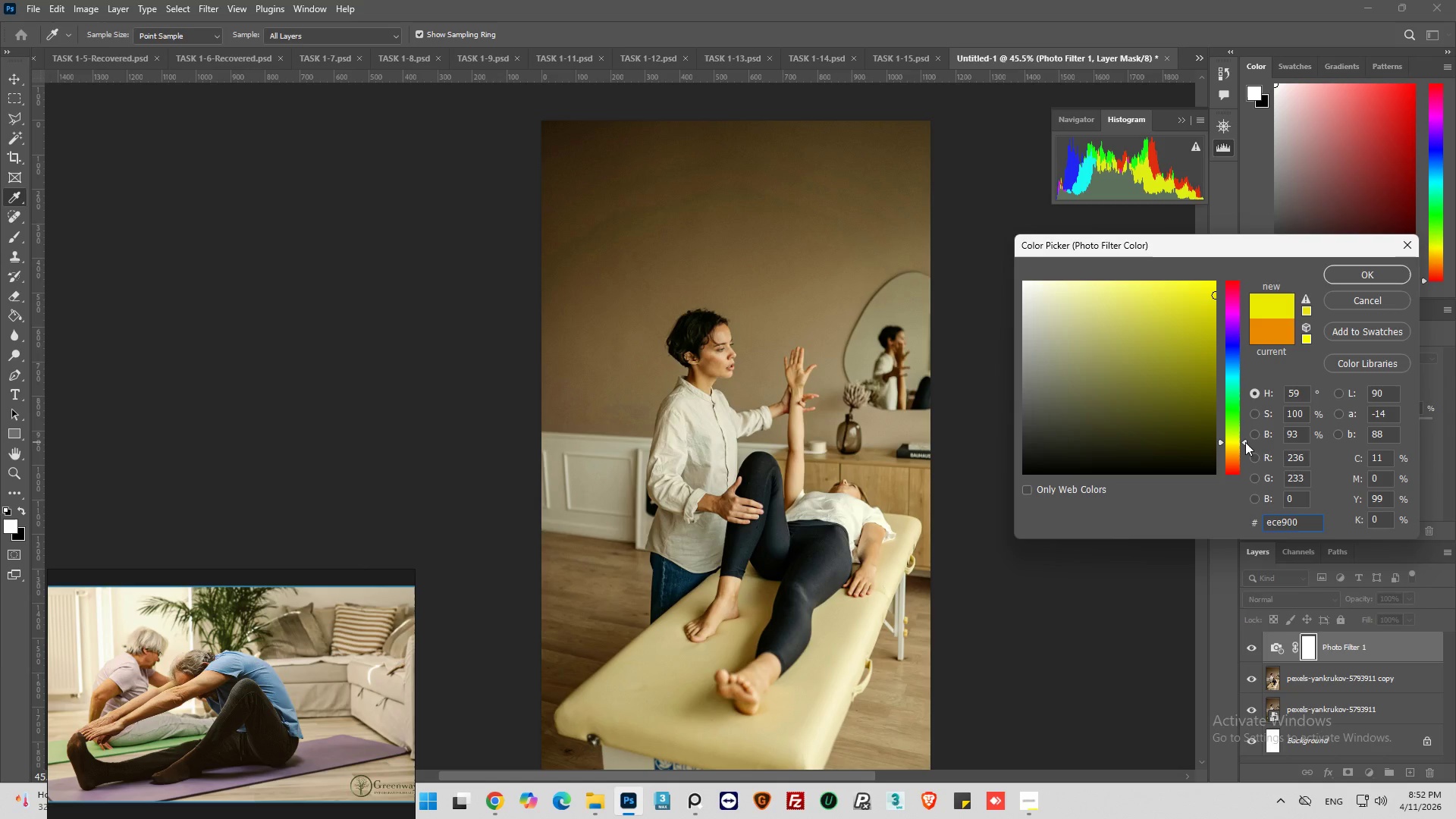 
left_click_drag(start_coordinate=[1245, 442], to_coordinate=[1245, 447])
 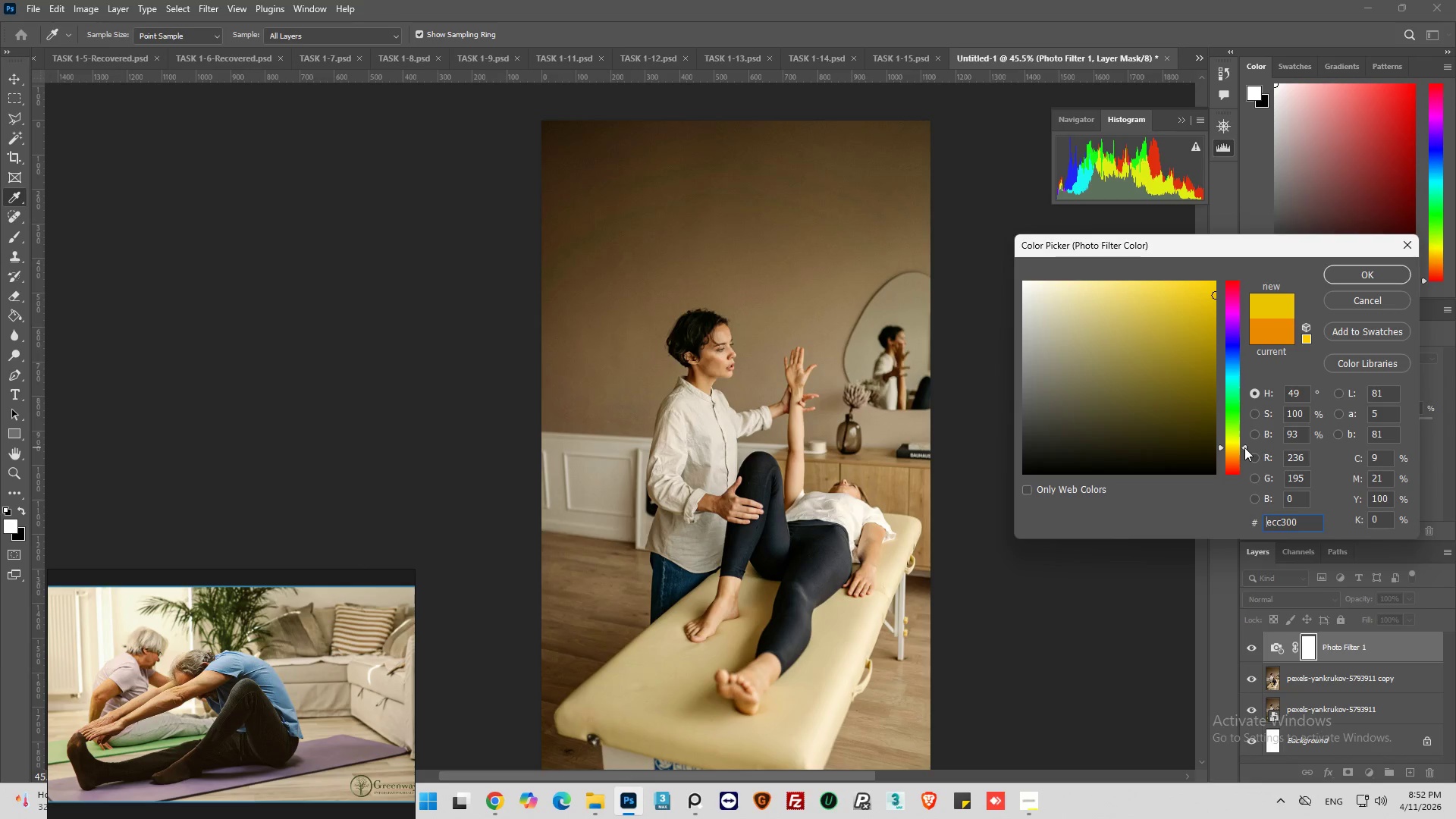 
left_click_drag(start_coordinate=[1244, 447], to_coordinate=[1244, 443])
 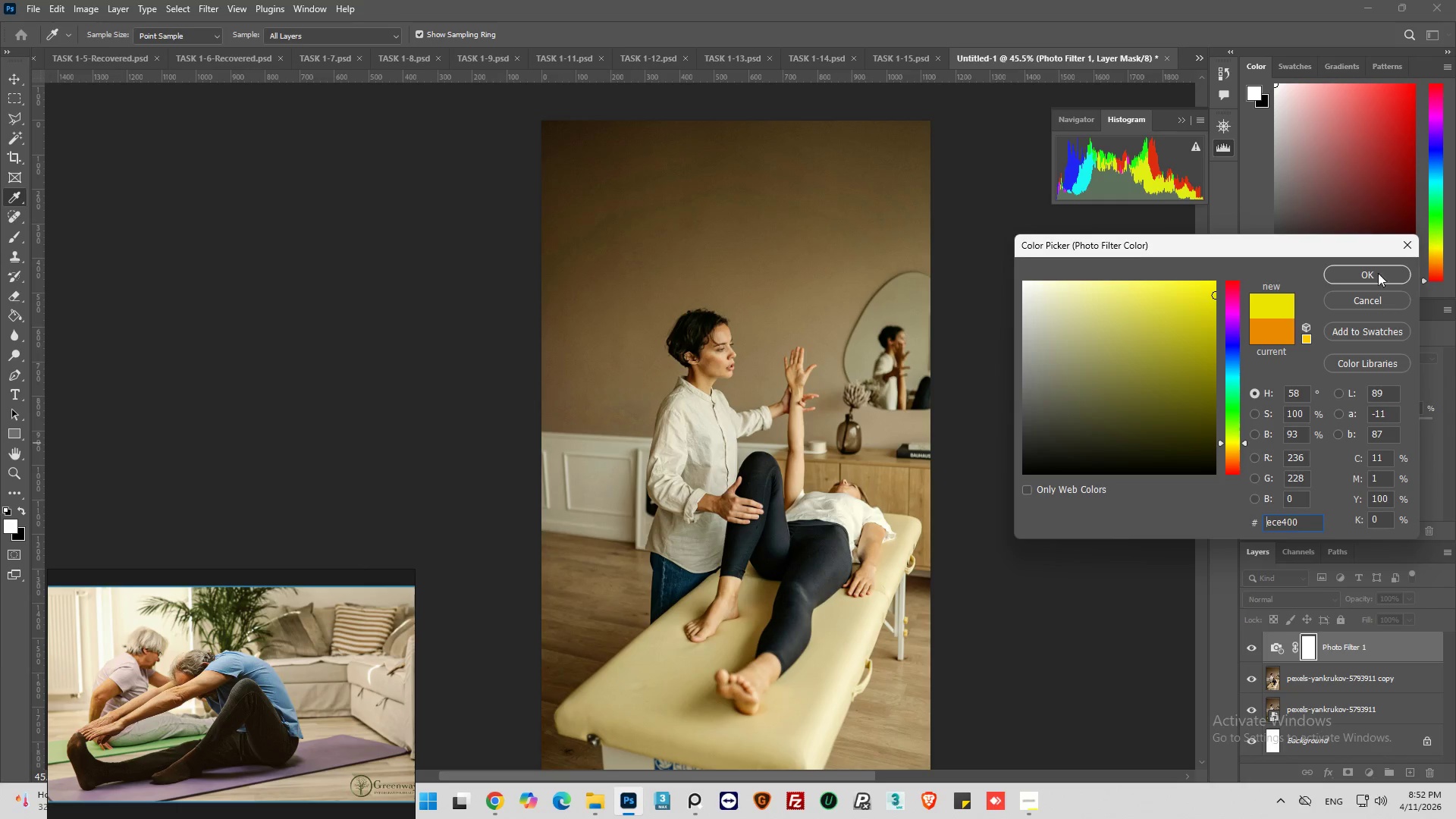 
left_click([1381, 275])
 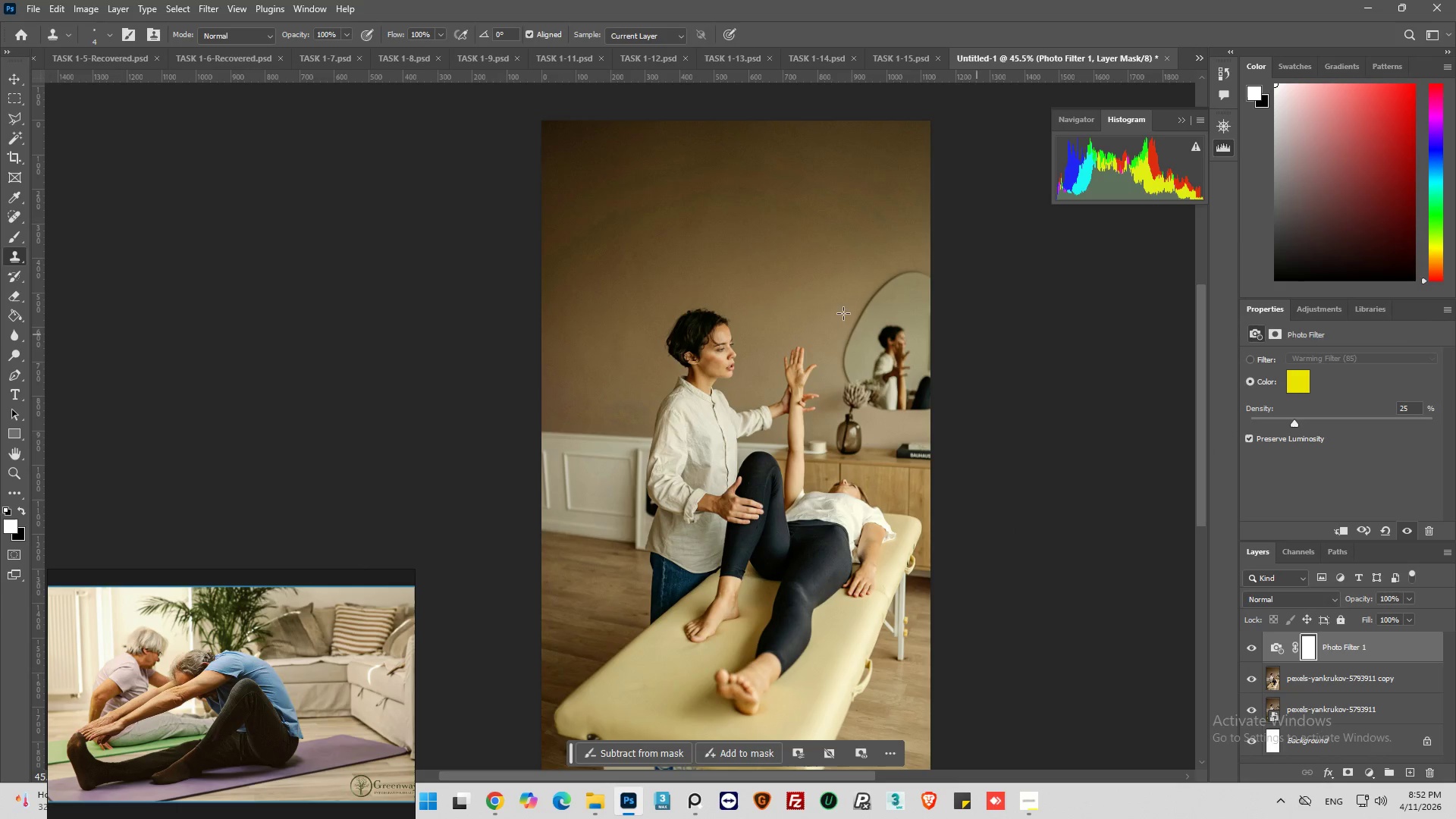 
hold_key(key=AltLeft, duration=0.56)
scroll: coordinate [780, 352], scroll_direction: up, amount: 7.0
 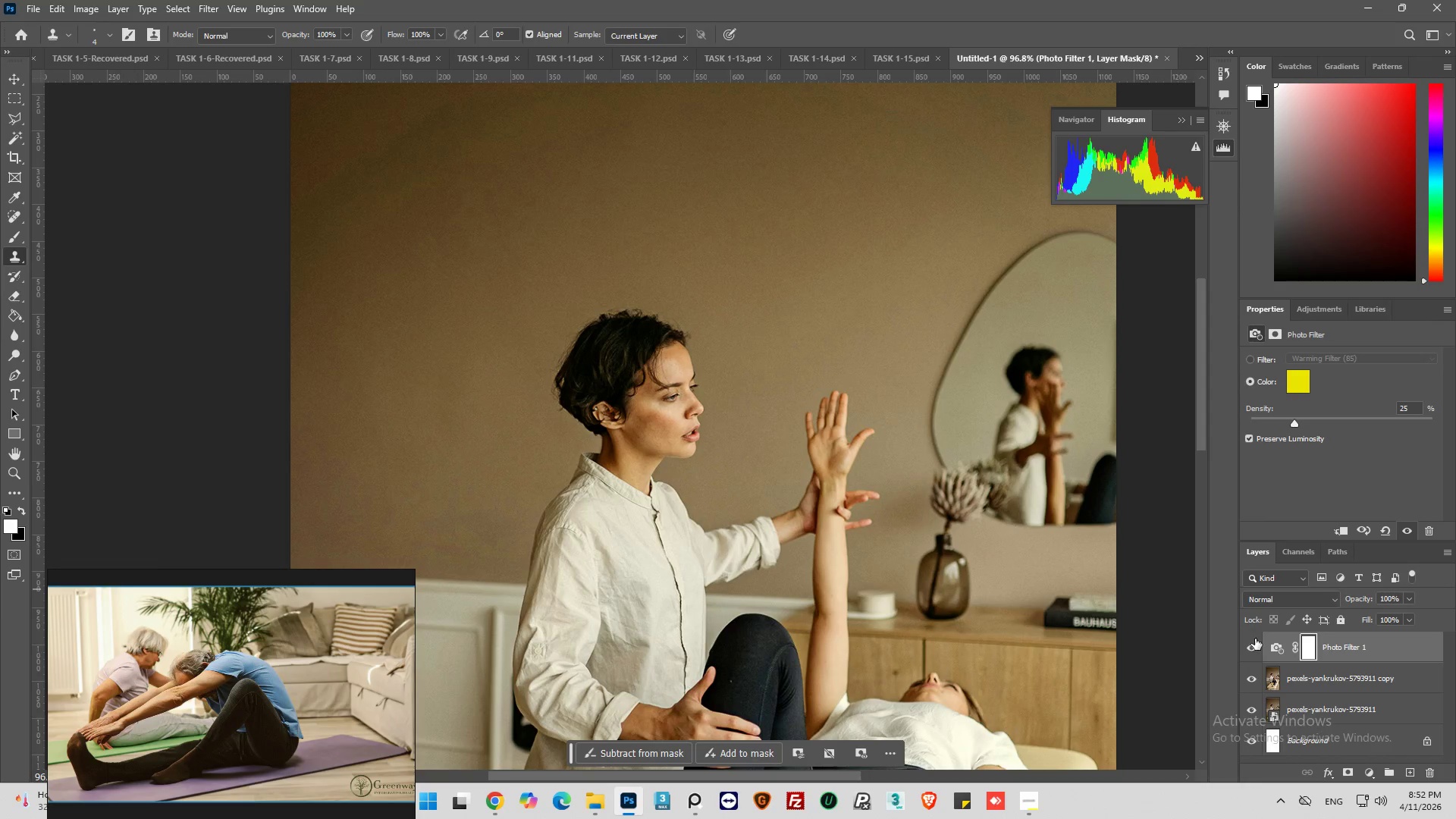 
left_click([1250, 644])
 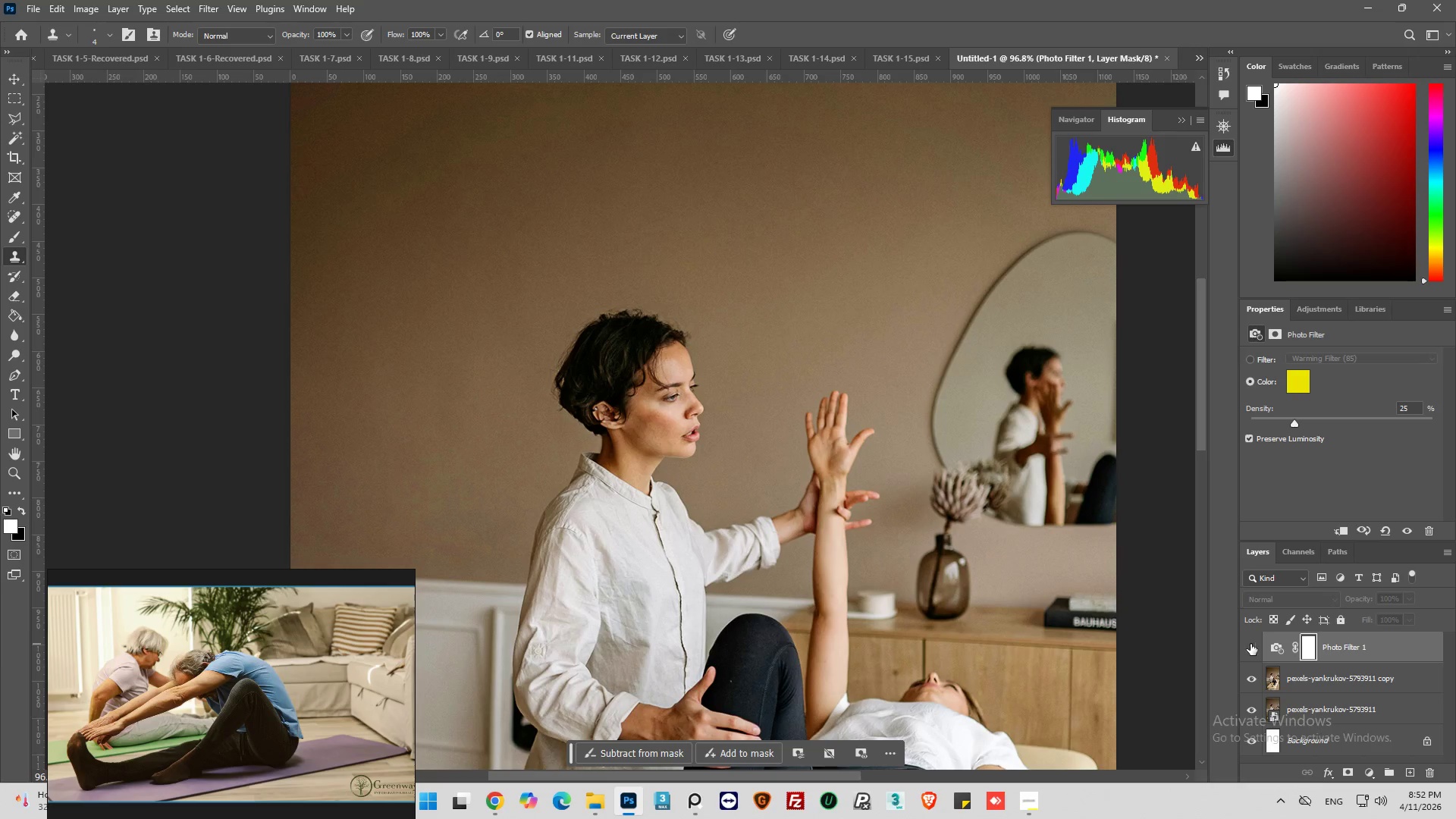 
left_click([1250, 644])
 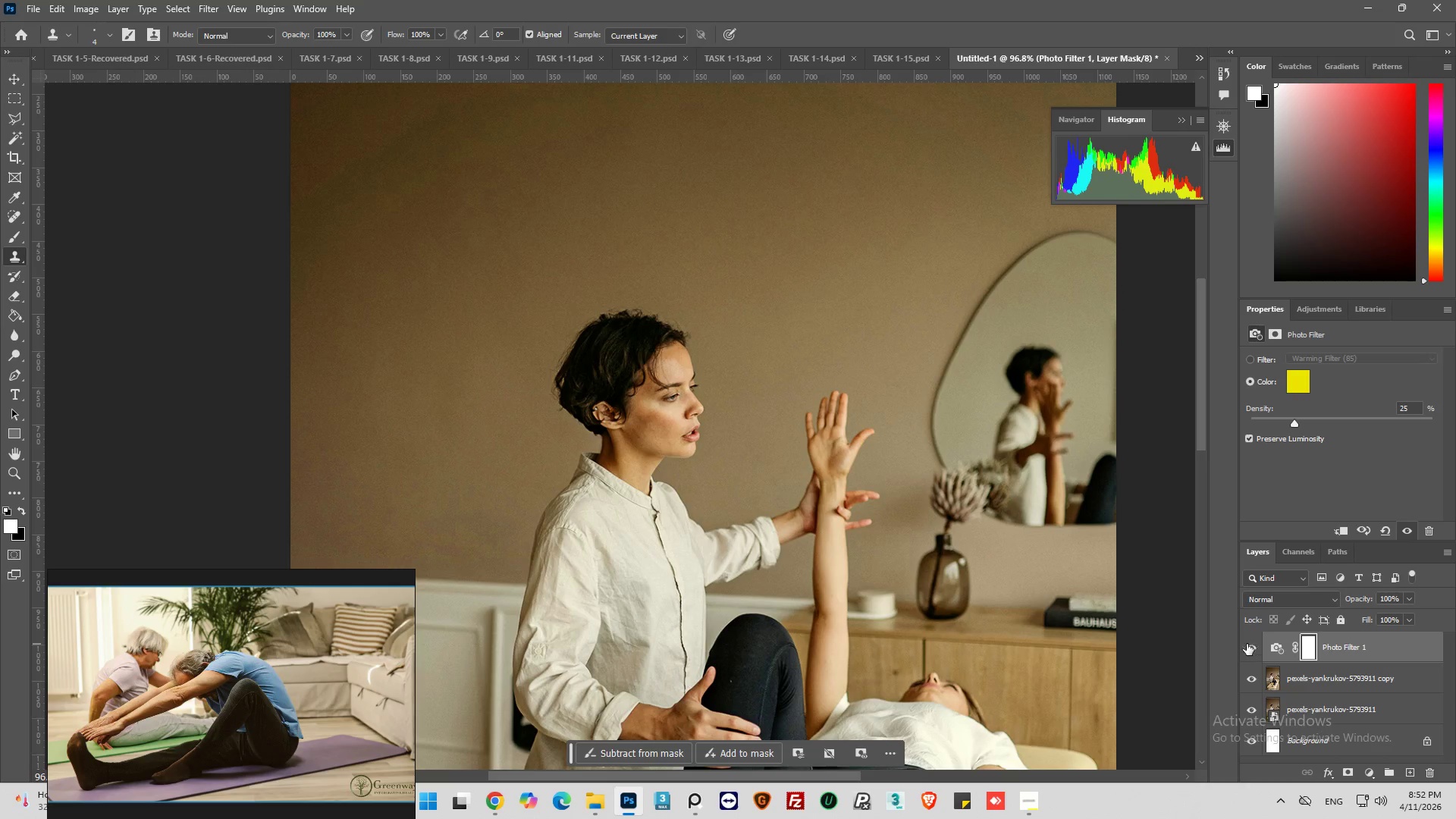 
hold_key(key=AltLeft, duration=0.53)
 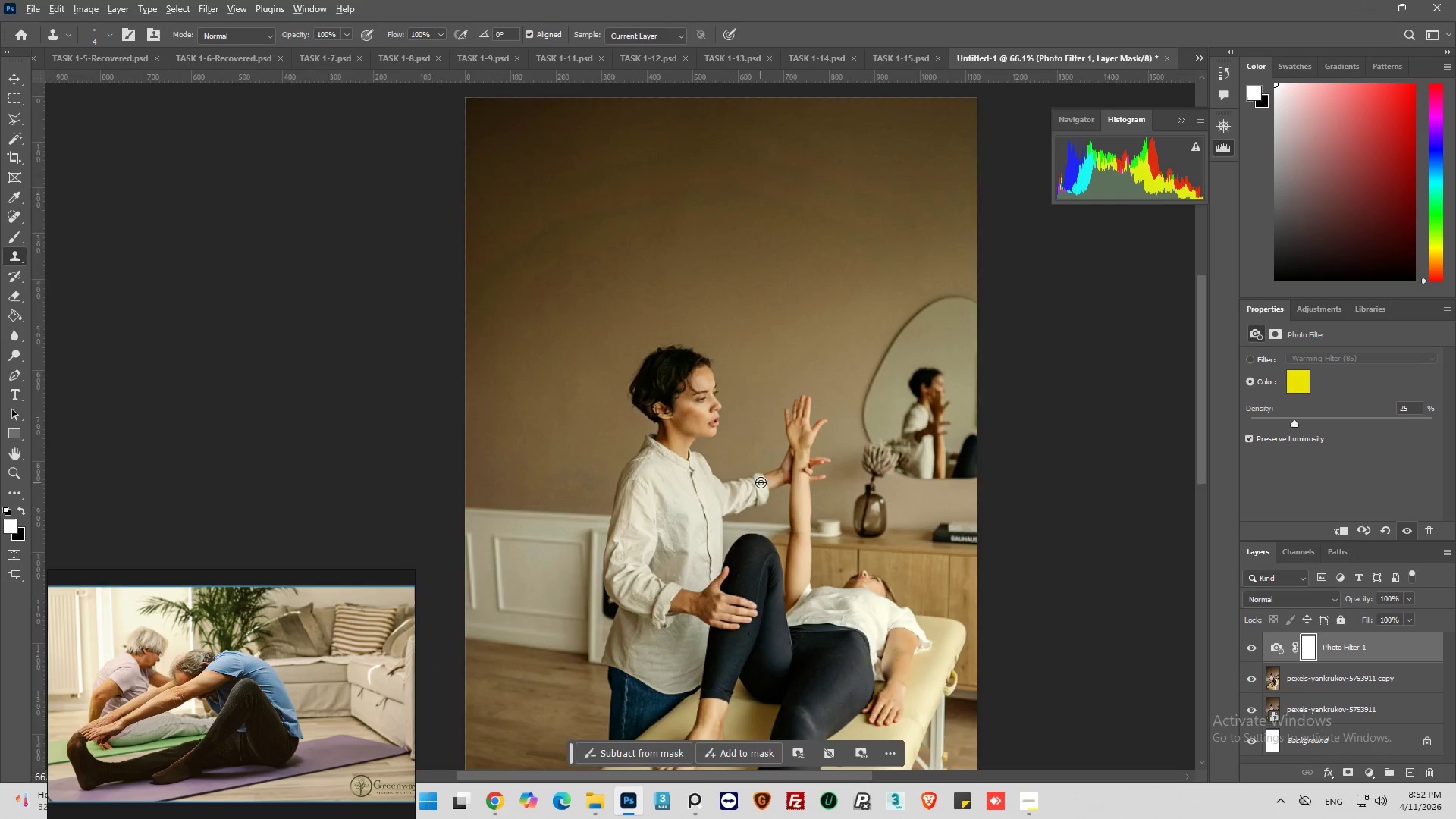 
hold_key(key=AltLeft, duration=0.38)
 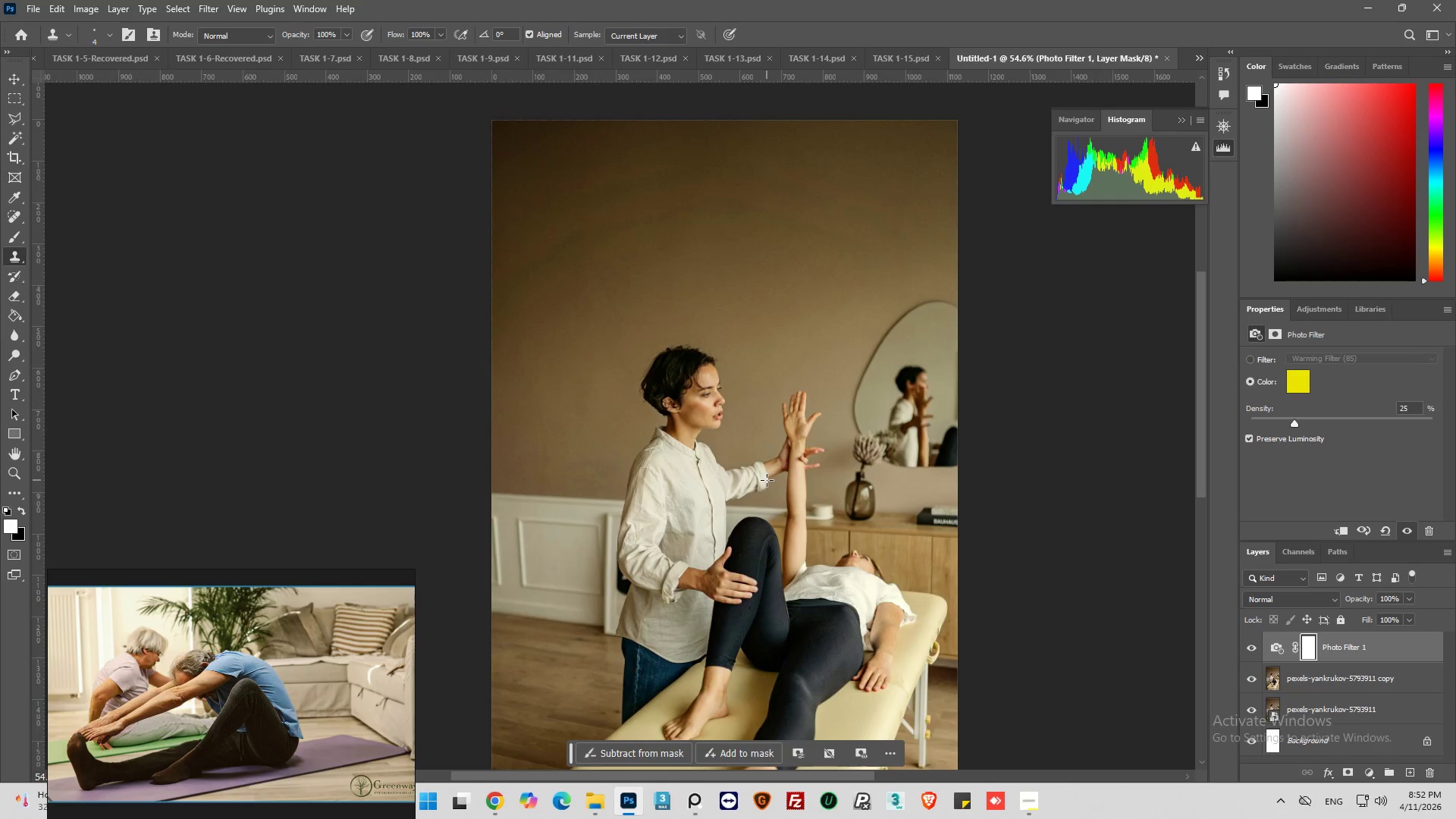 
hold_key(key=AltLeft, duration=0.31)
 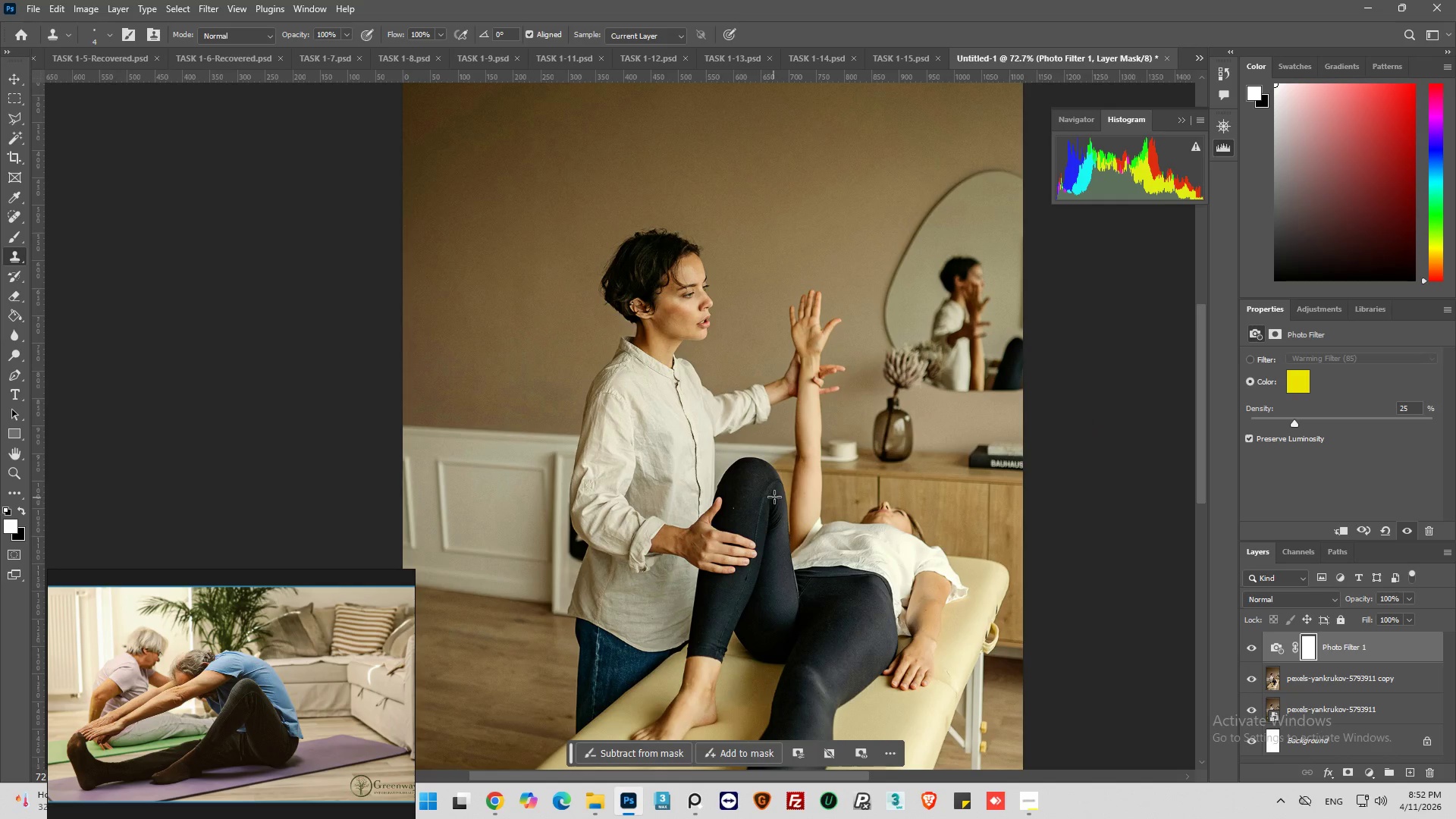 
hold_key(key=AltLeft, duration=0.31)
 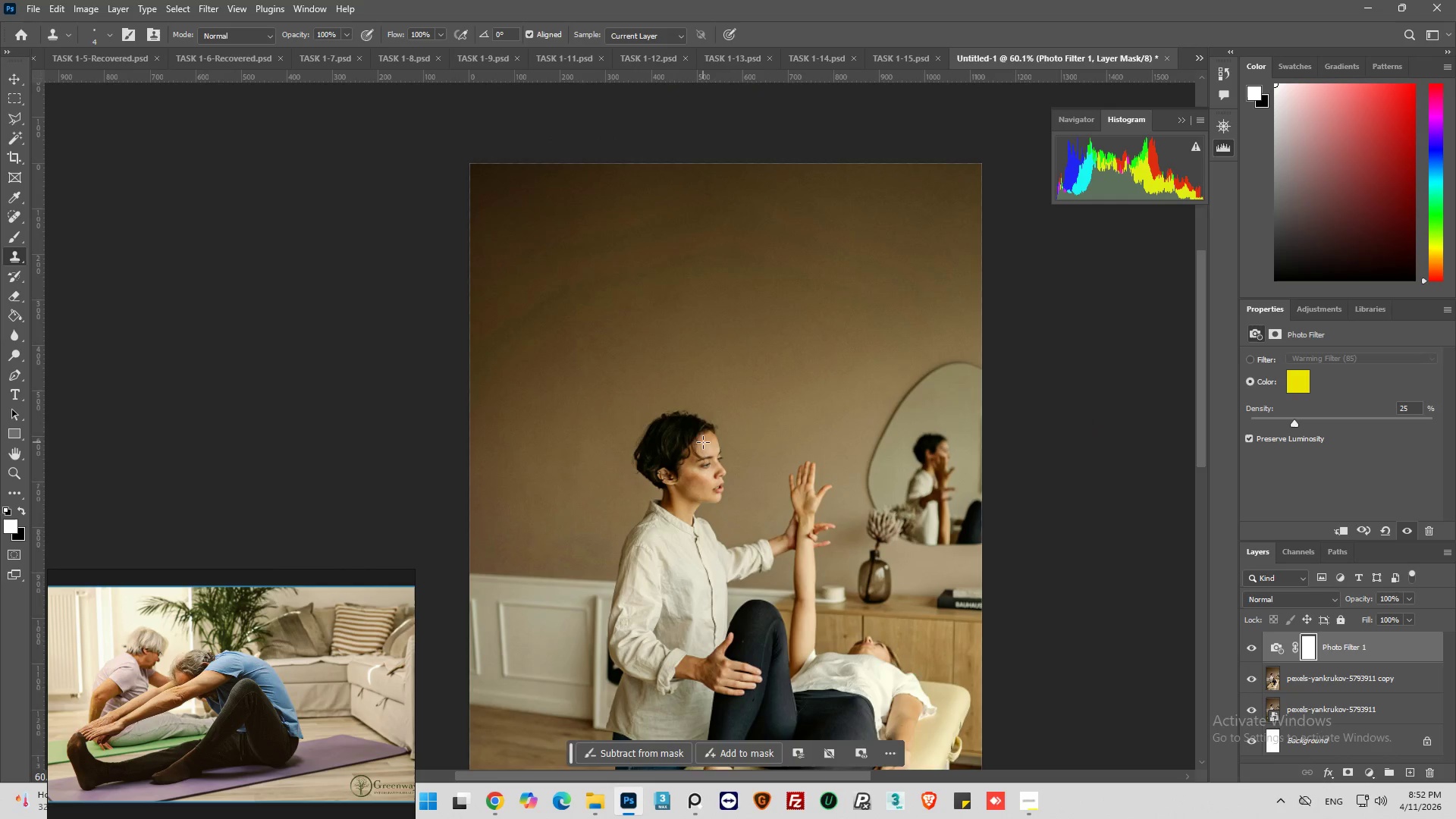 
key(Alt+AltLeft)
 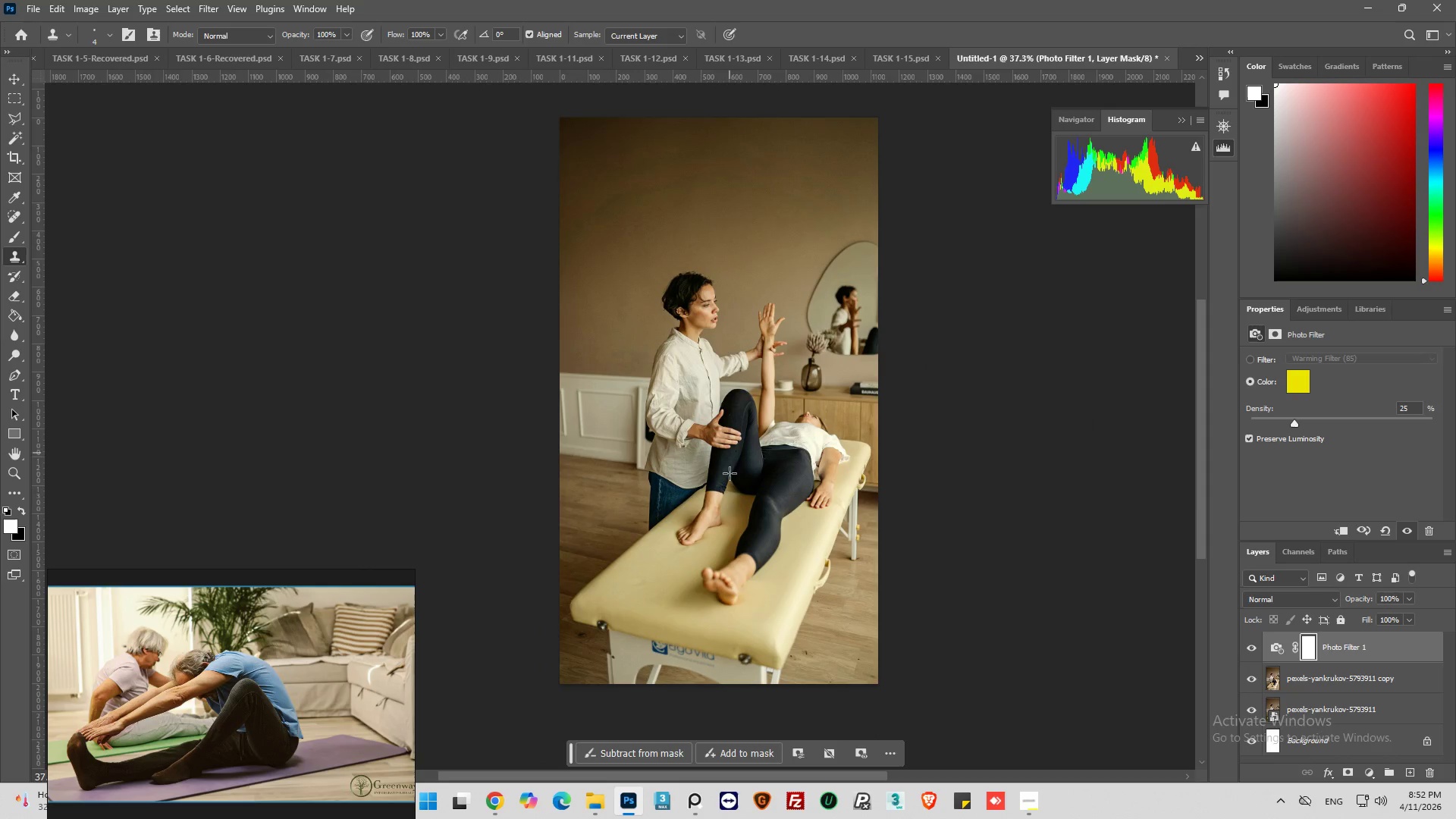 
scroll: coordinate [730, 446], scroll_direction: down, amount: 20.0
 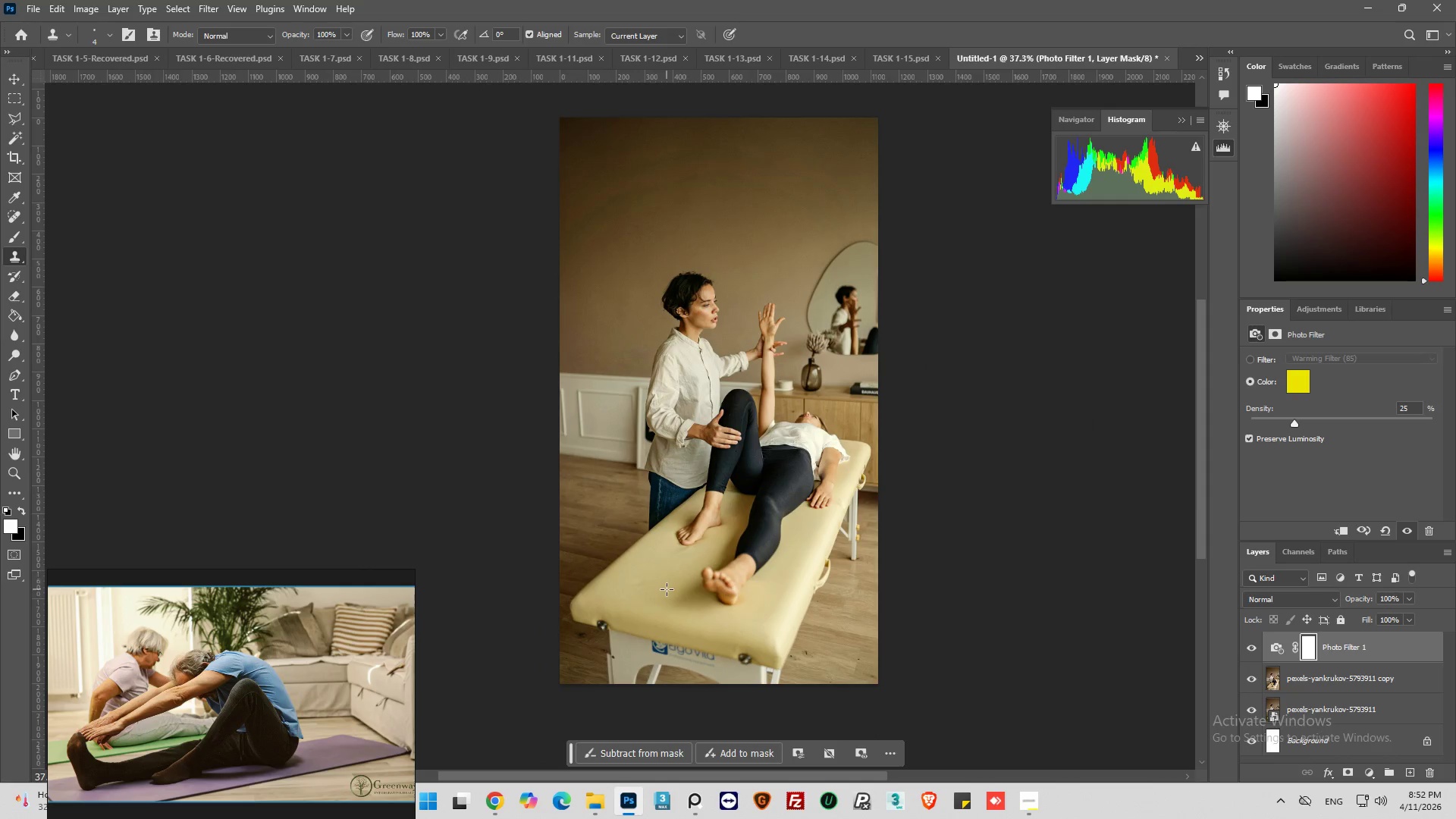 
hold_key(key=AltLeft, duration=0.66)
scroll: coordinate [772, 436], scroll_direction: up, amount: 21.0
 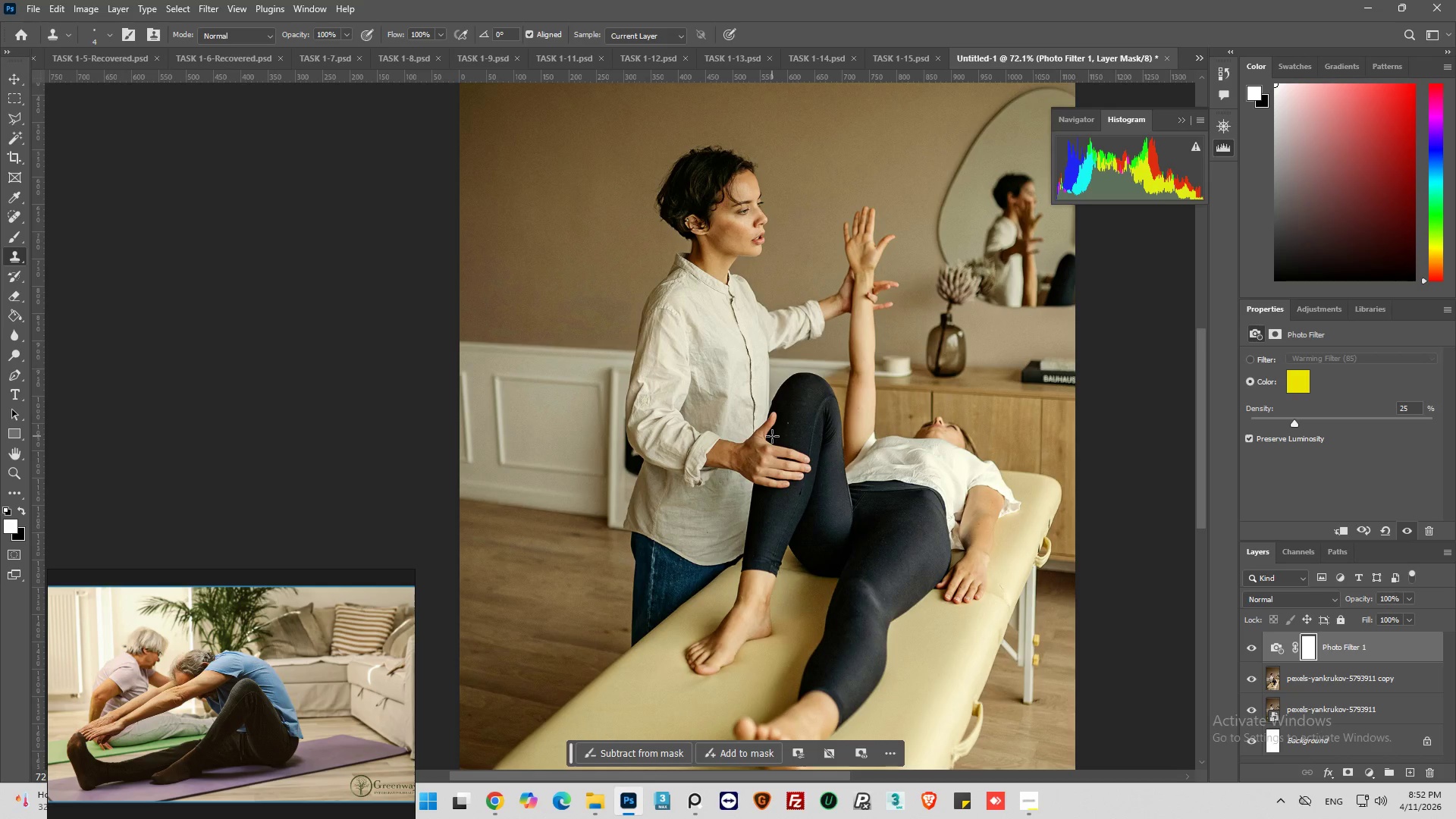 
hold_key(key=AltLeft, duration=0.47)
 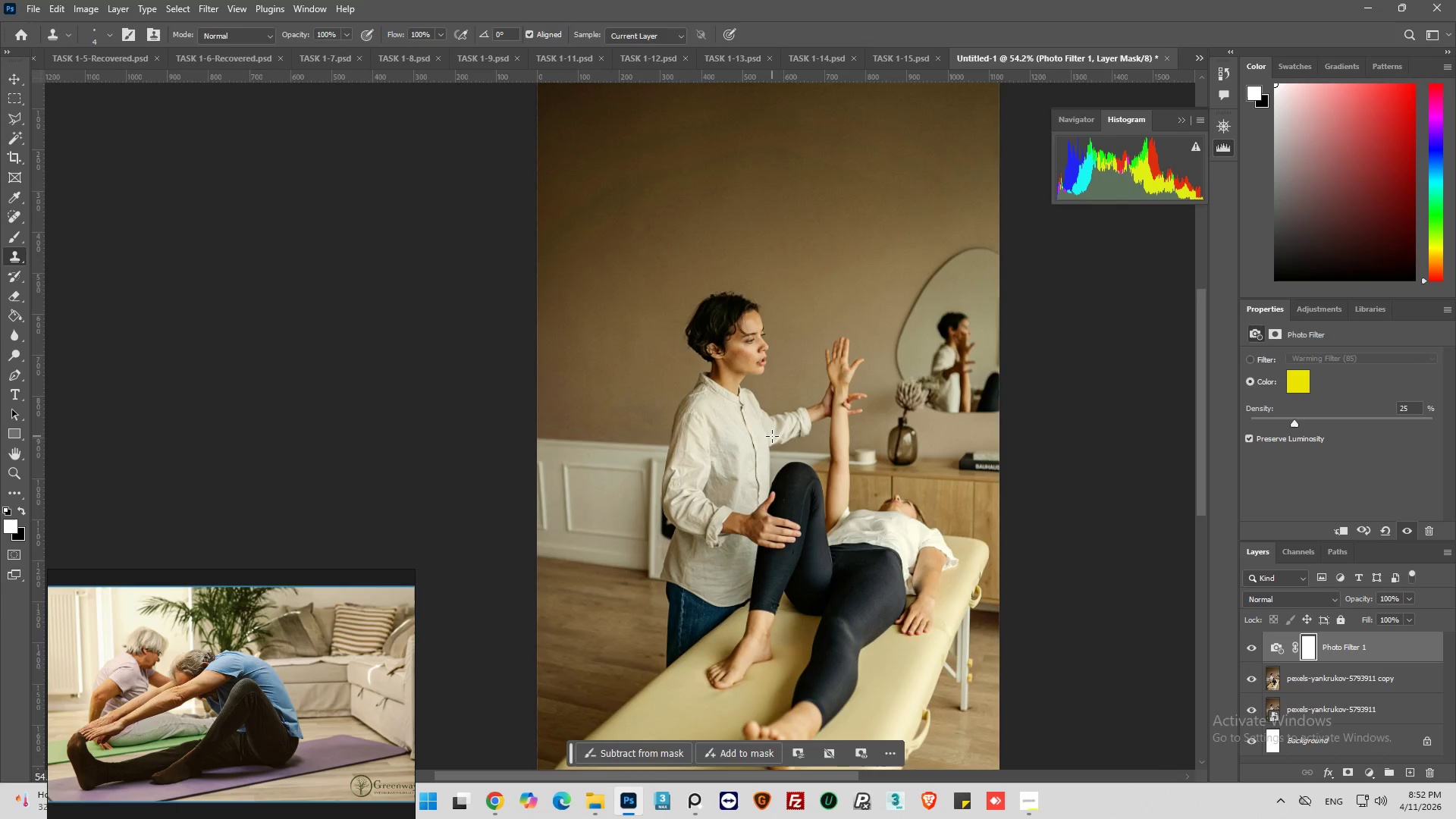 
key(Alt+AltLeft)
 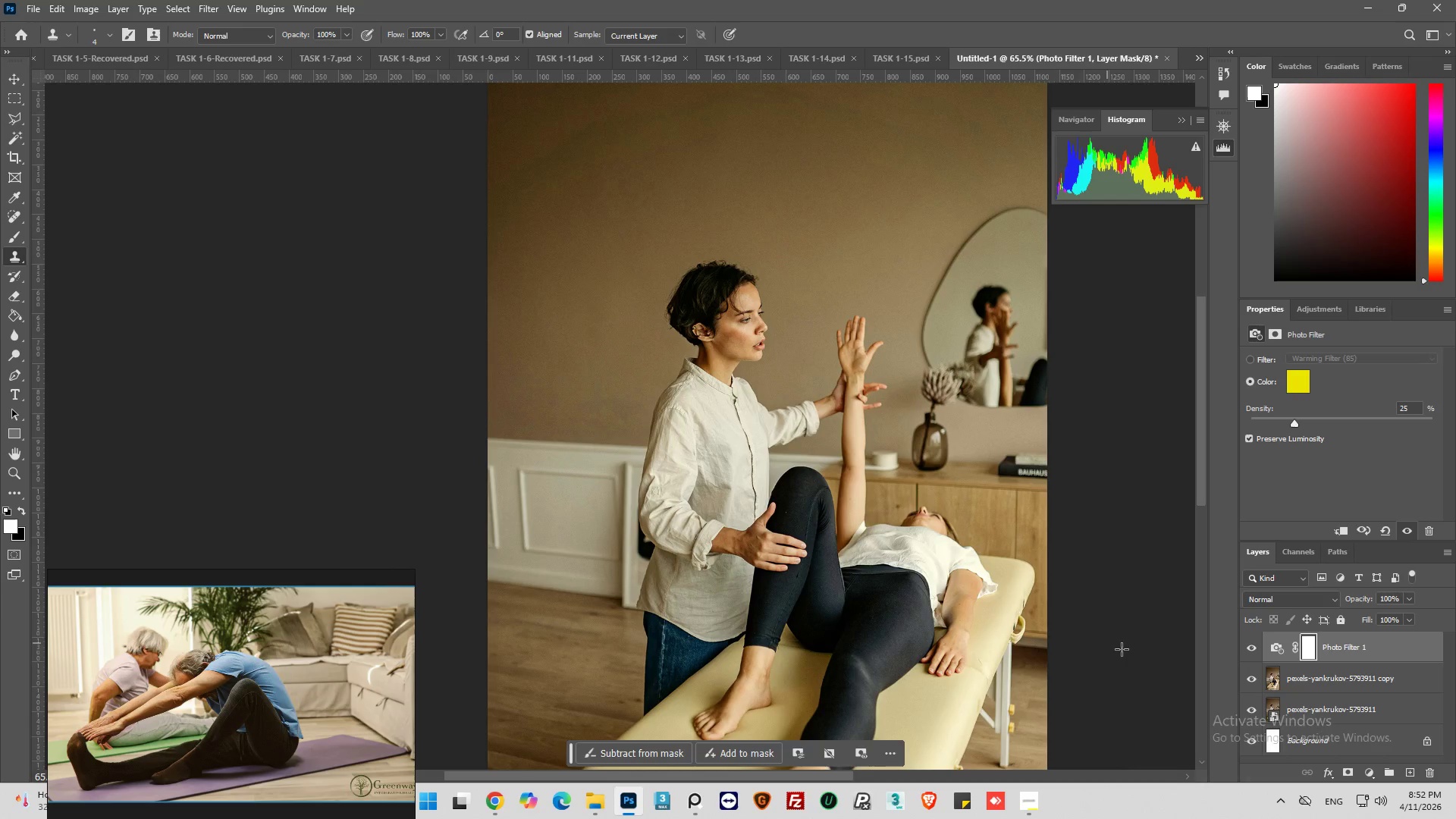 
scroll: coordinate [773, 436], scroll_direction: up, amount: 5.0
 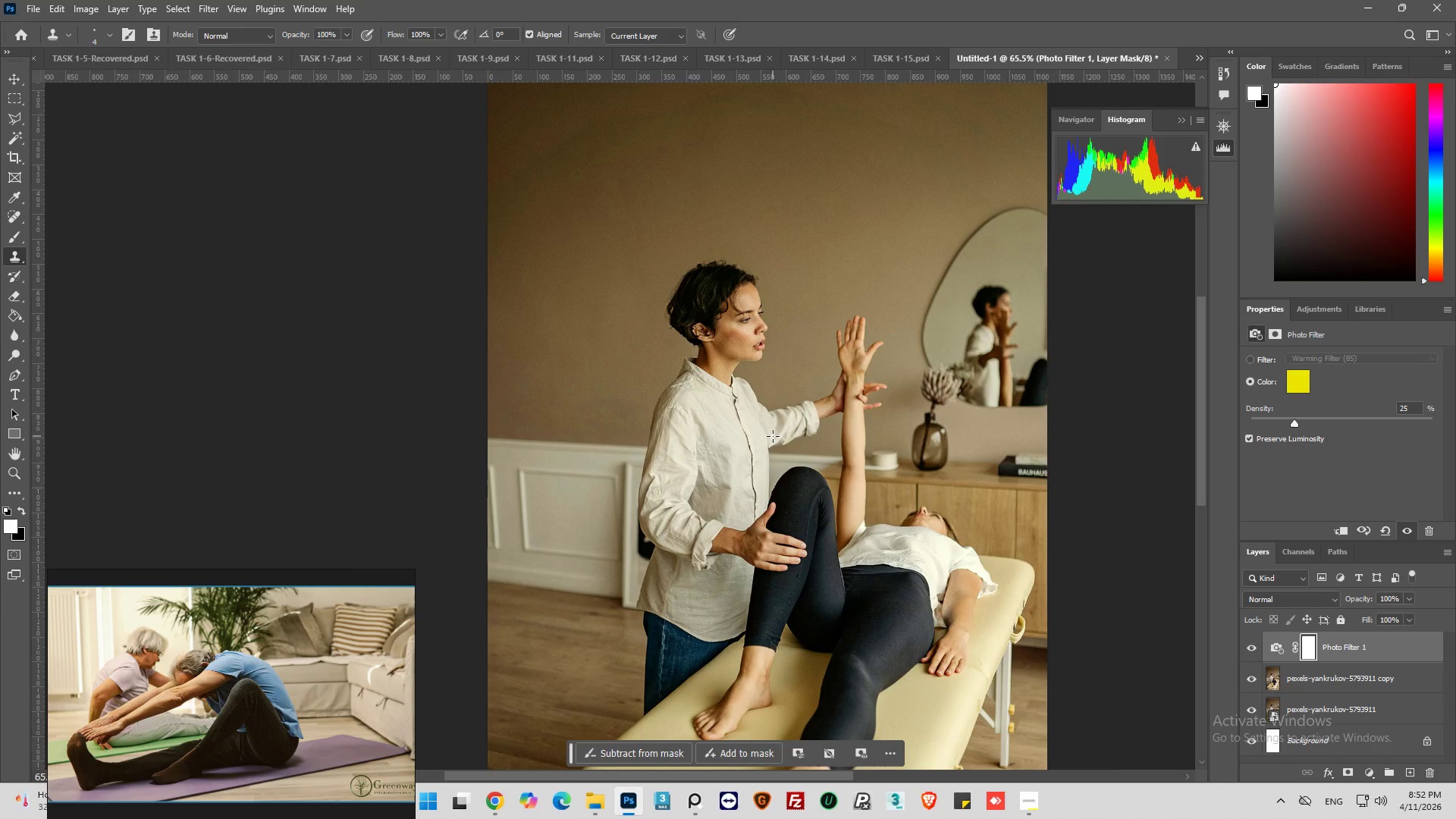 
left_click([1279, 648])
 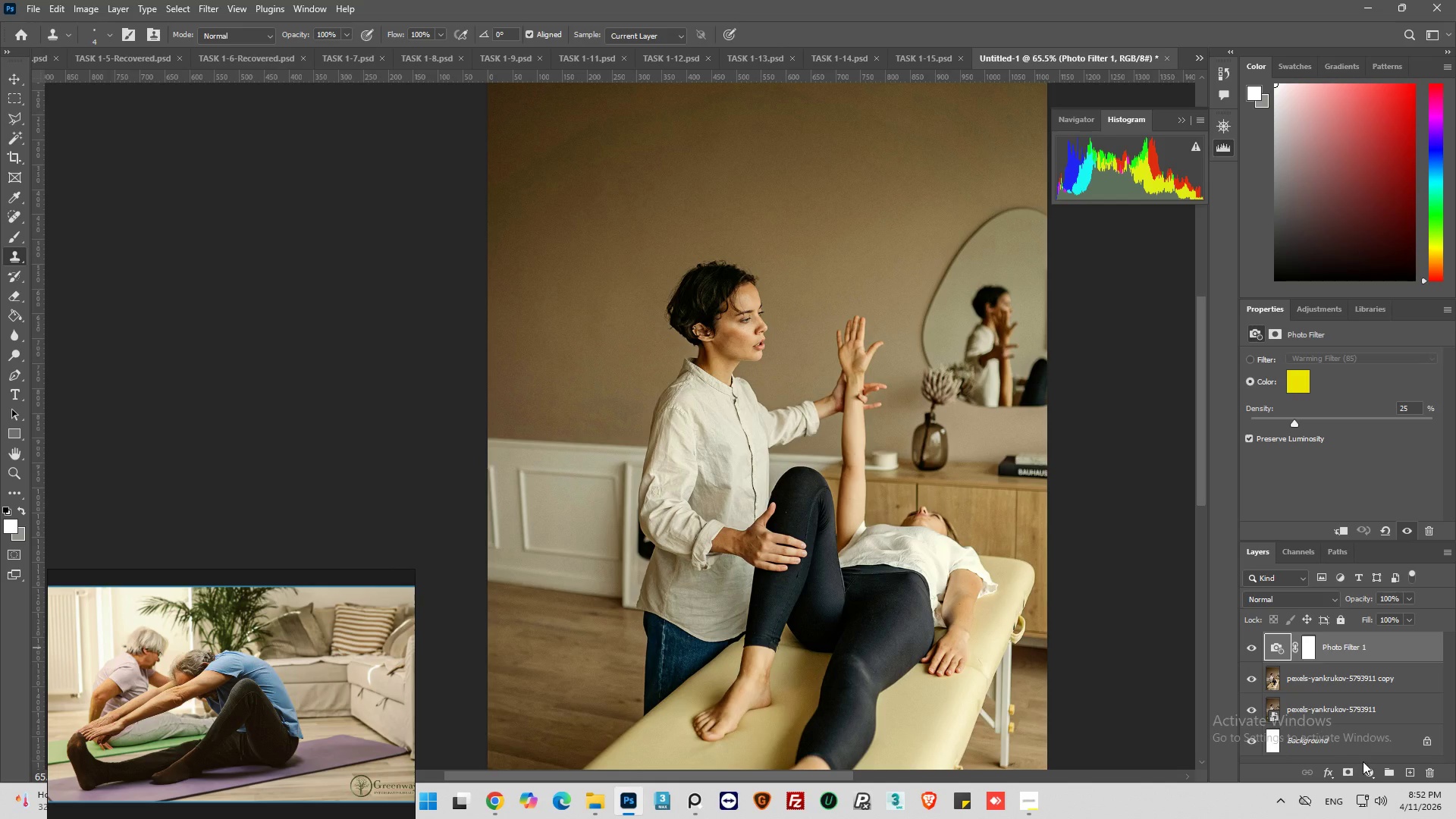 
left_click([1366, 767])
 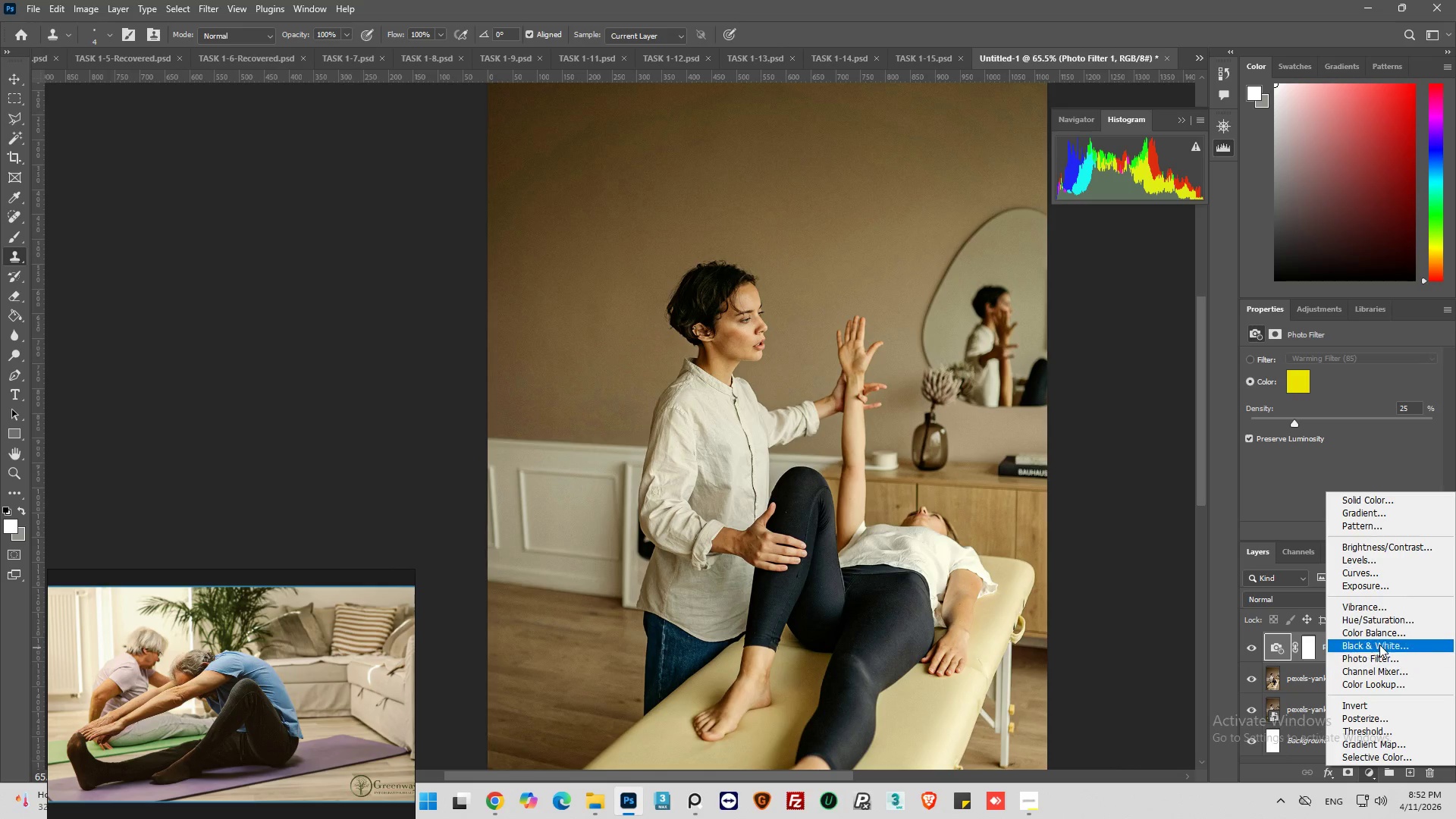 
left_click([1376, 570])
 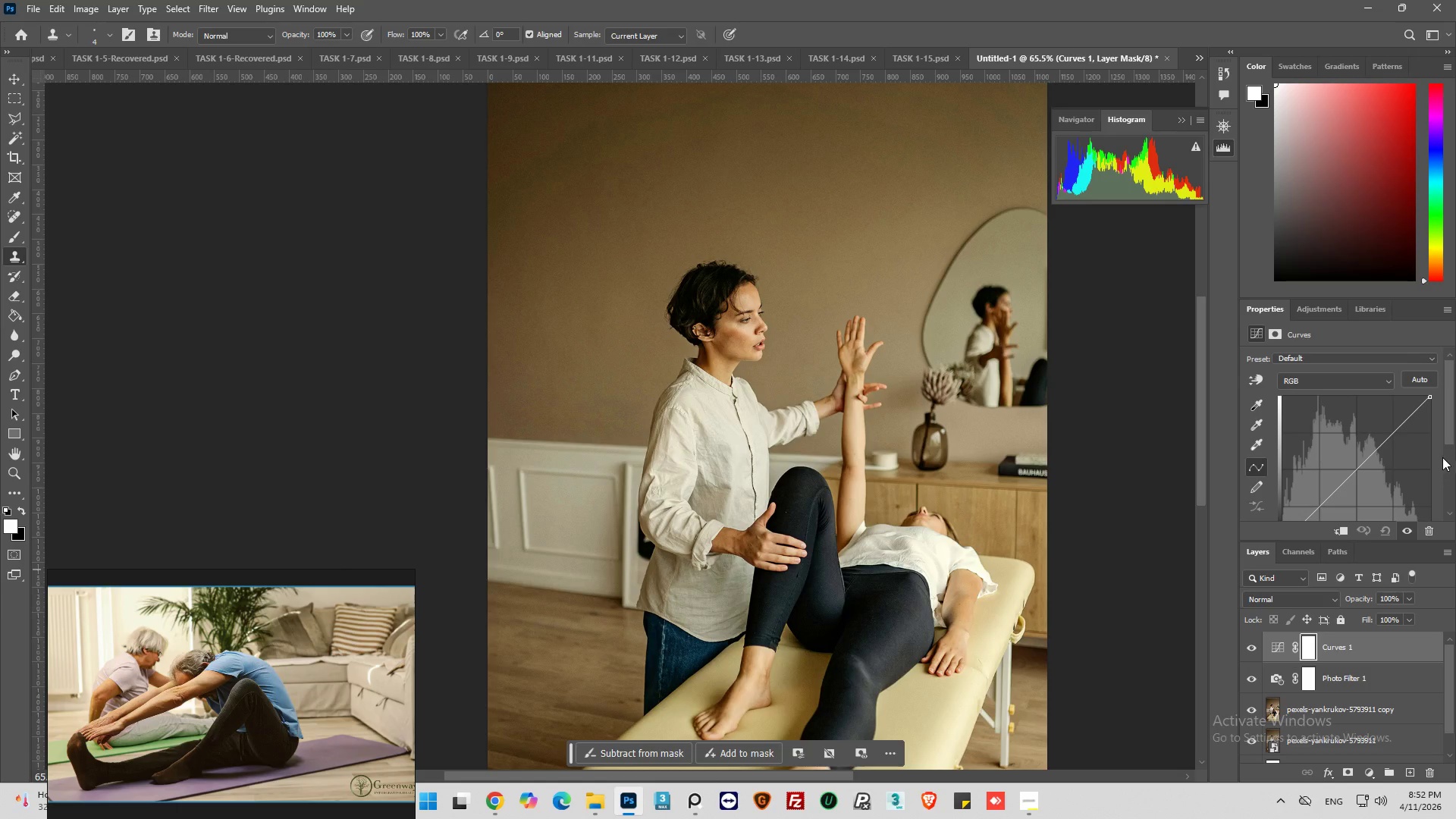 
left_click_drag(start_coordinate=[1449, 436], to_coordinate=[1454, 494])
 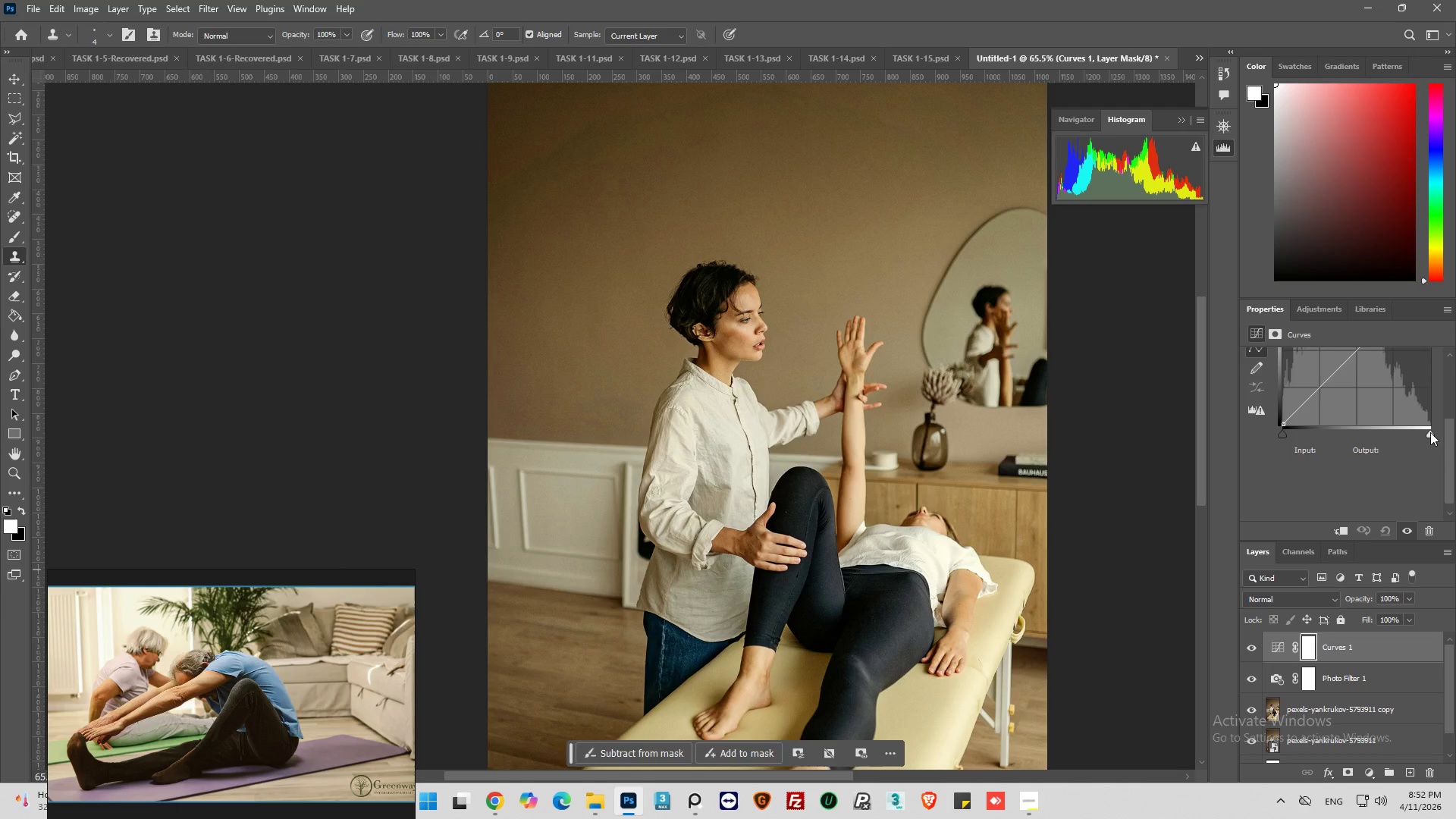 
left_click_drag(start_coordinate=[1430, 432], to_coordinate=[1421, 433])
 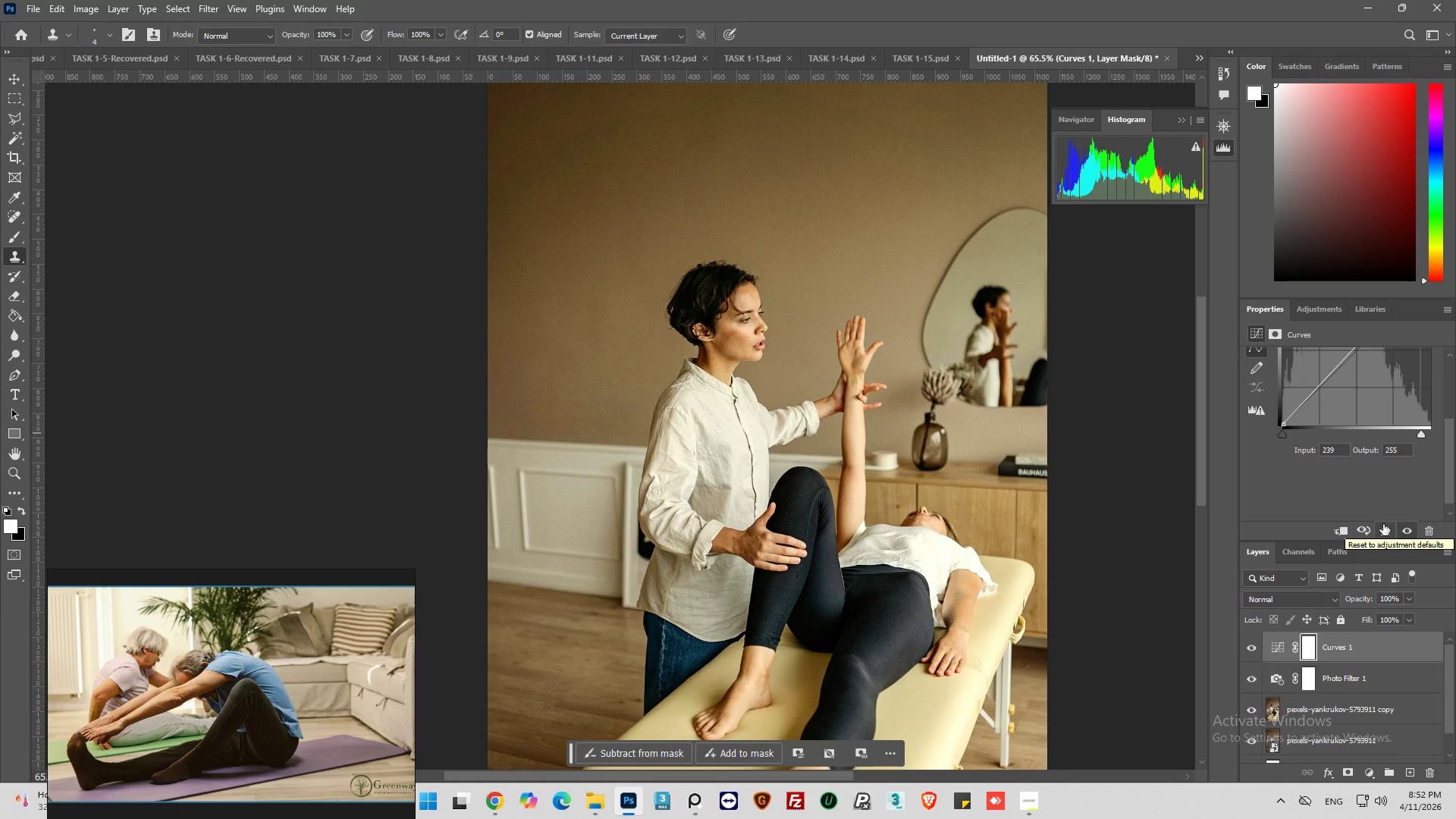 
wait(8.84)
 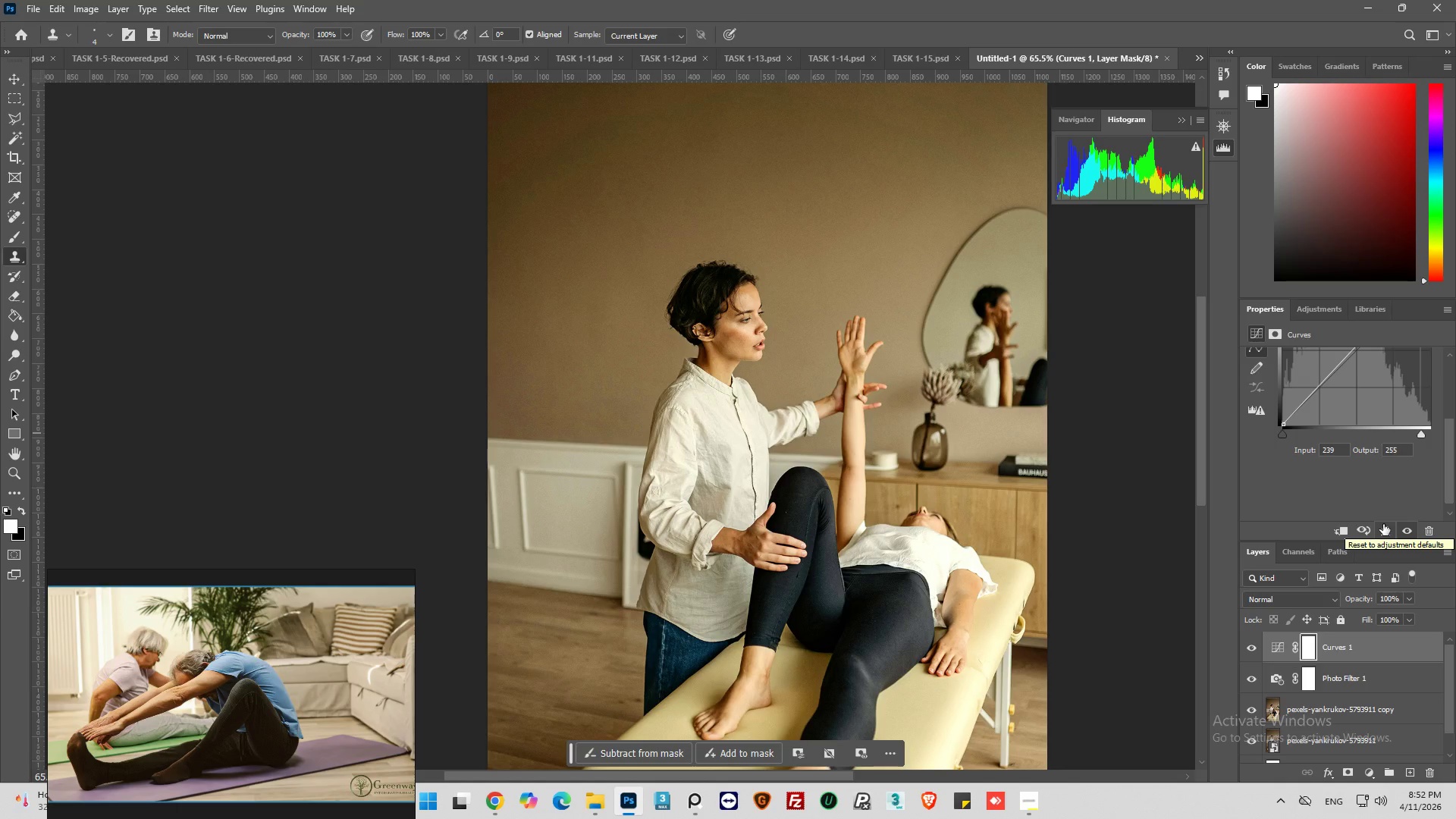 
scroll: coordinate [1454, 470], scroll_direction: up, amount: 4.0
 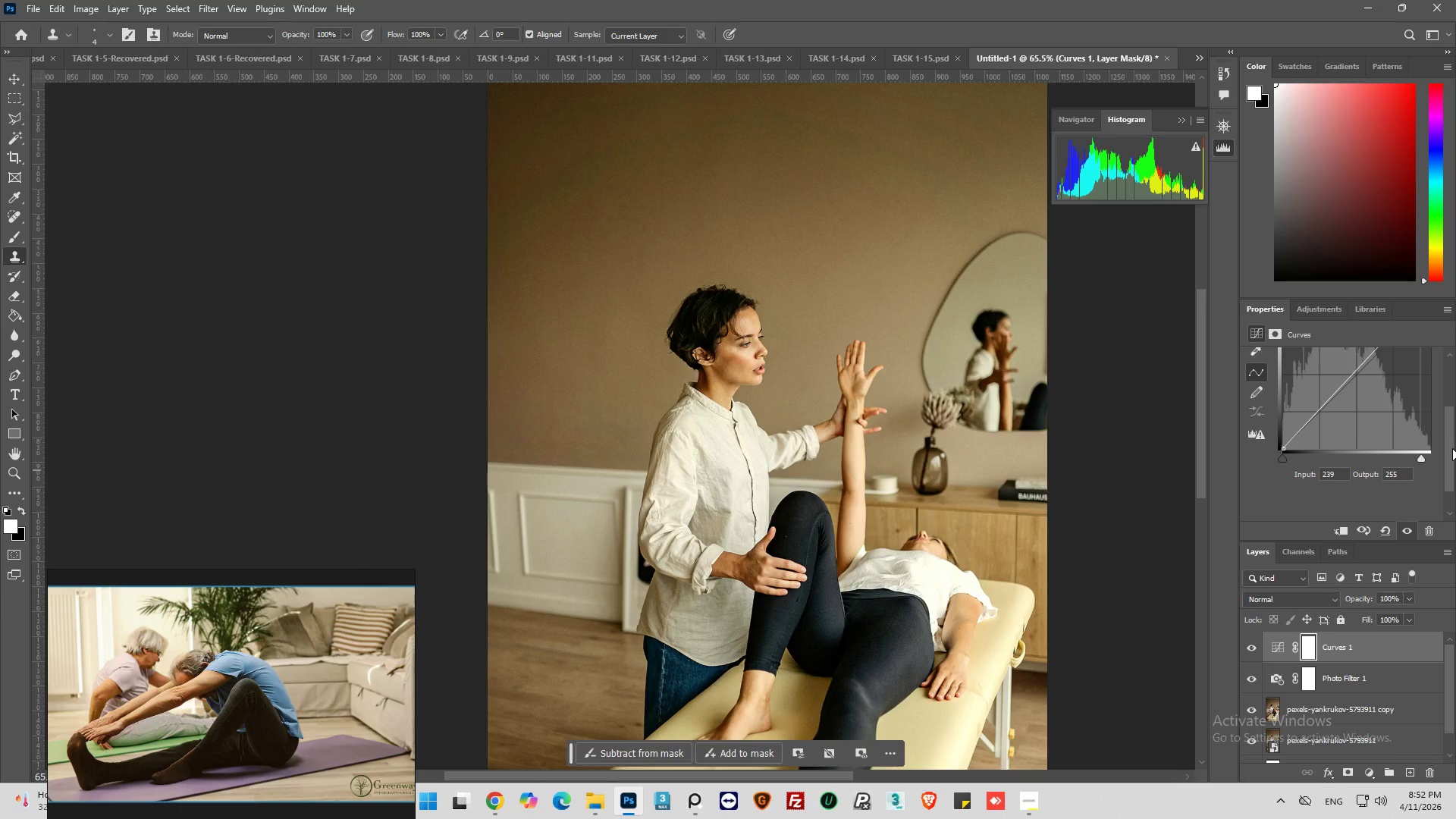 
left_click_drag(start_coordinate=[1453, 448], to_coordinate=[1455, 416])
 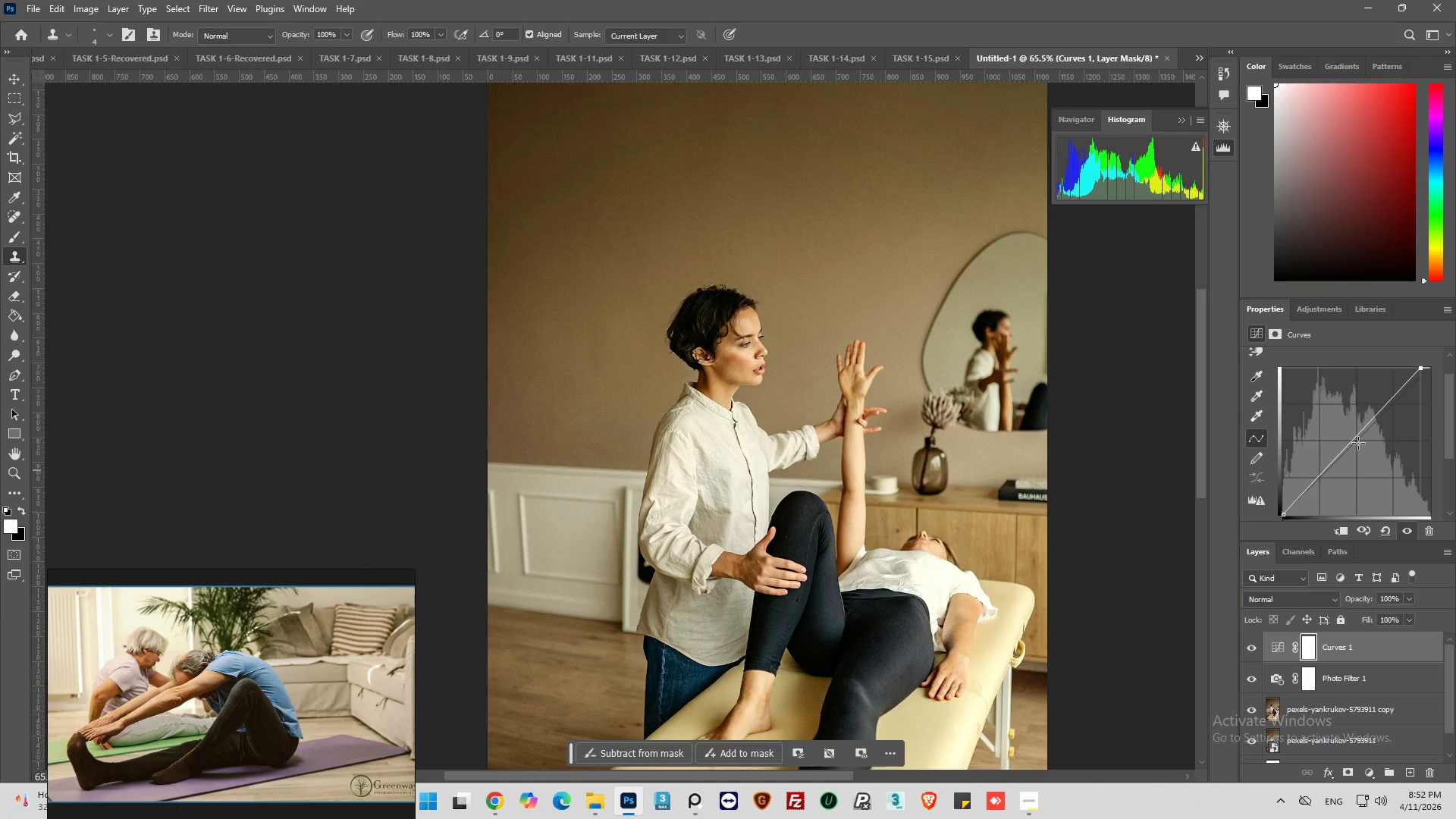 
left_click([1357, 439])
 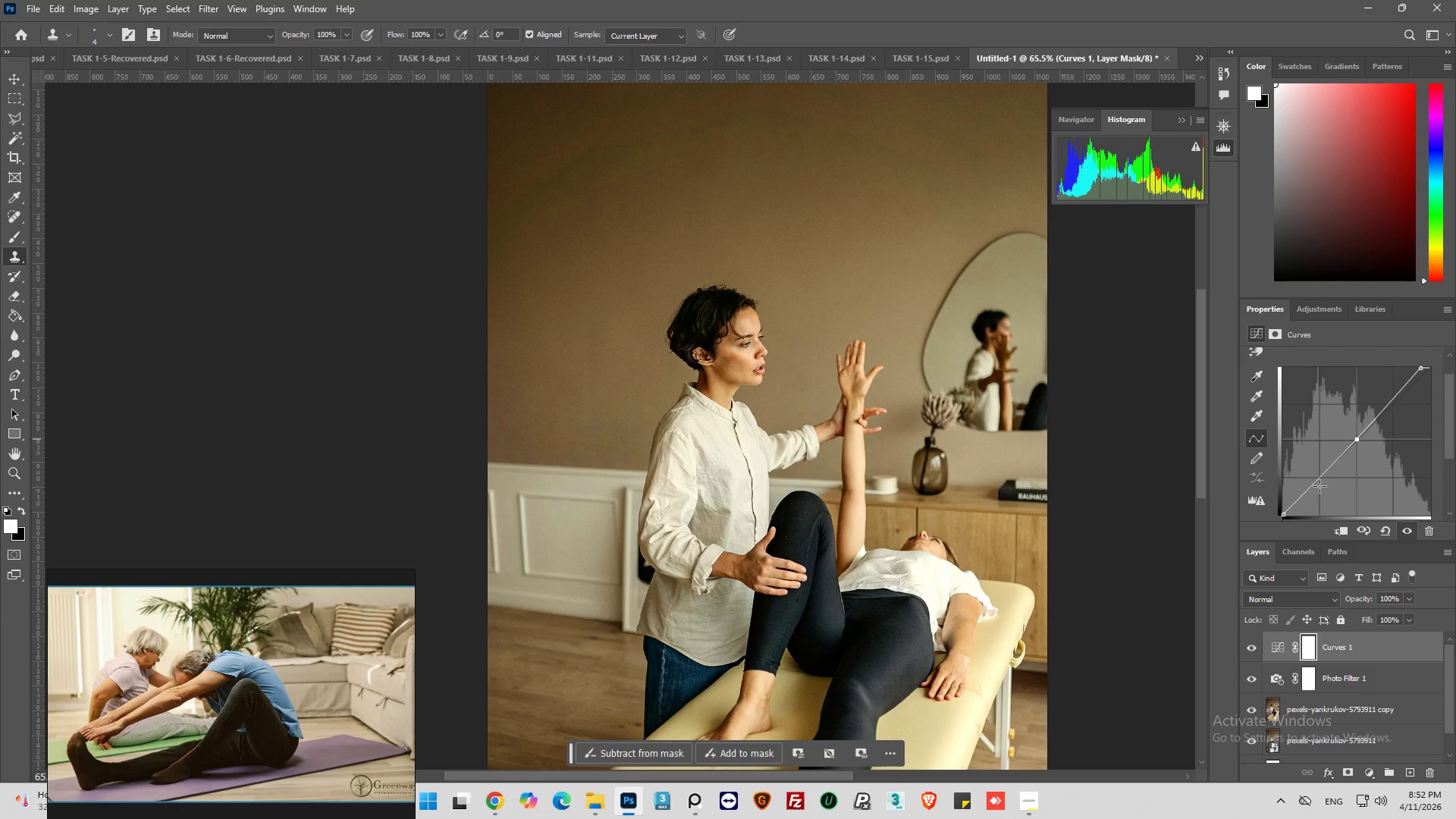 
left_click([1321, 479])
 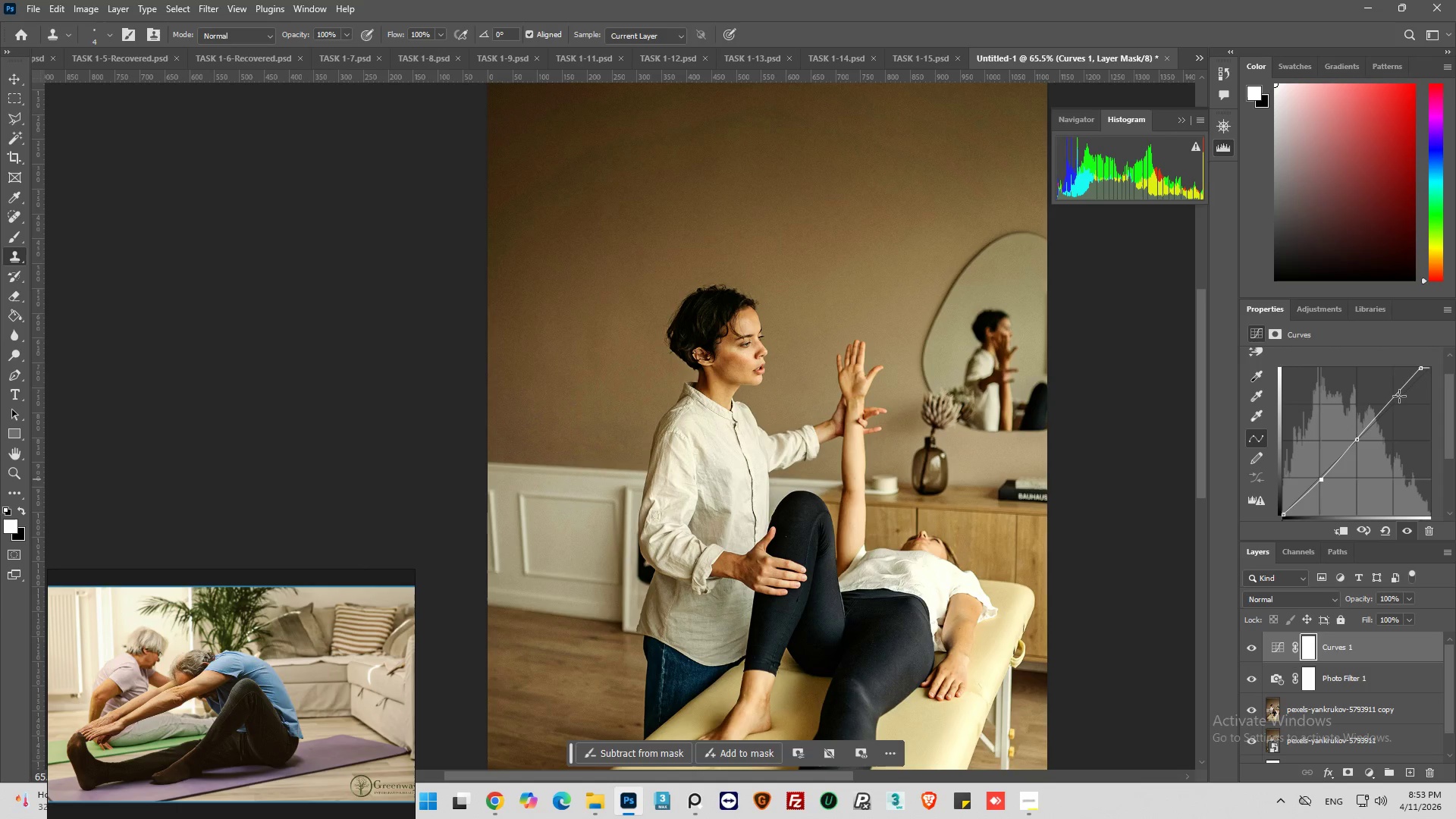 
left_click([1399, 397])
 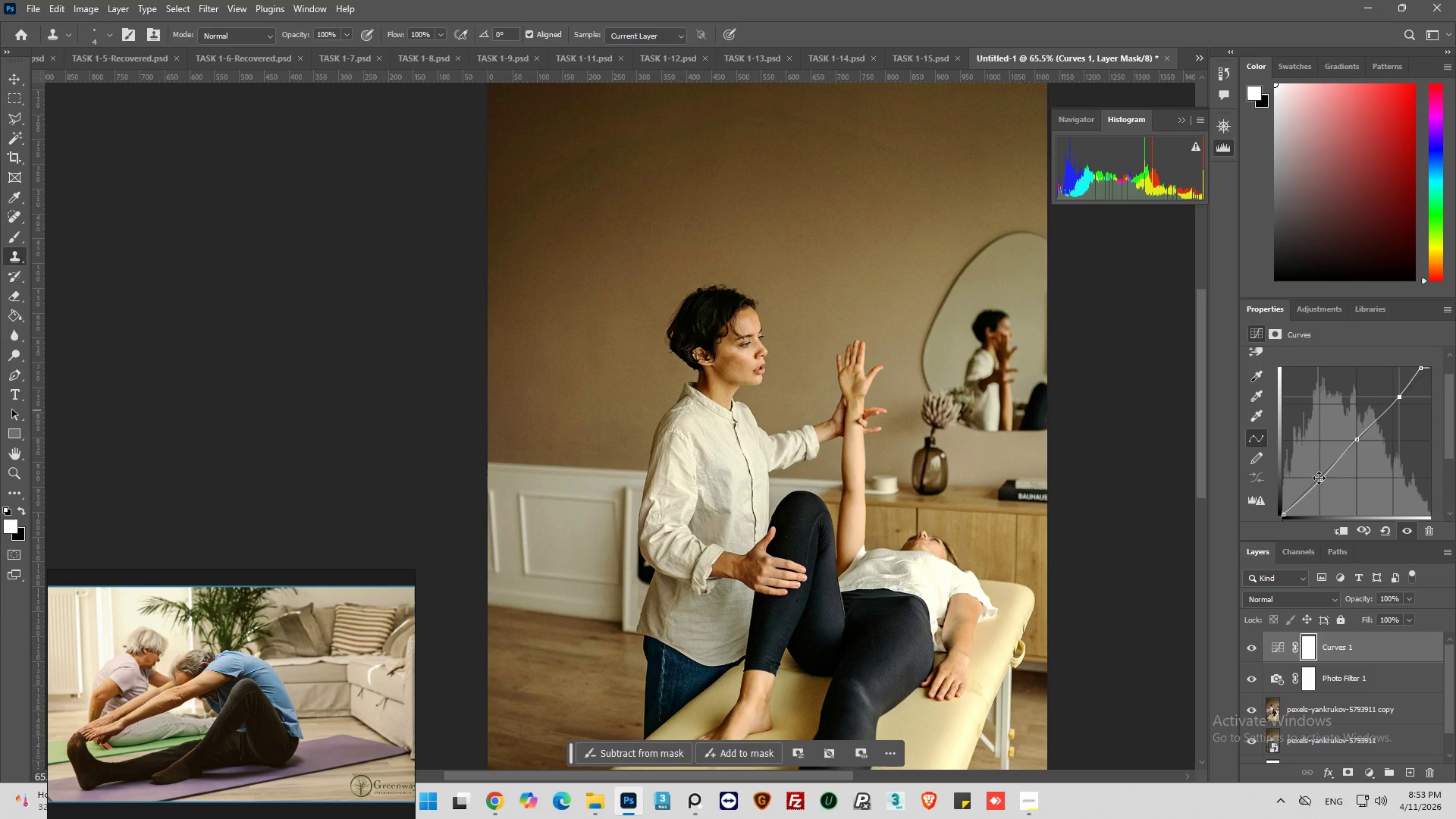 
left_click_drag(start_coordinate=[1322, 478], to_coordinate=[1316, 463])
 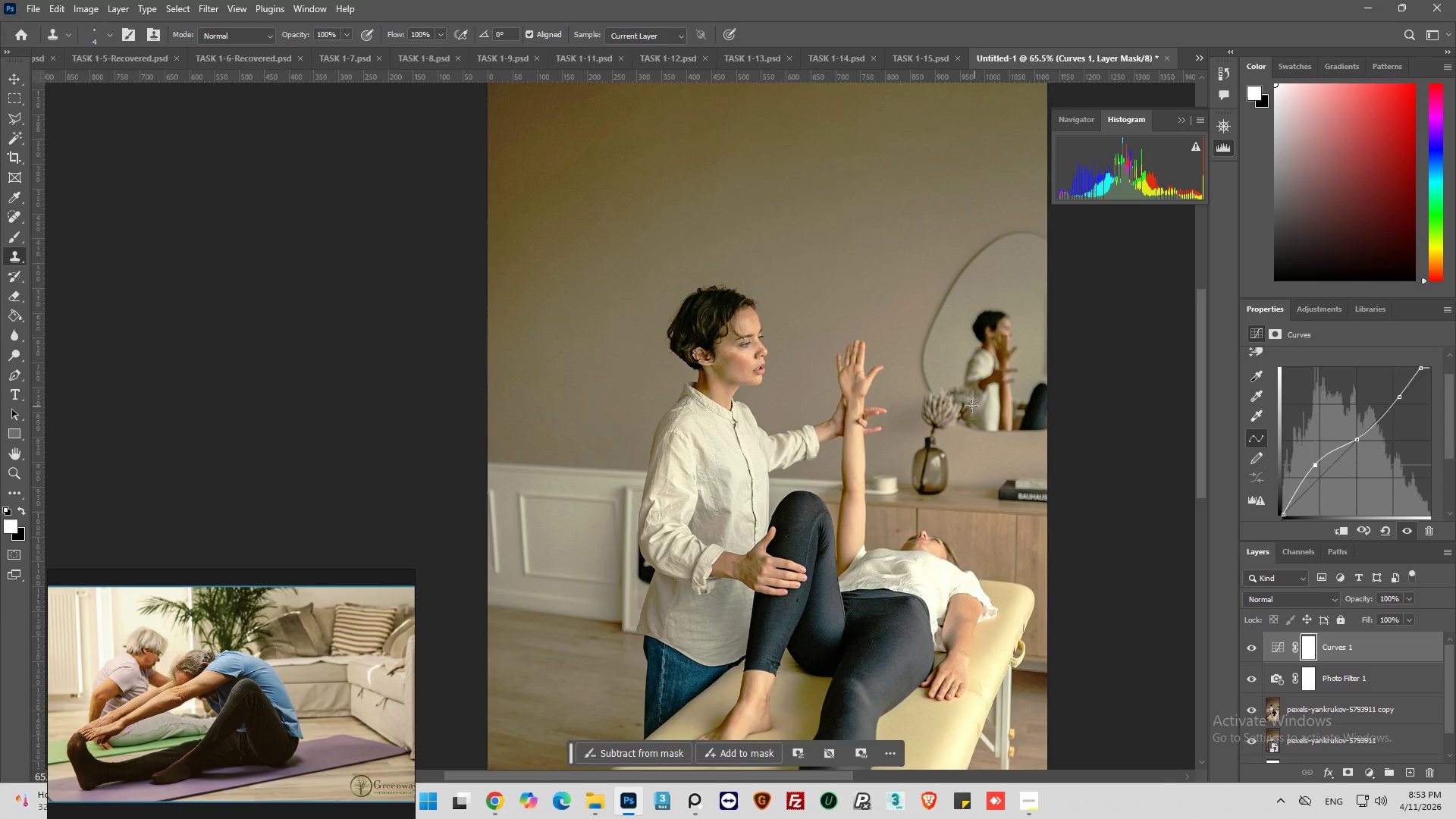 
scroll: coordinate [989, 410], scroll_direction: down, amount: 17.0
 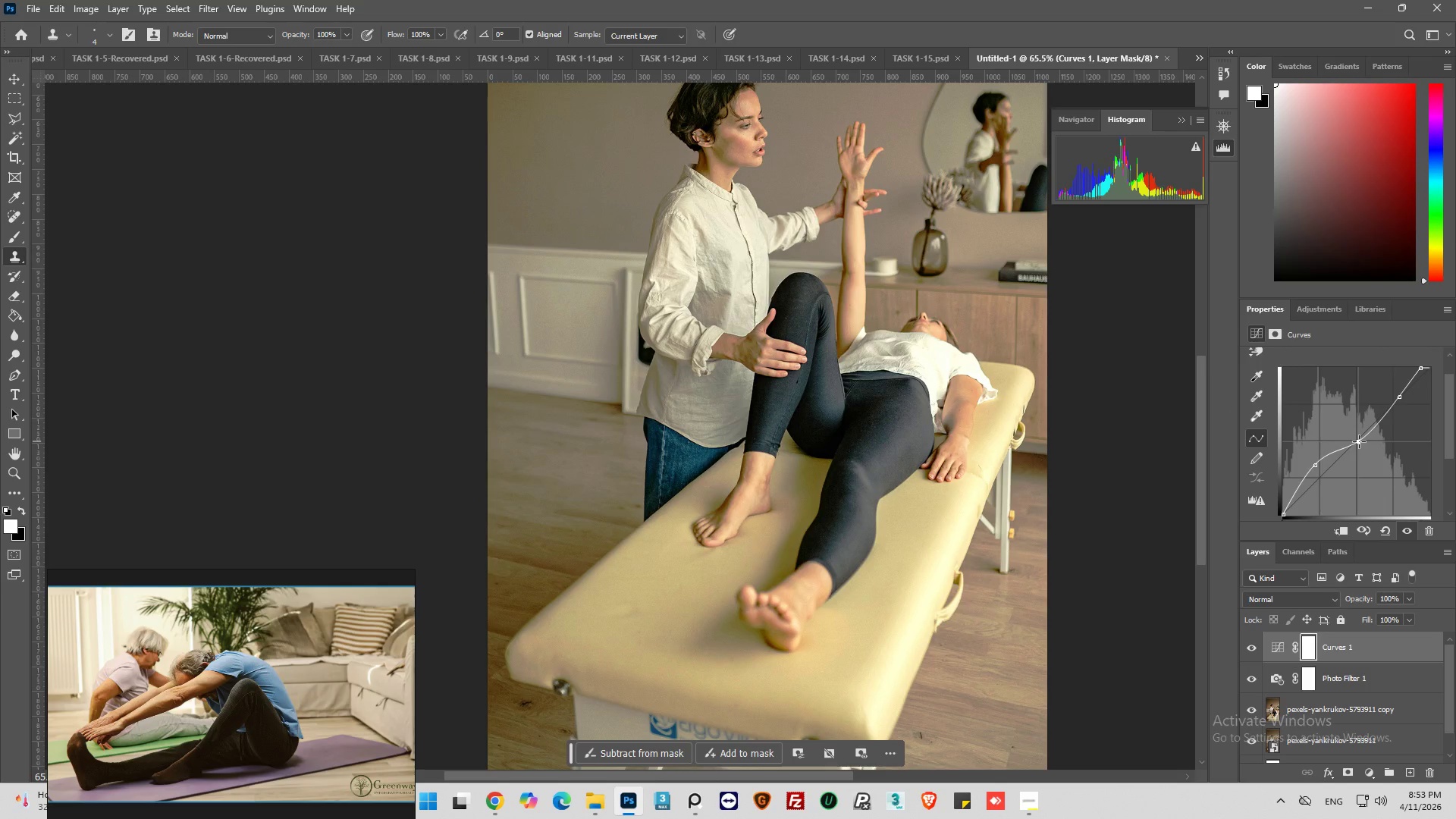 
key(Control+Z)
 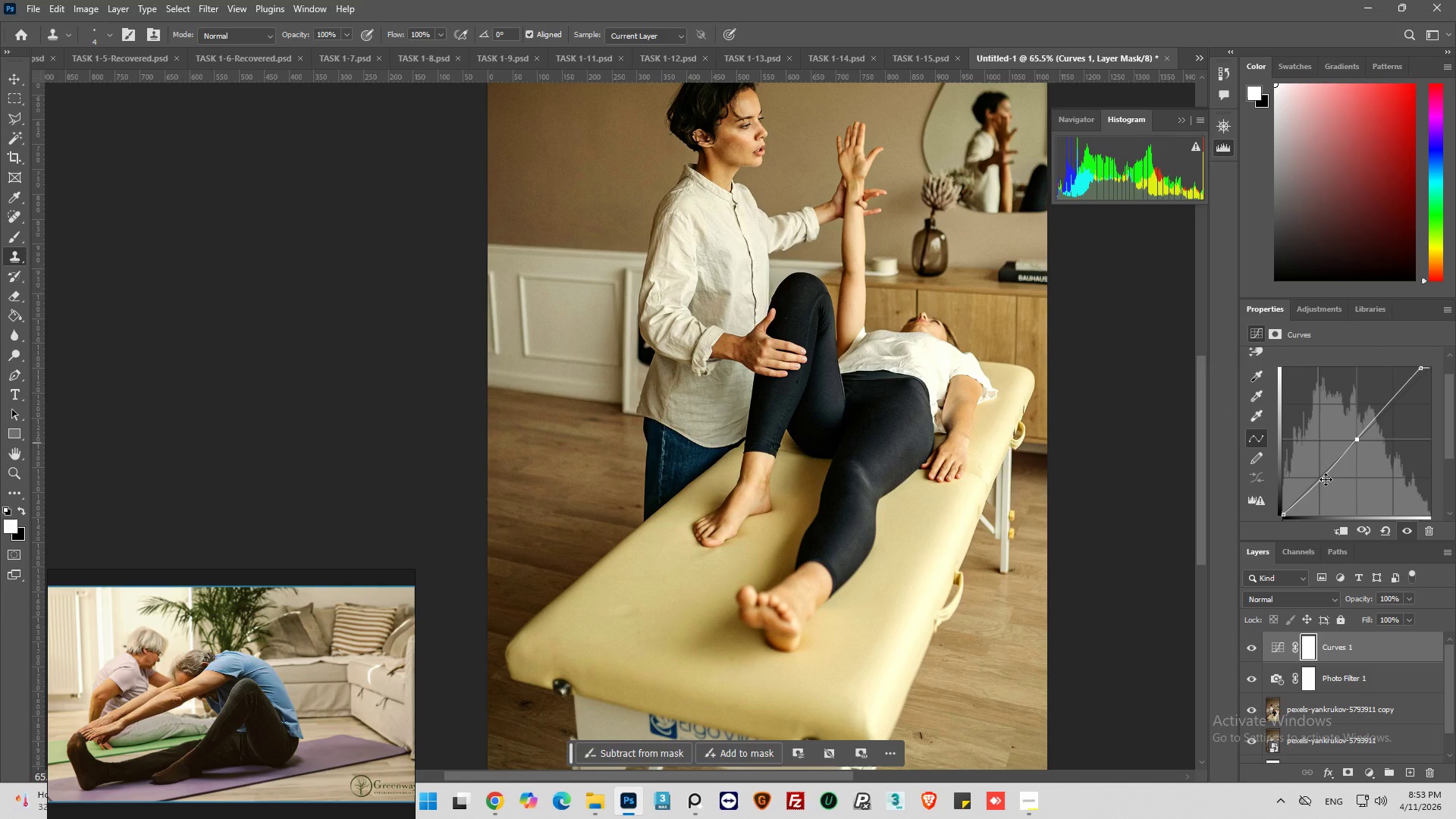 
left_click_drag(start_coordinate=[1326, 479], to_coordinate=[1319, 466])
 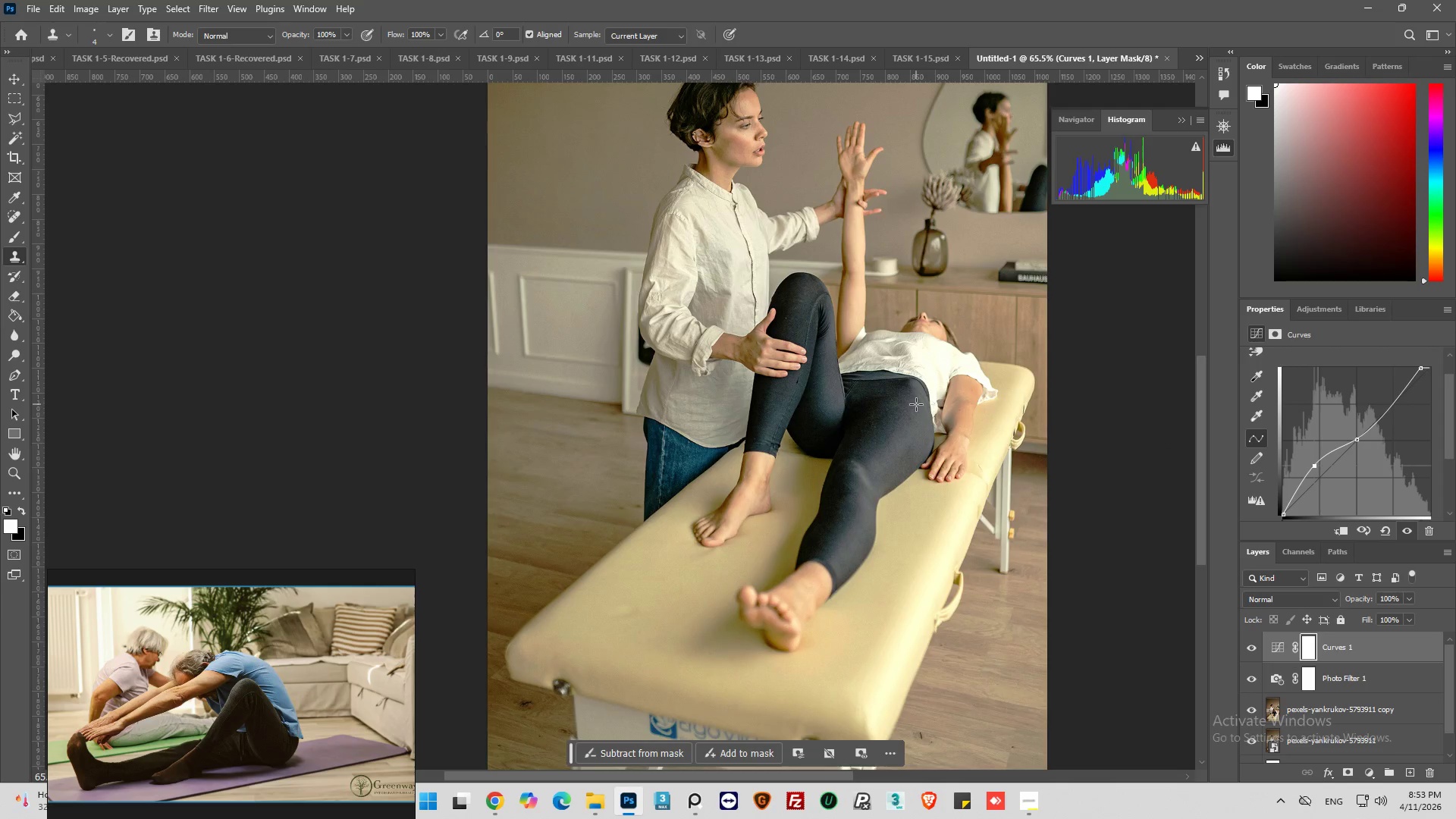 
scroll: coordinate [921, 403], scroll_direction: up, amount: 9.0
 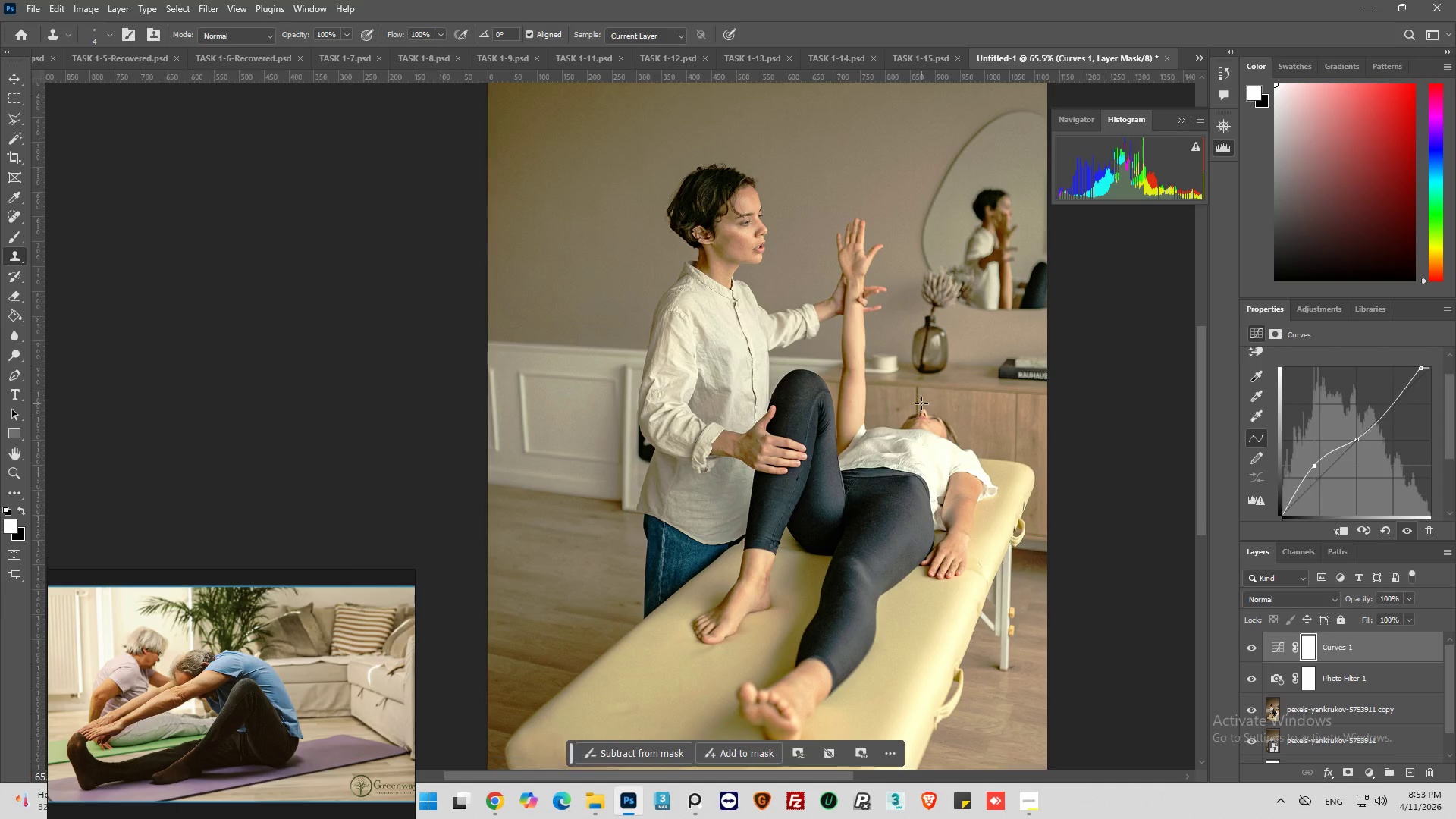 
scroll: coordinate [921, 403], scroll_direction: down, amount: 2.0
 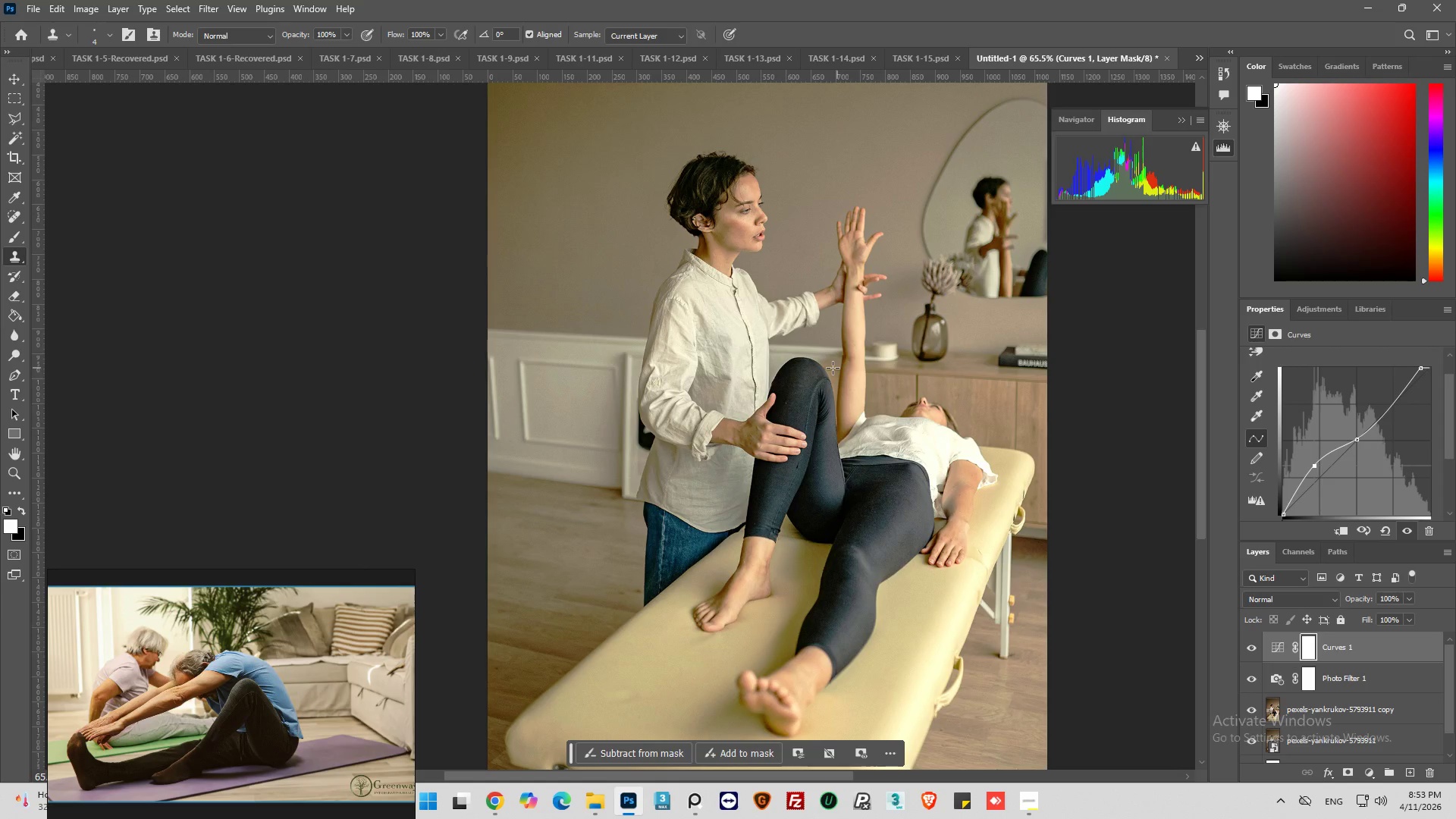 
scroll: coordinate [808, 387], scroll_direction: up, amount: 2.0
 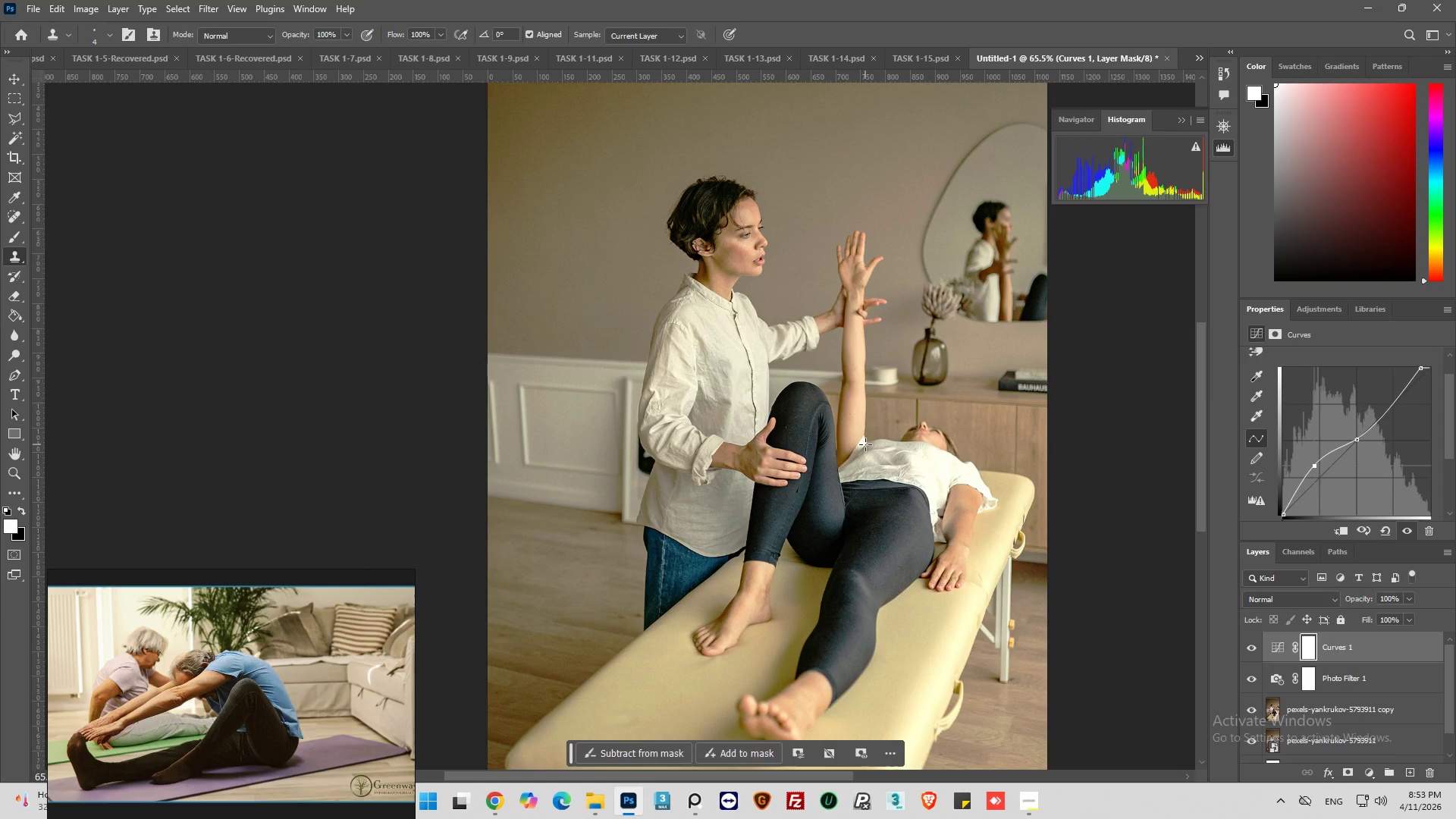 
scroll: coordinate [852, 443], scroll_direction: down, amount: 4.0
 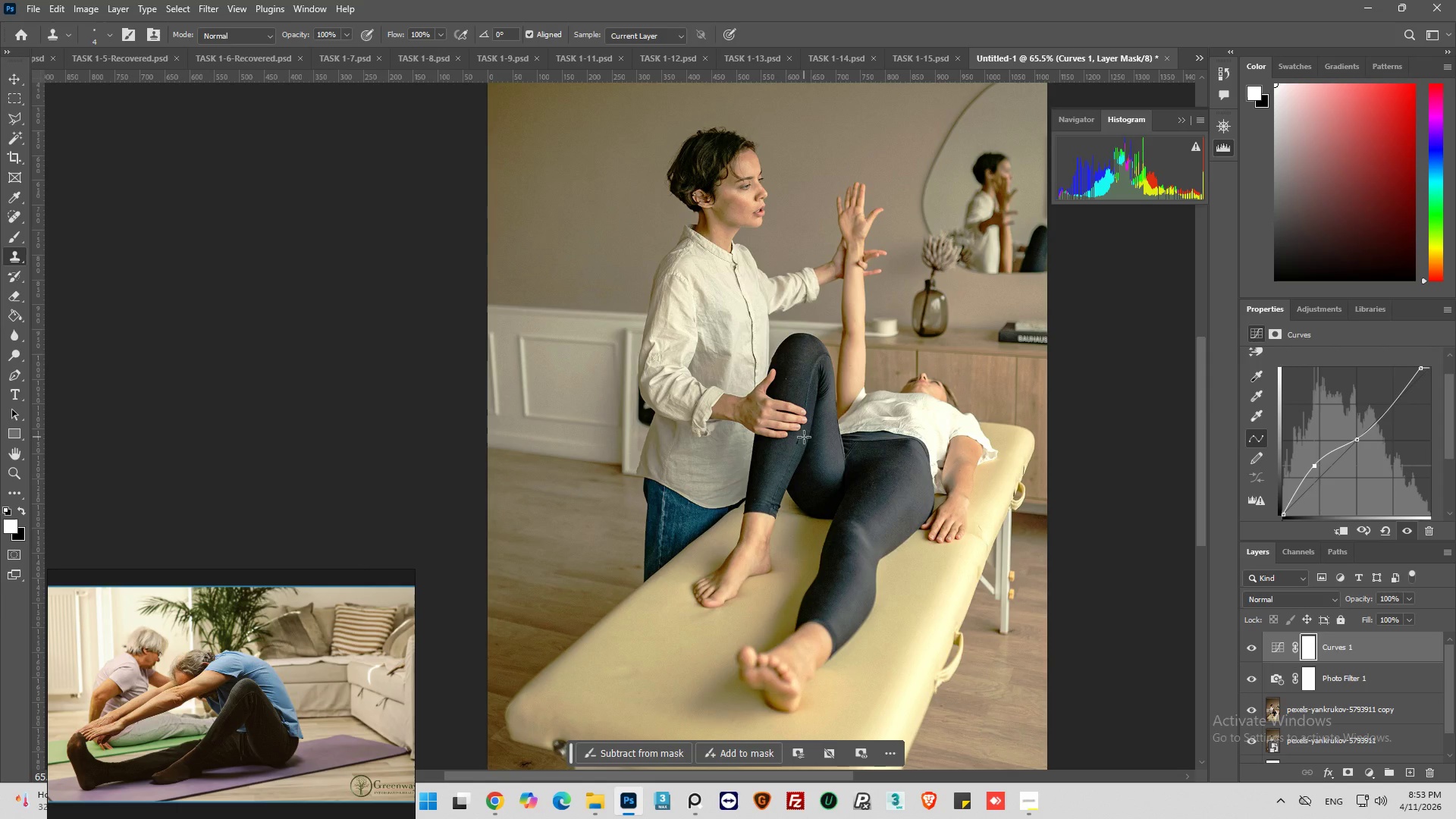 
hold_key(key=AltLeft, duration=0.72)
scroll: coordinate [877, 436], scroll_direction: up, amount: 3.0
 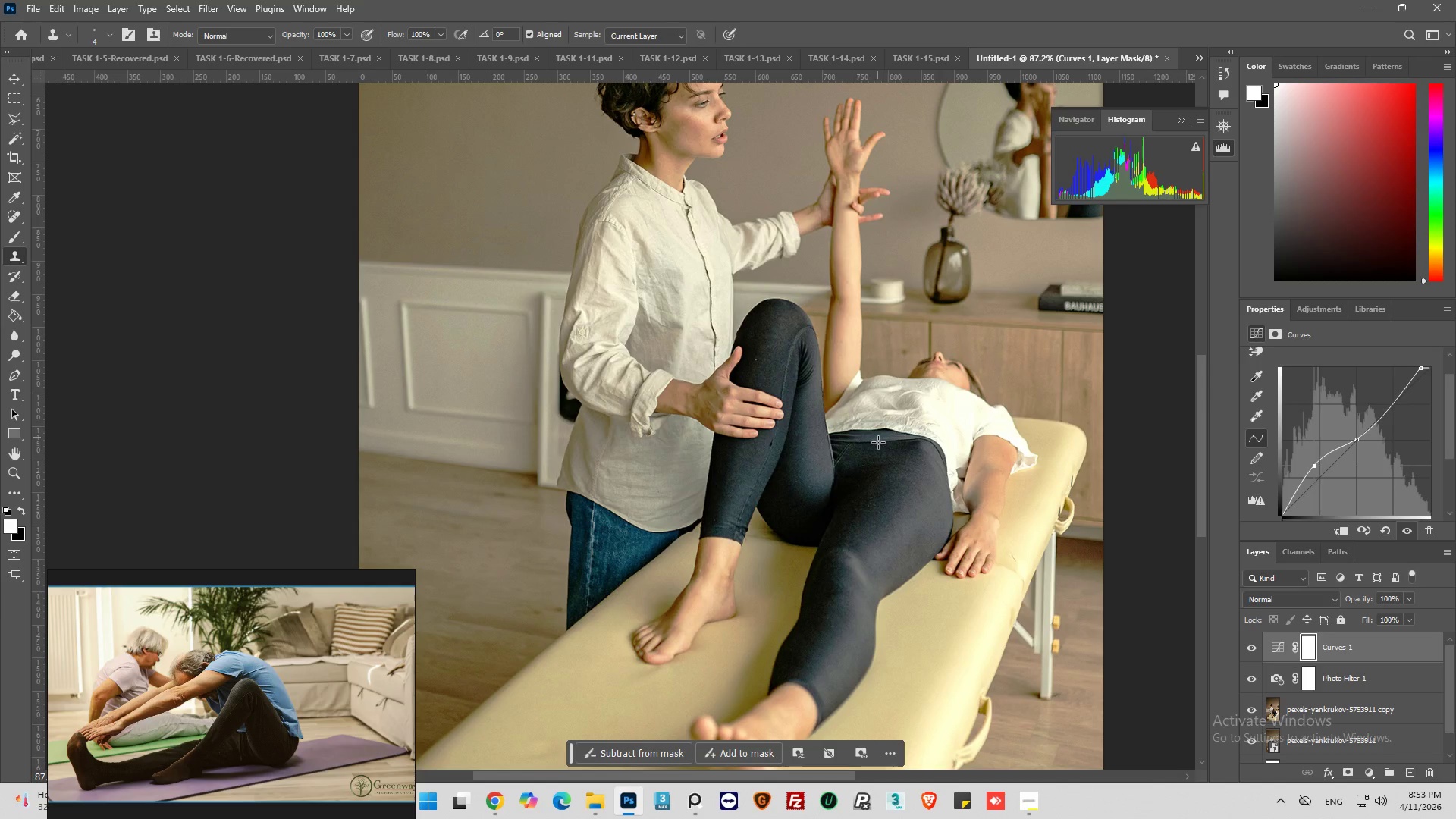 
key(Alt+AltLeft)
 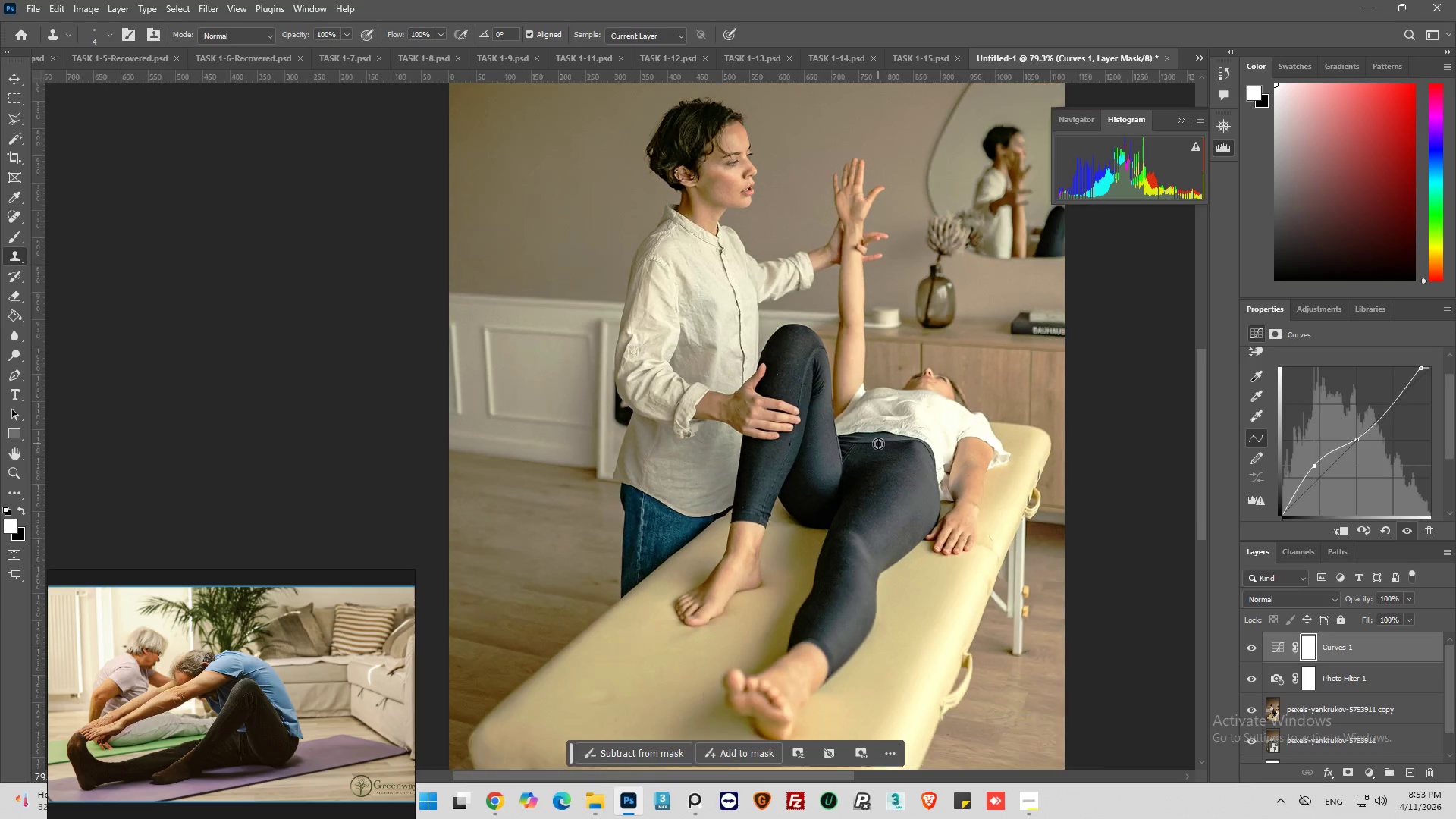 
scroll: coordinate [878, 444], scroll_direction: down, amount: 3.0
 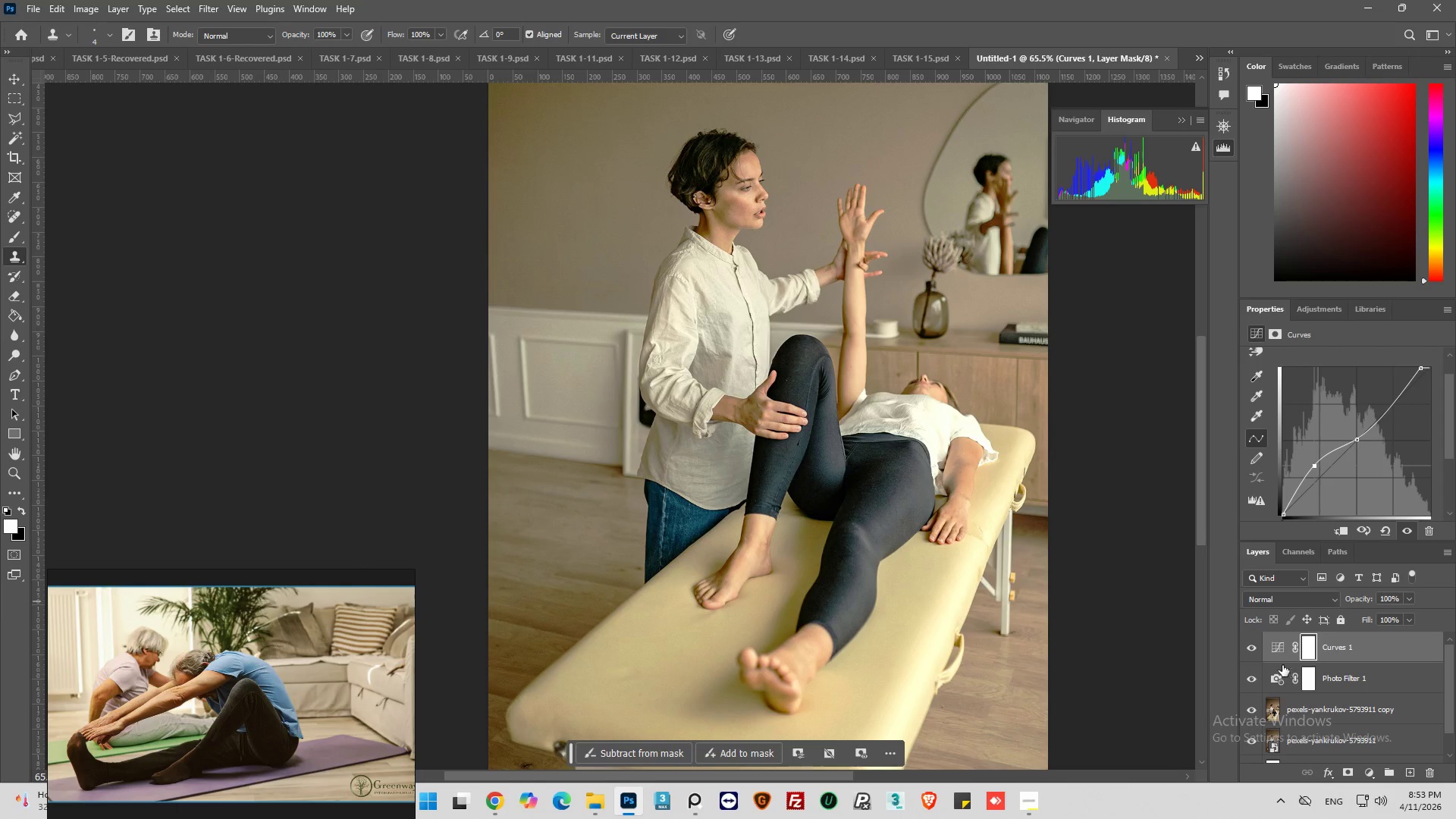 
left_click([1278, 654])
 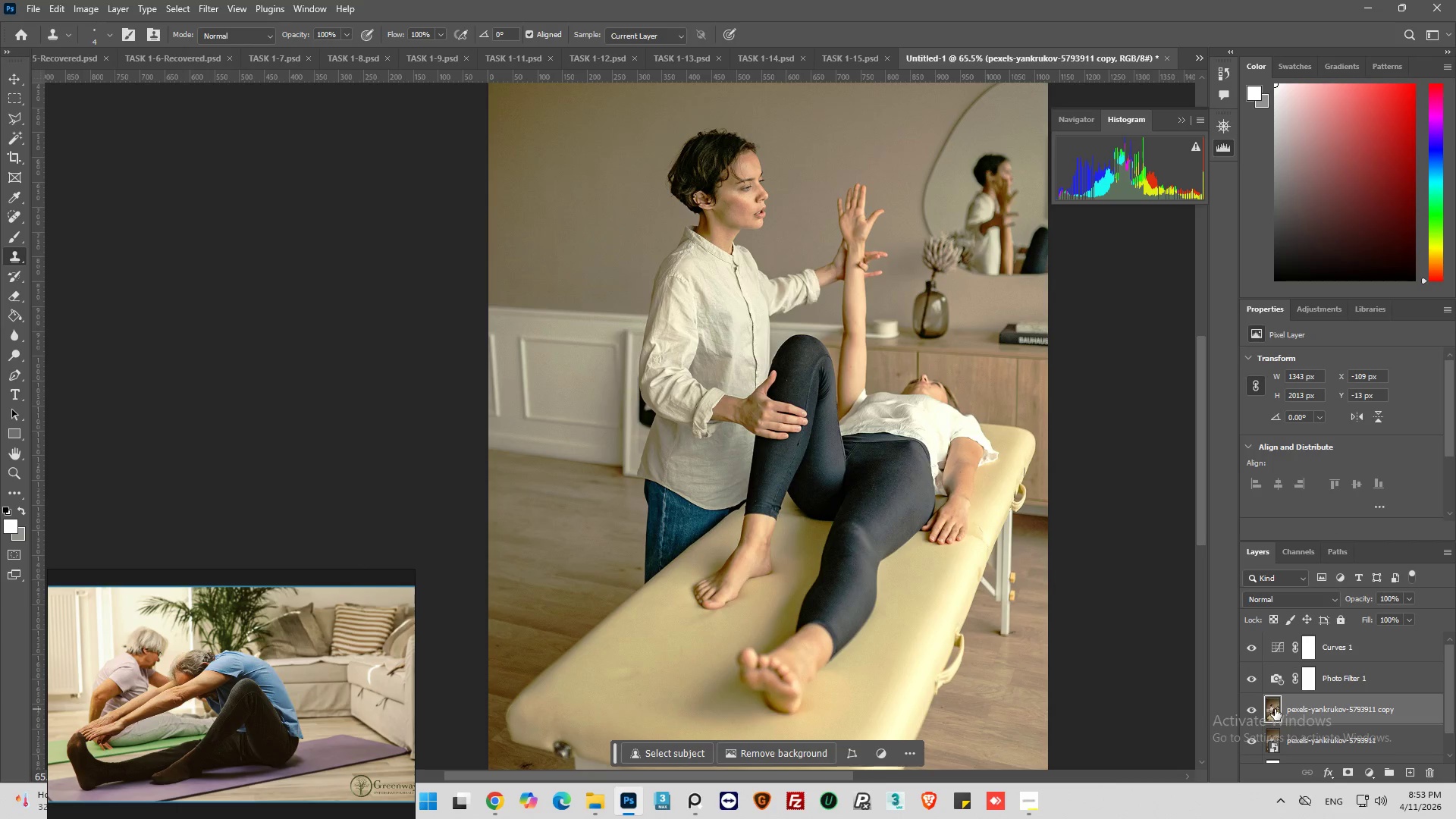 
key(Control+J)
 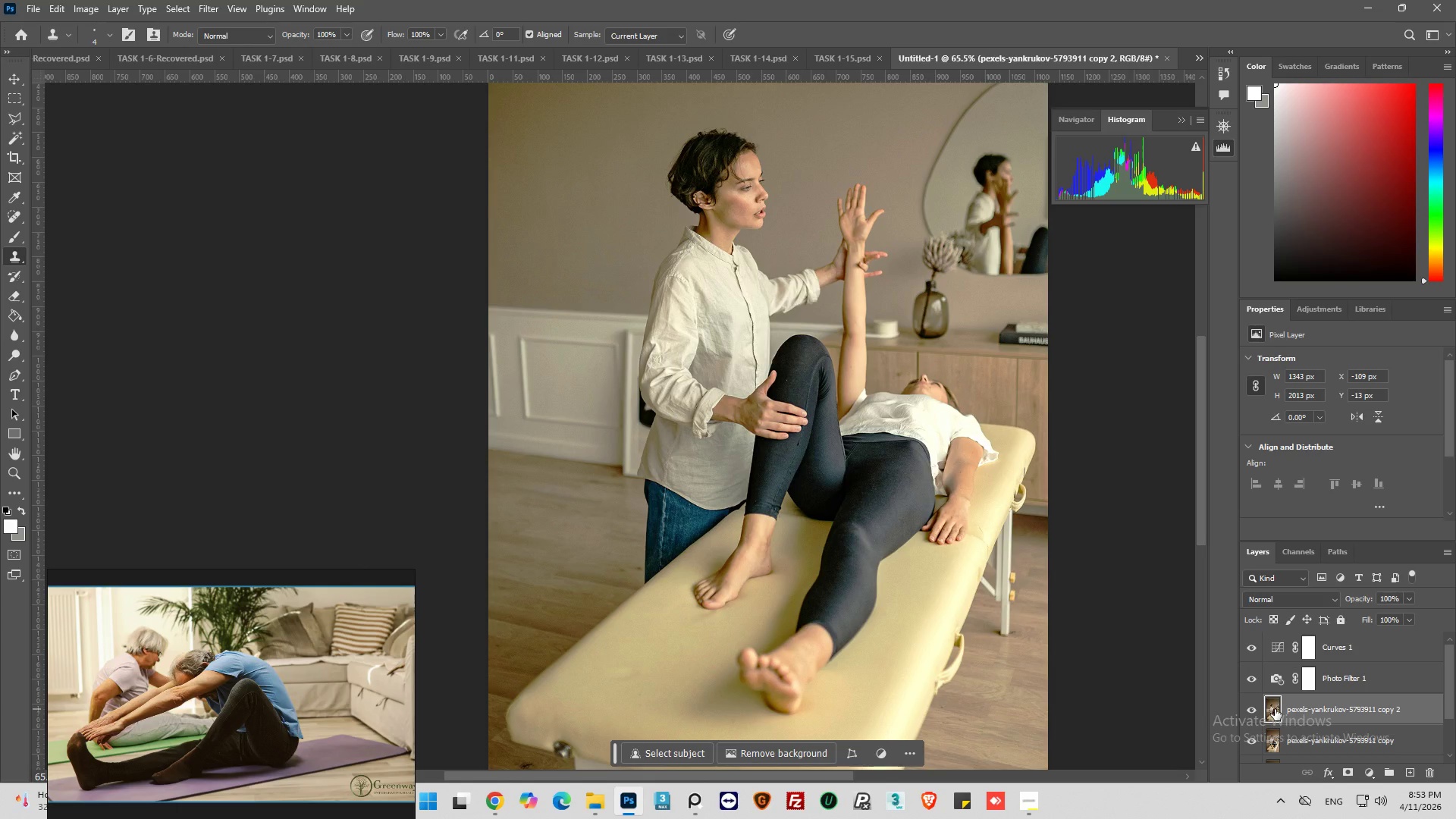 
left_click_drag(start_coordinate=[1275, 709], to_coordinate=[1286, 640])
 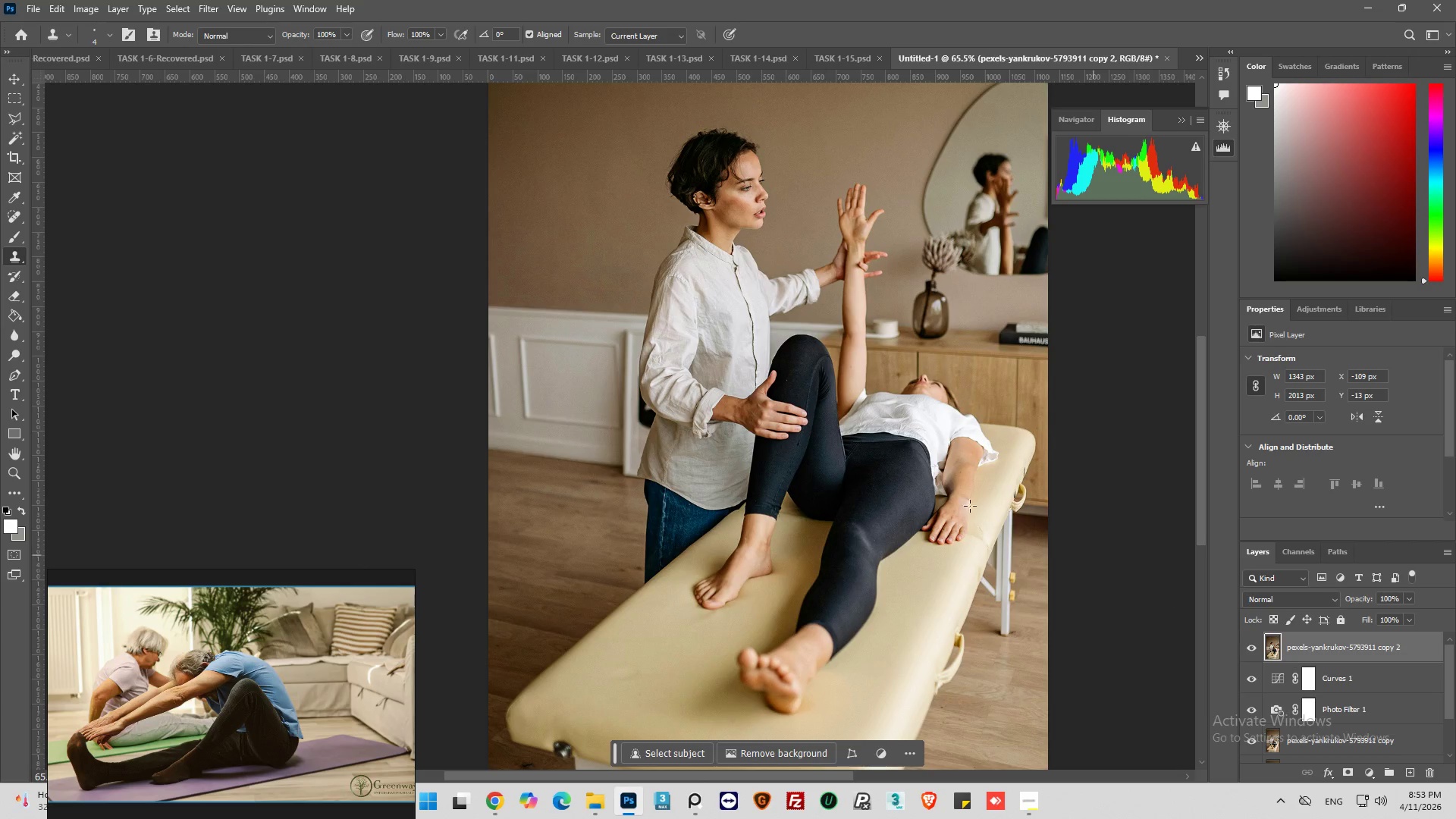 
mouse_move([28, 130])
 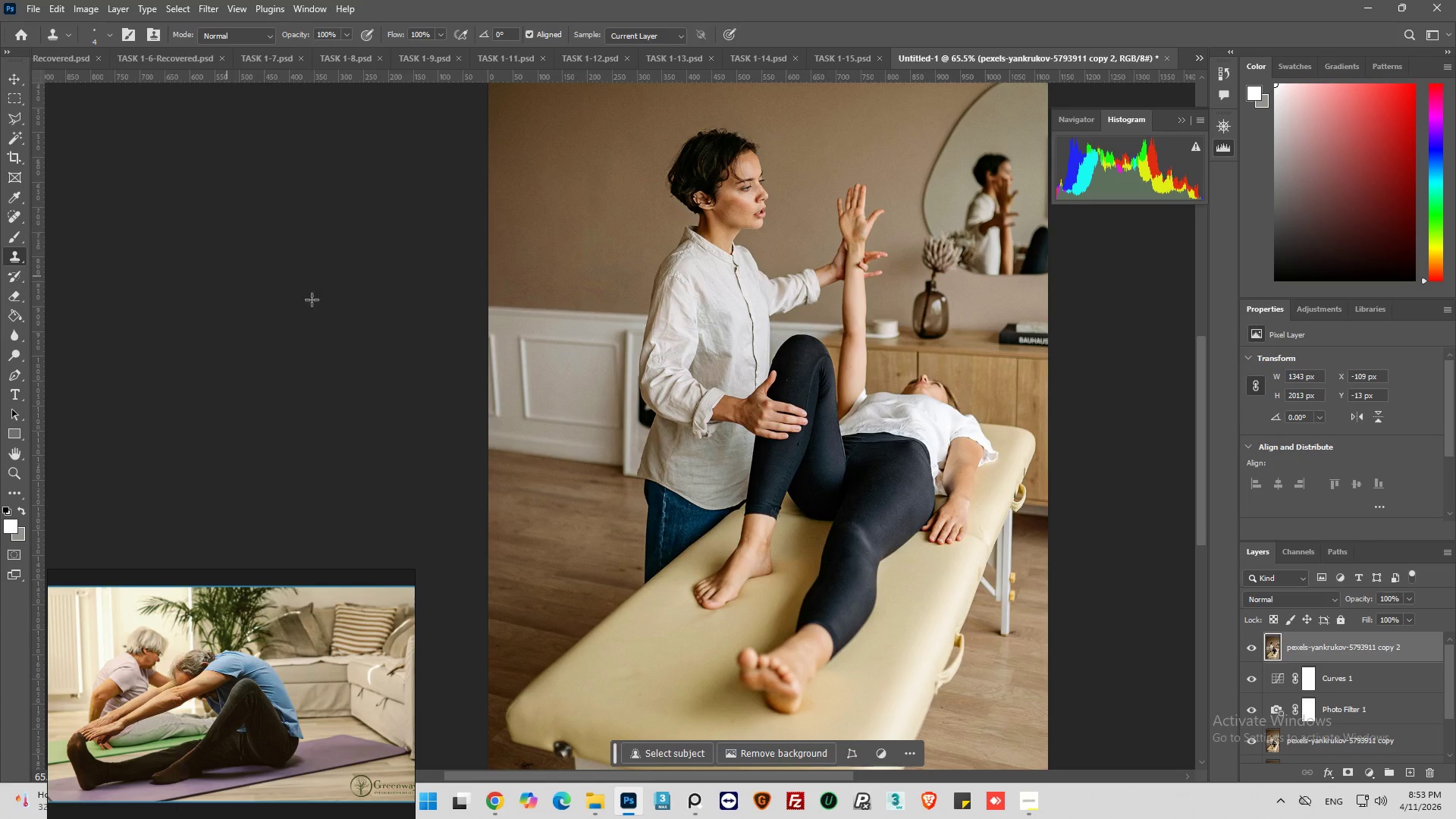 
key(Control+S)
 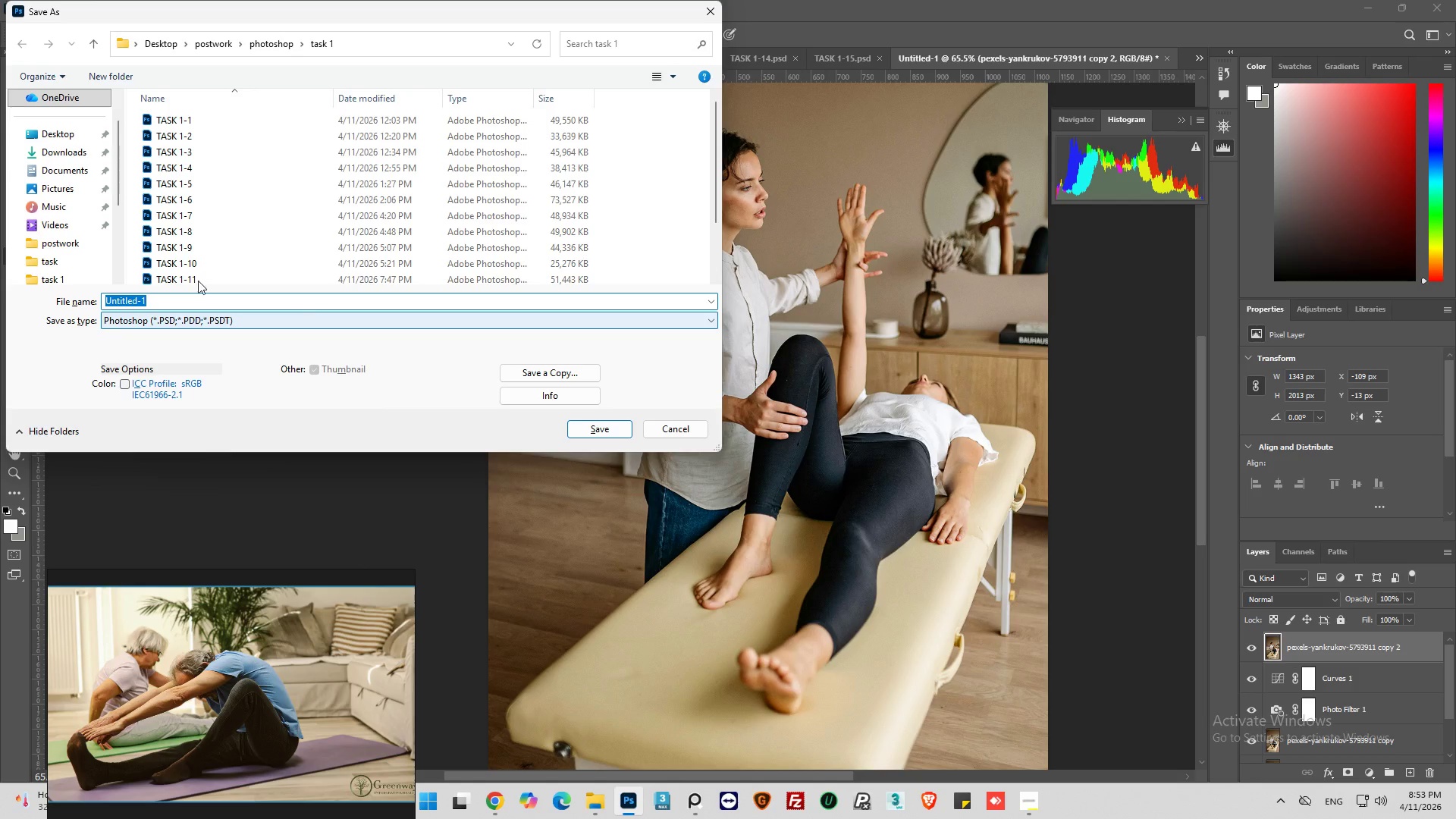 
scroll: coordinate [197, 254], scroll_direction: down, amount: 6.0
 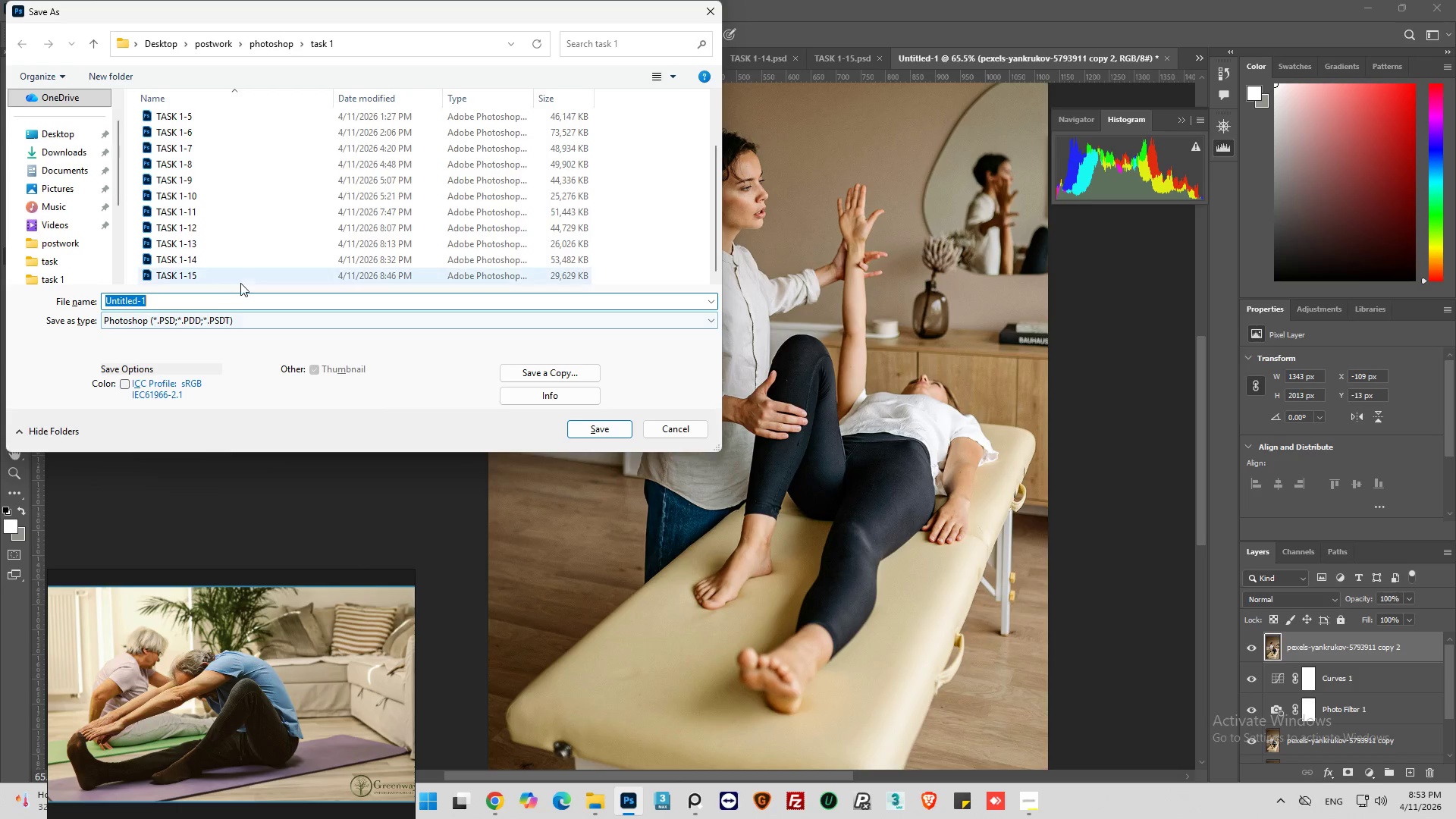 
left_click([240, 281])
 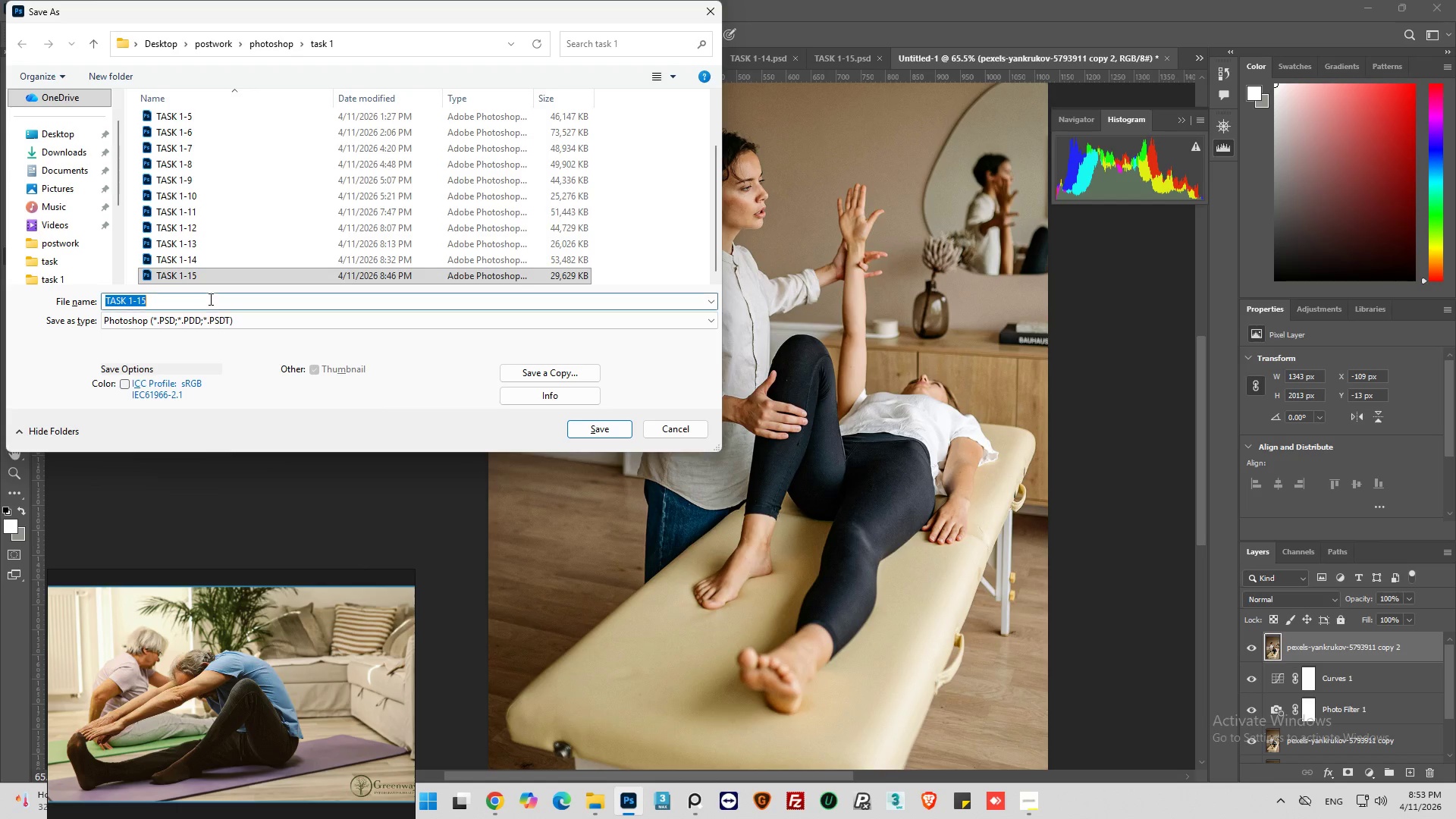 
double_click([214, 302])
 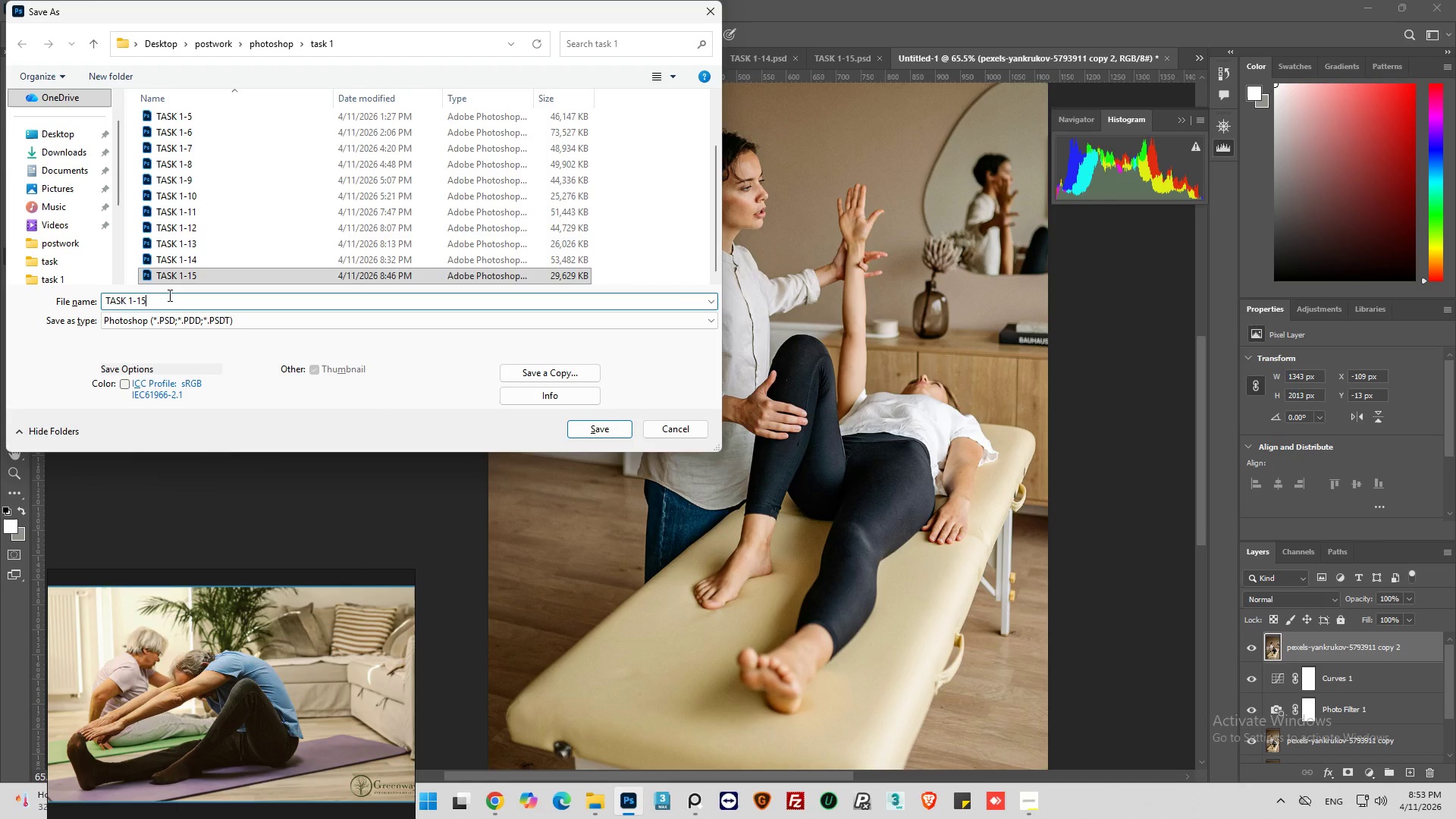 
key(Backspace)
 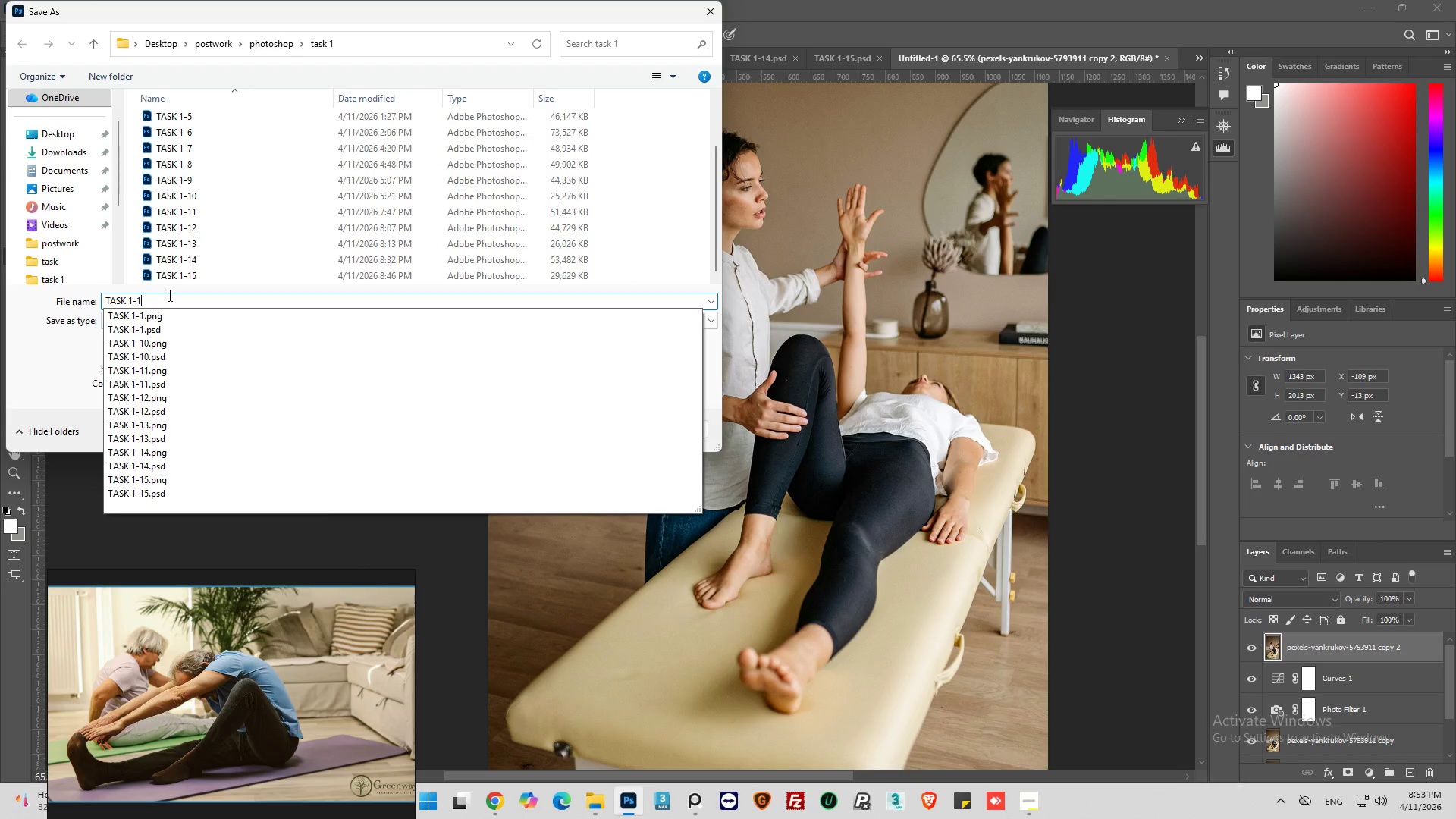 
key(6)
 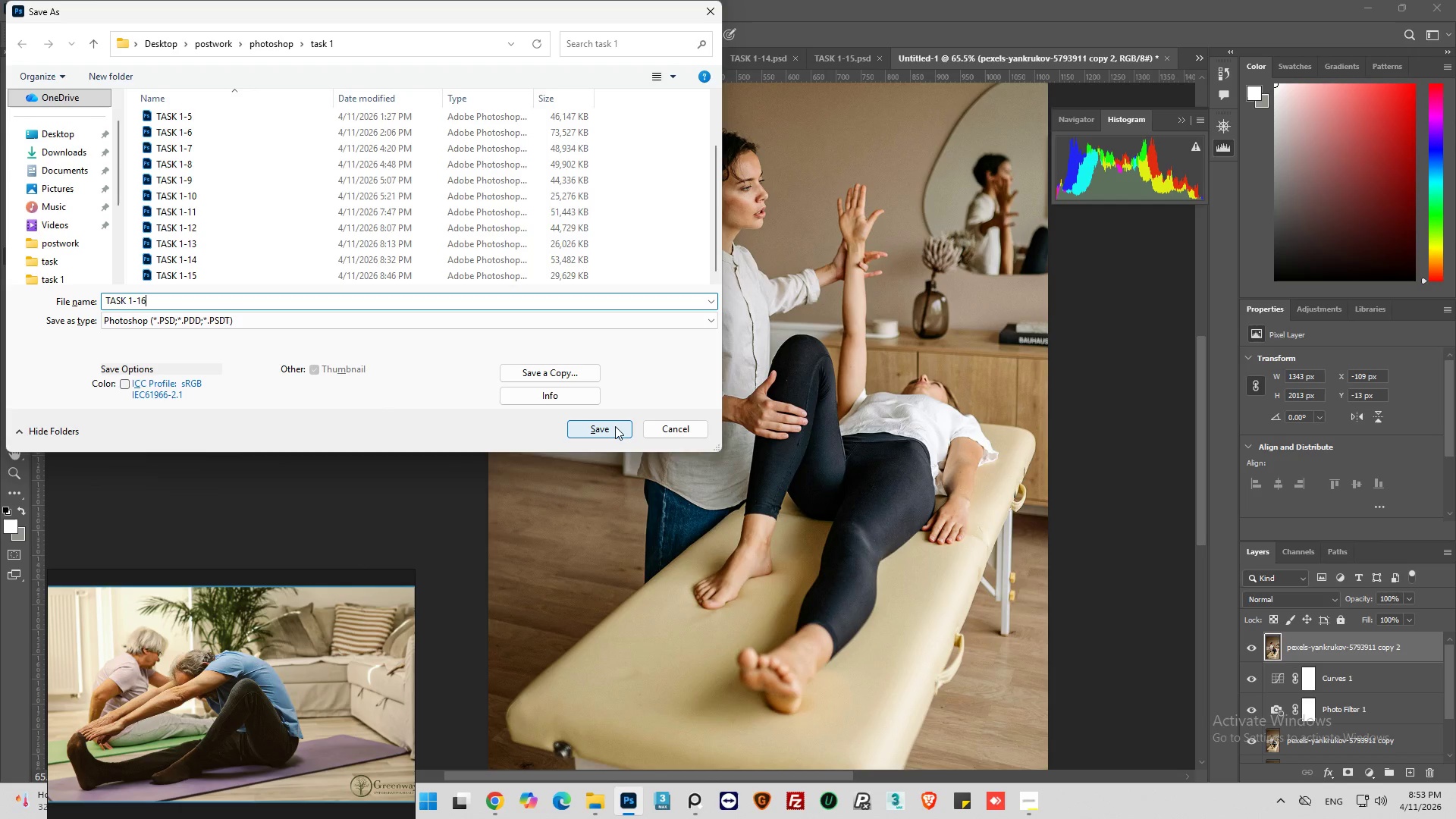 
wait(5.03)
 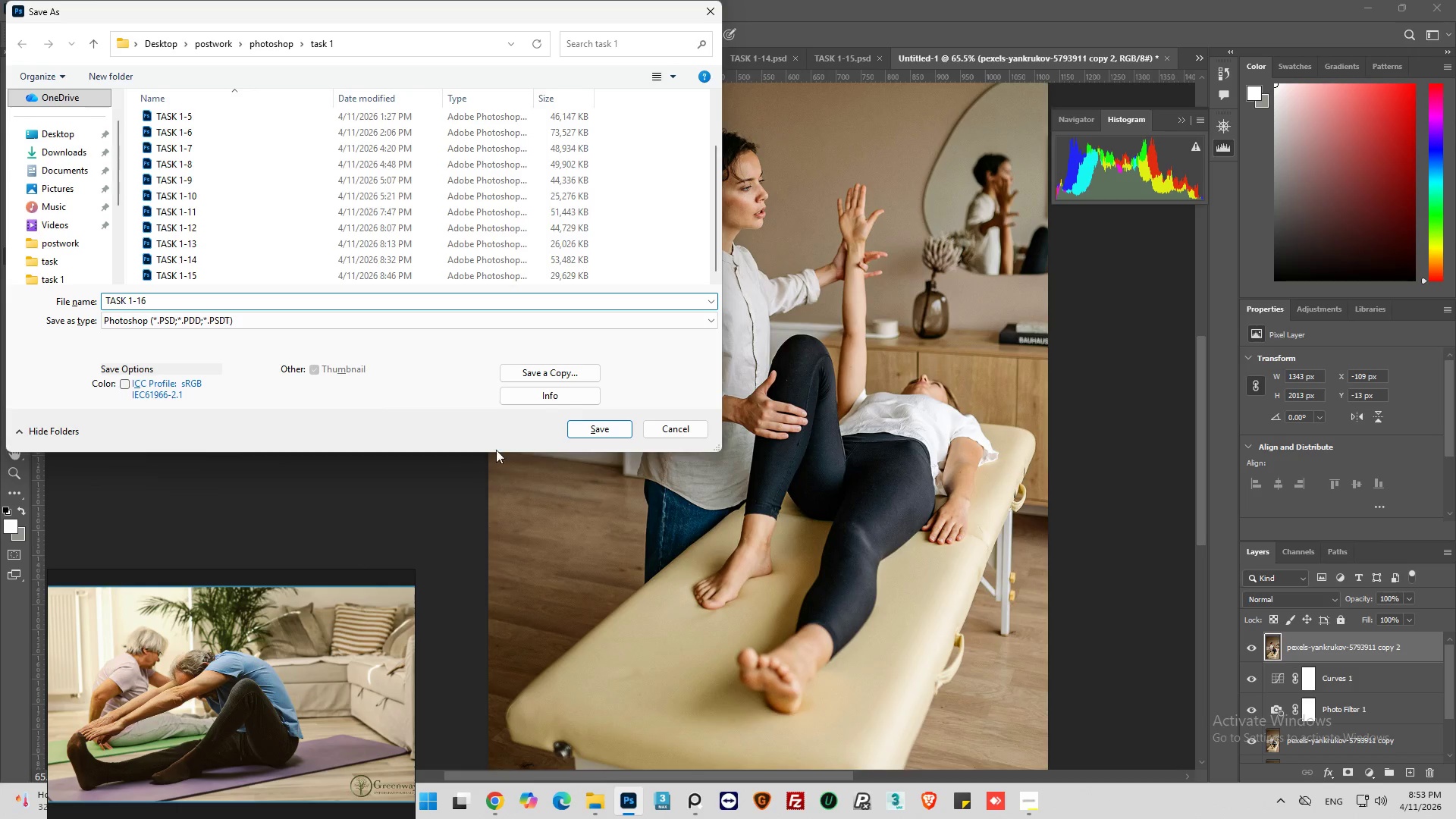 
left_click([614, 426])
 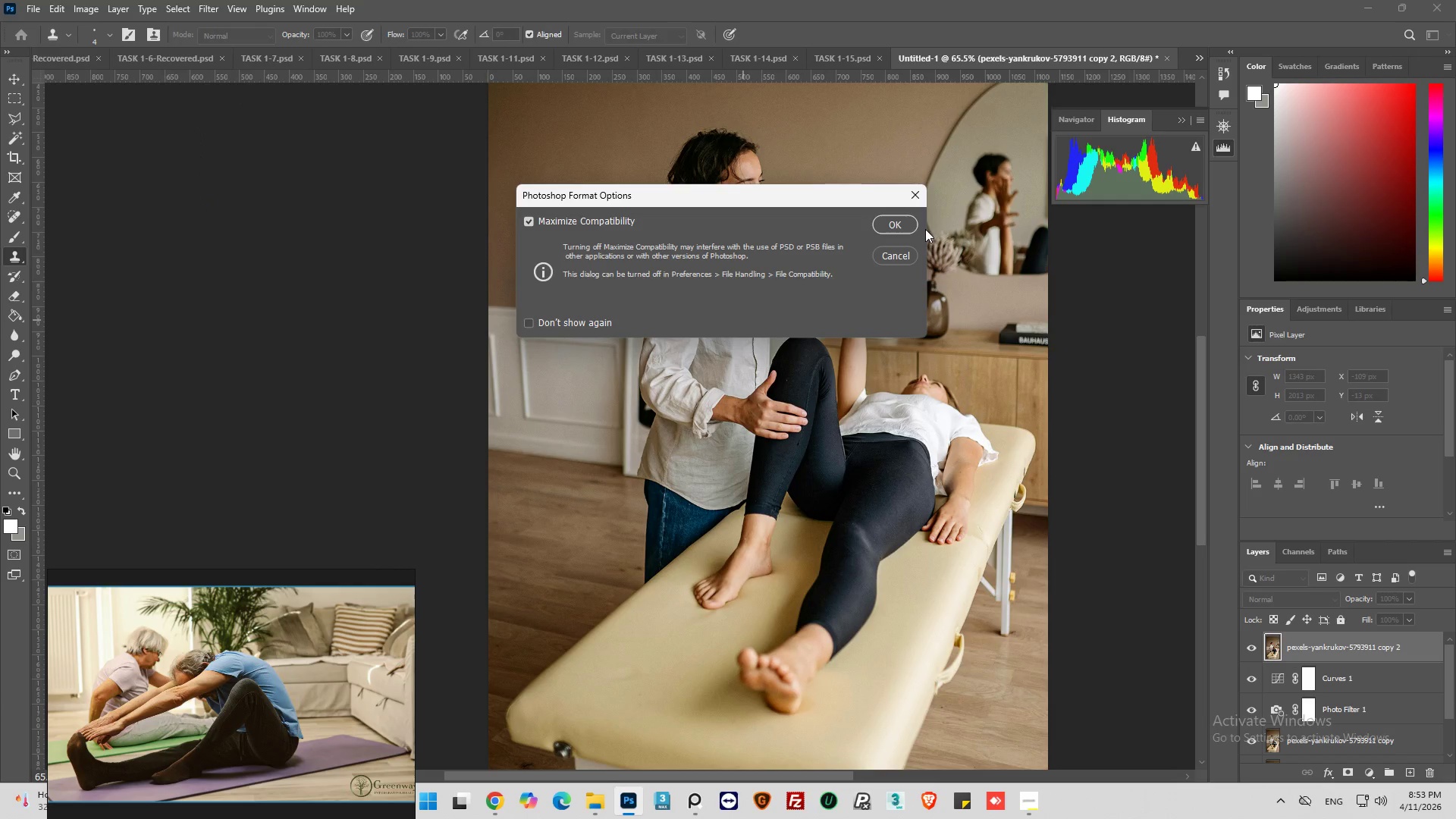 
left_click([900, 223])
 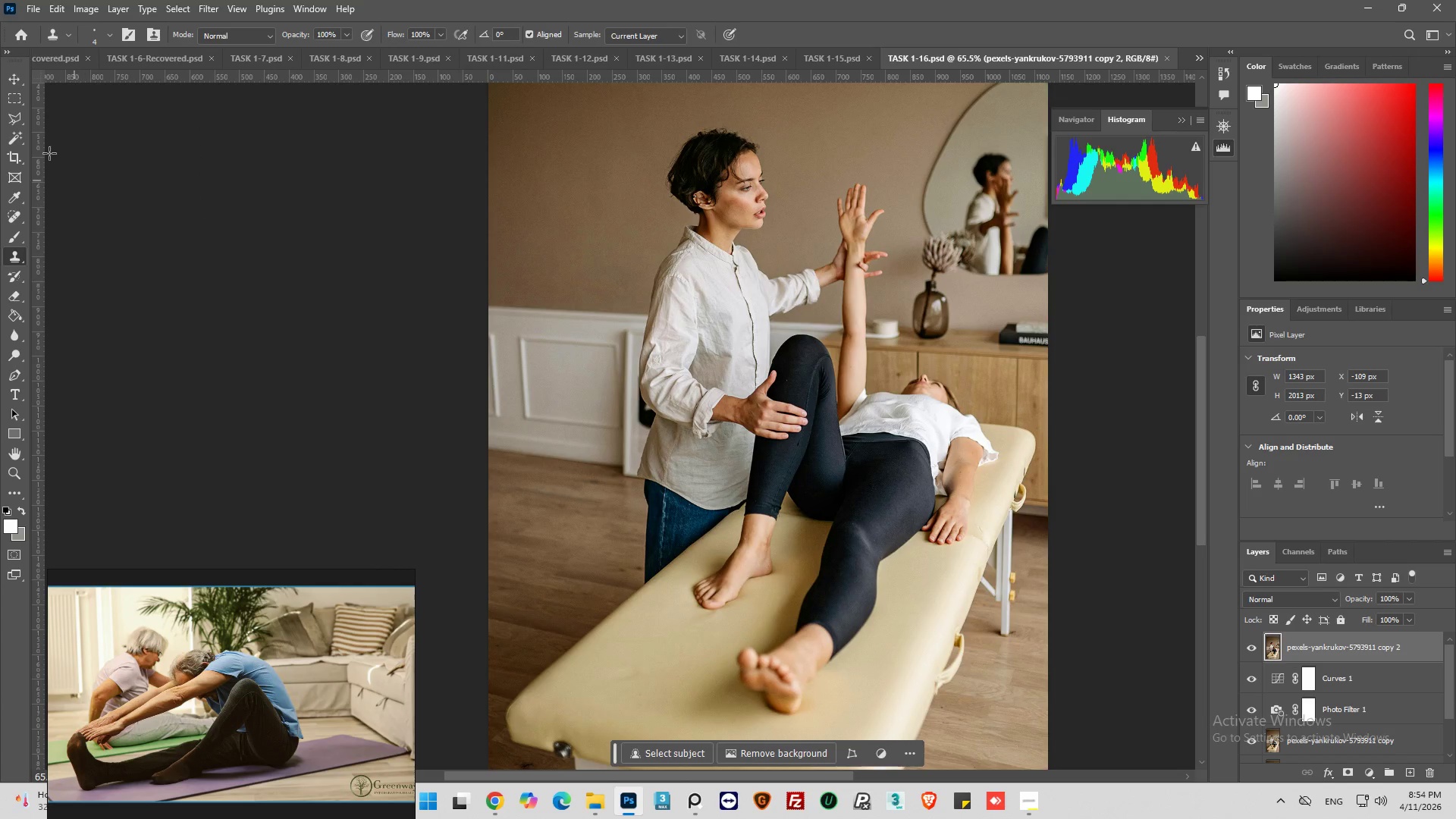 
left_click([14, 136])
 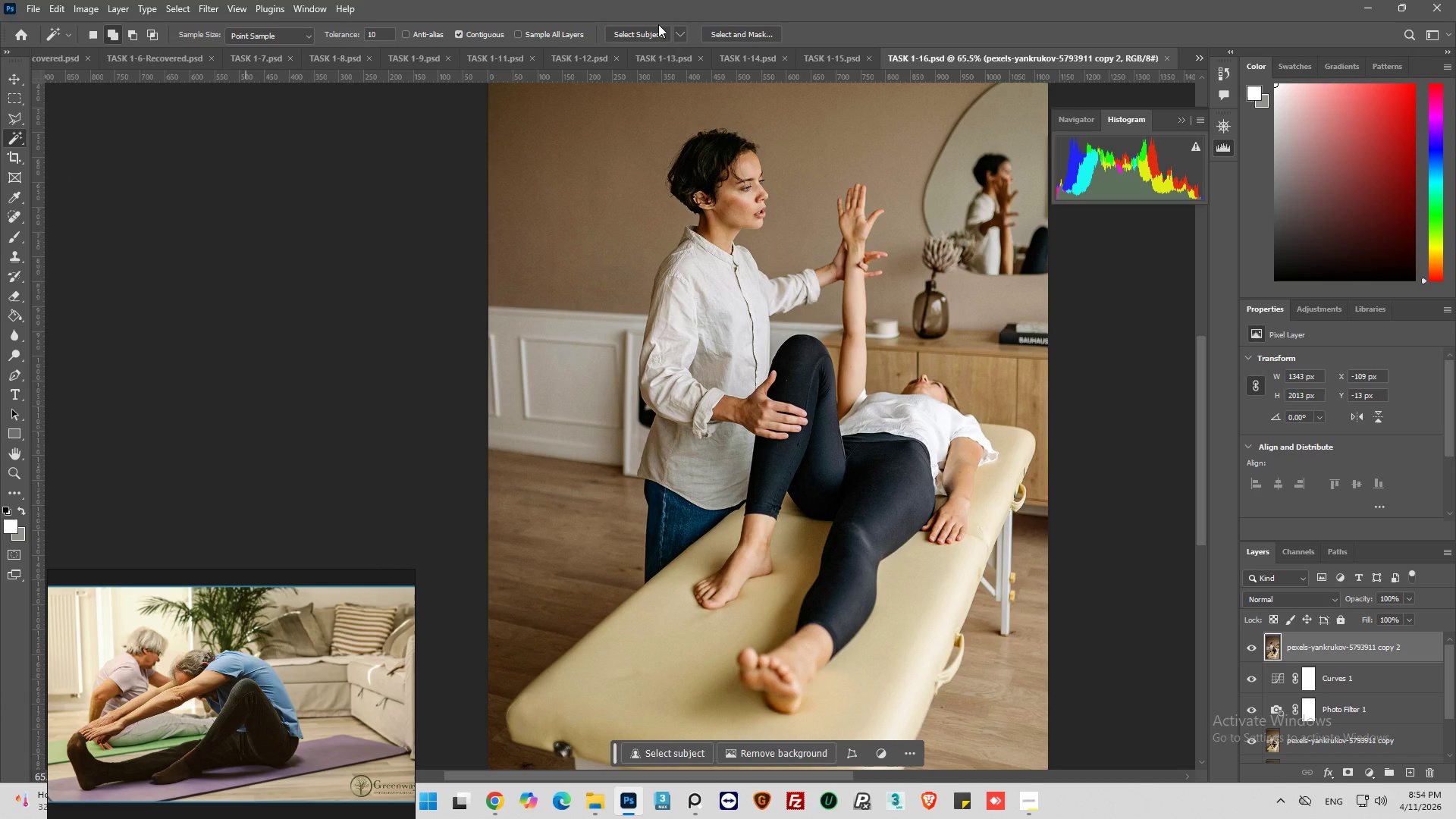 
left_click([635, 30])
 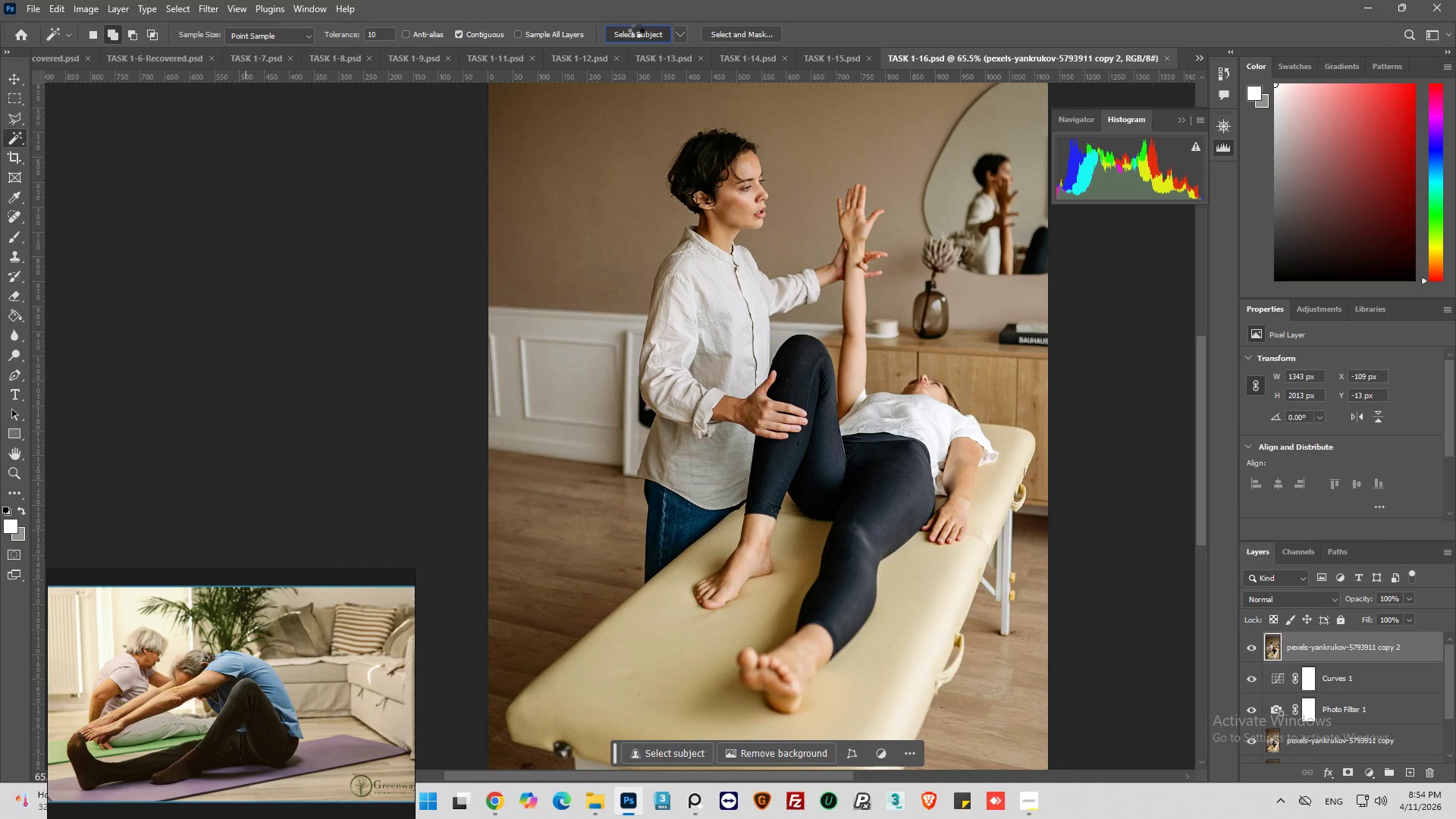 
mouse_move([633, 51])
 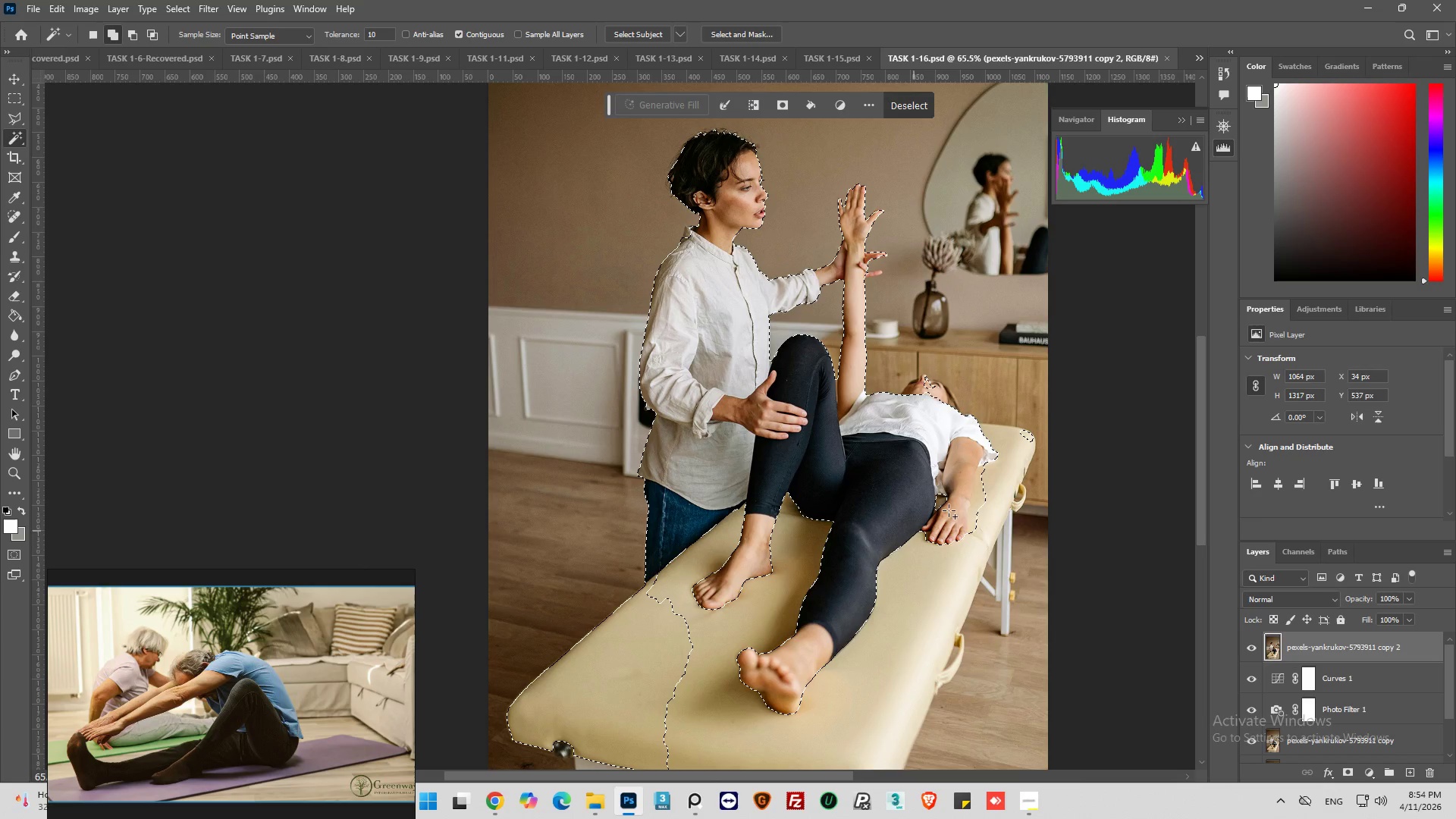 
scroll: coordinate [1046, 358], scroll_direction: up, amount: 3.0
 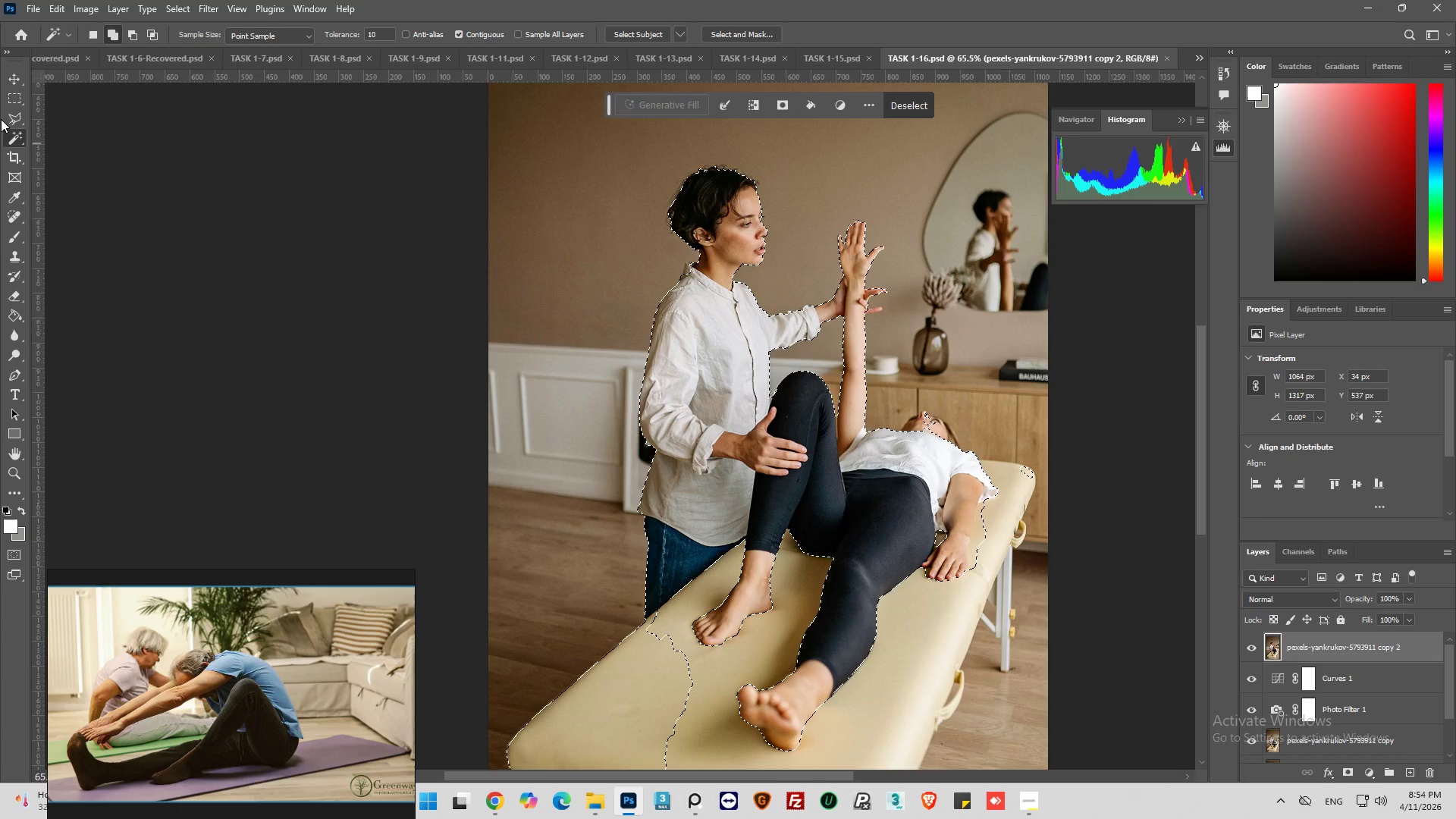 
left_click([8, 115])
 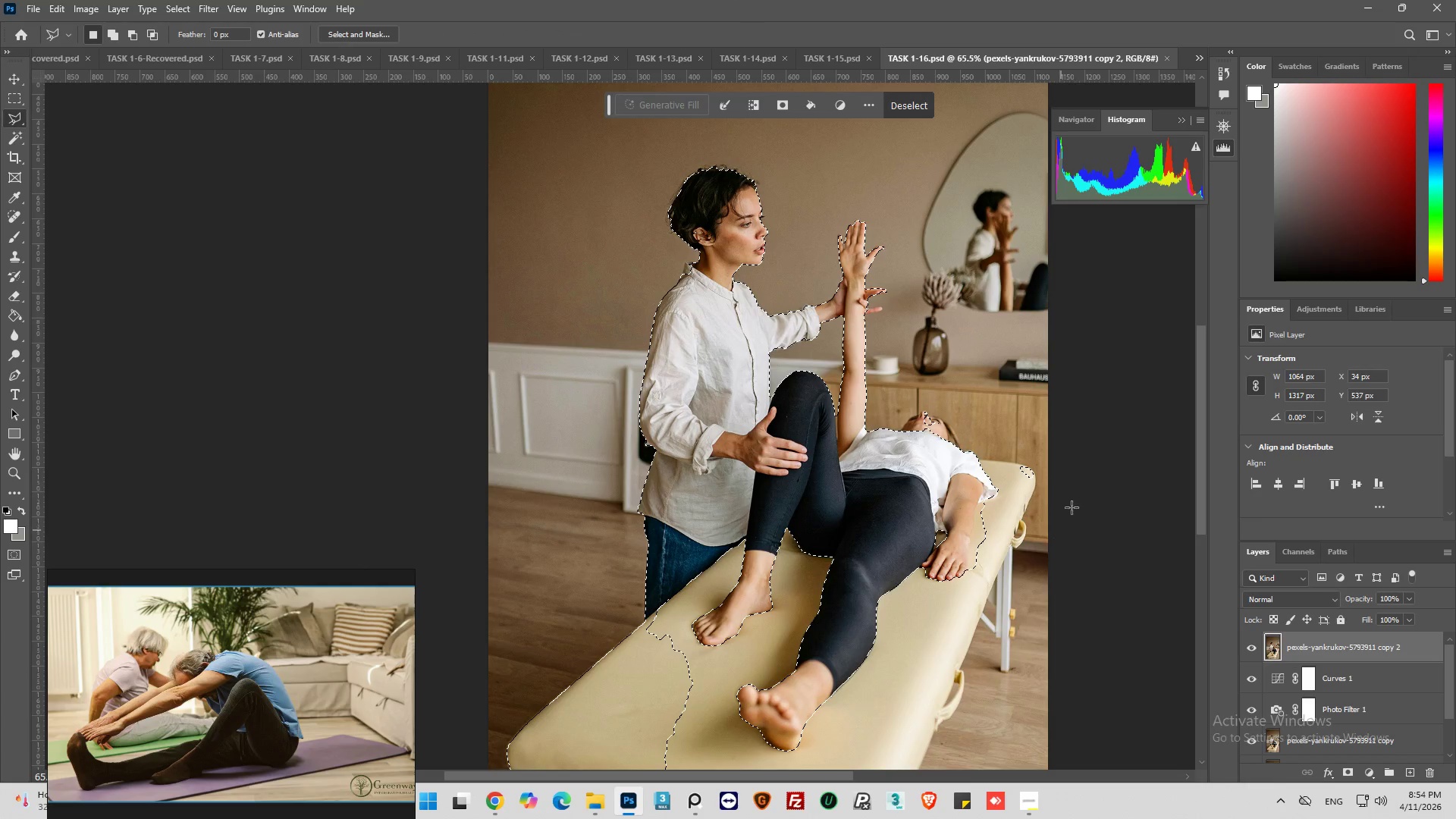 
hold_key(key=AltLeft, duration=1.52)
left_click_drag(start_coordinate=[1093, 425], to_coordinate=[1072, 424])
 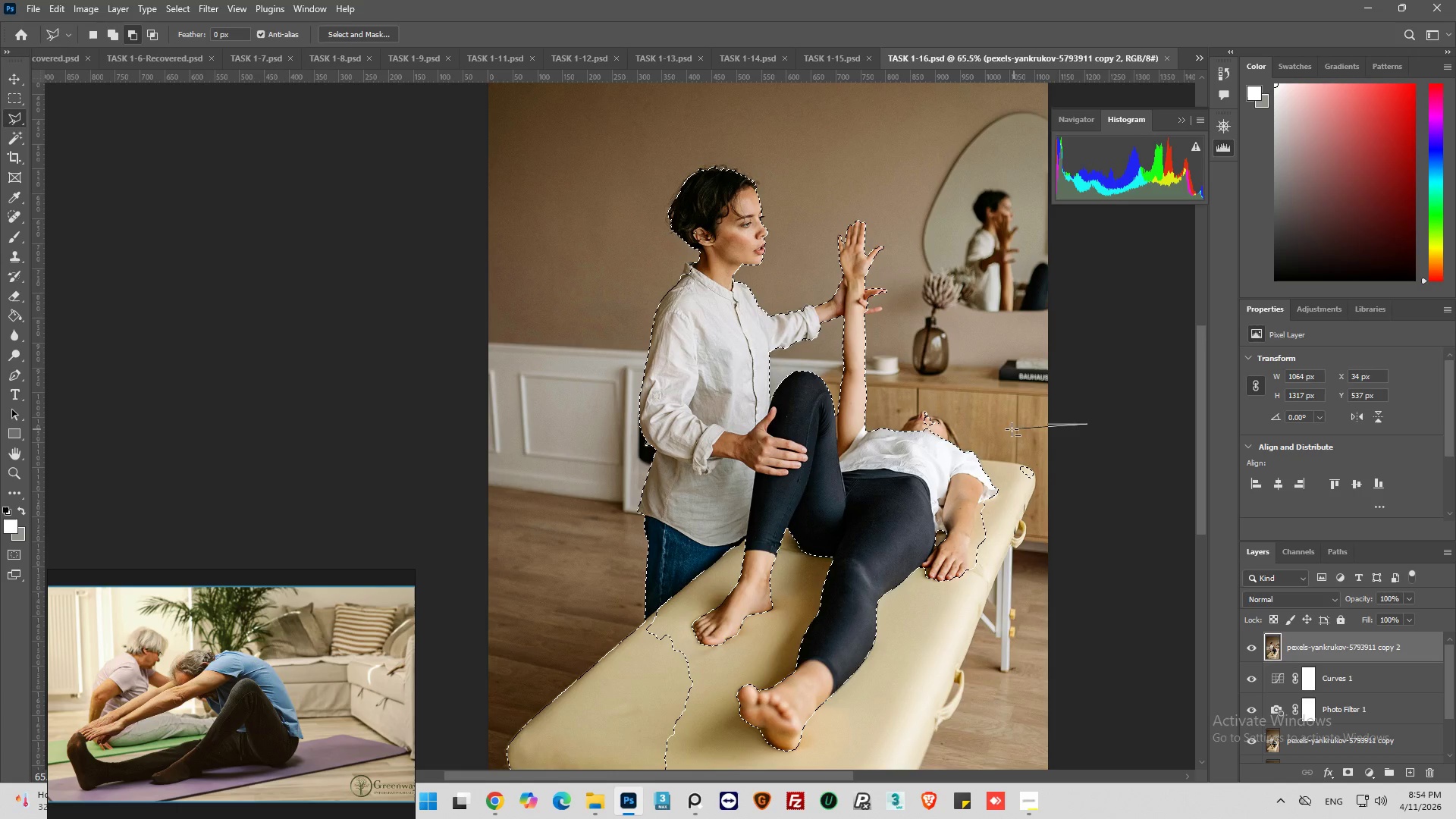 
left_click_drag(start_coordinate=[1006, 430], to_coordinate=[1001, 435])
 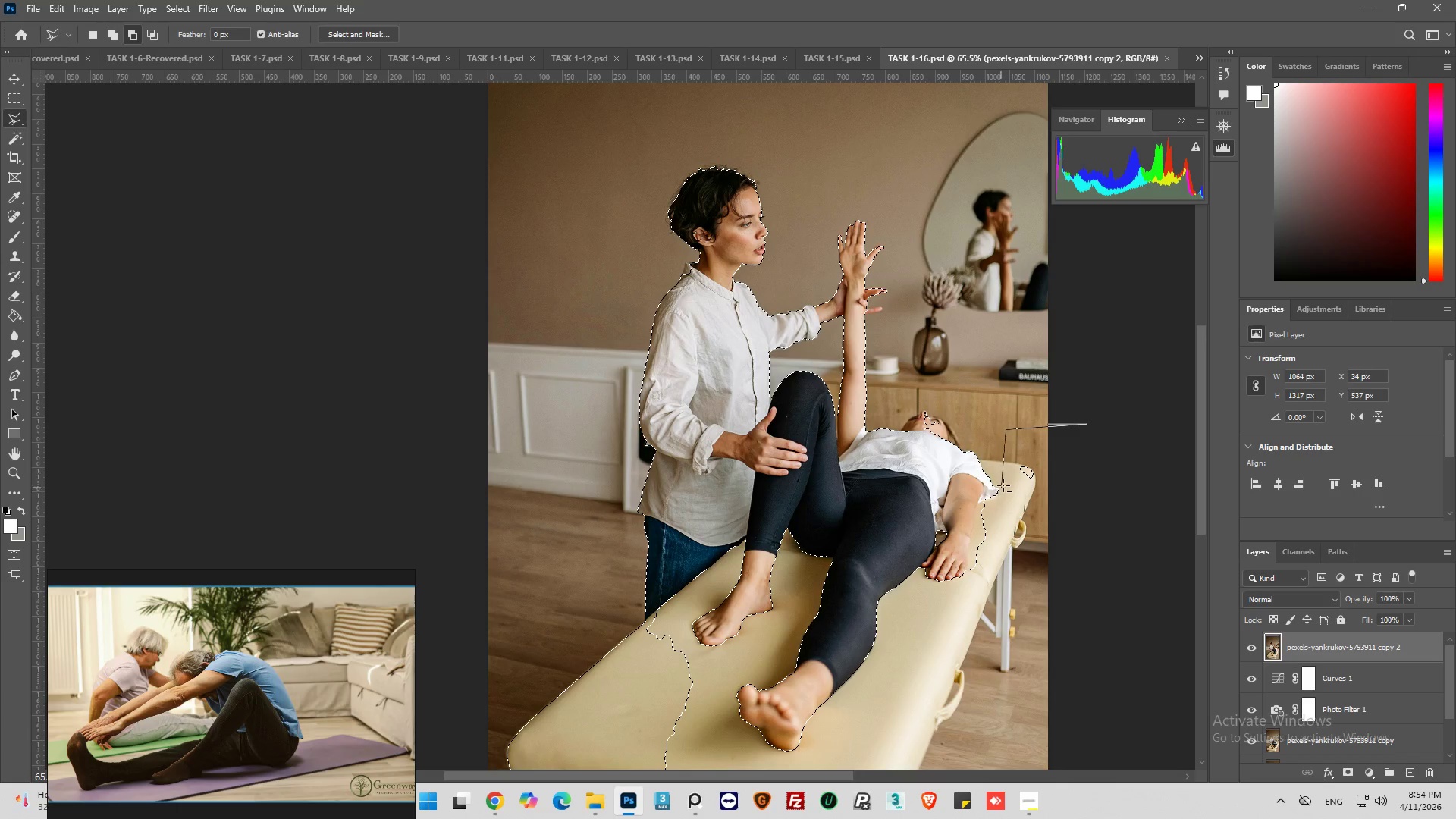 
hold_key(key=AltLeft, duration=1.5)
left_click([1006, 477])
 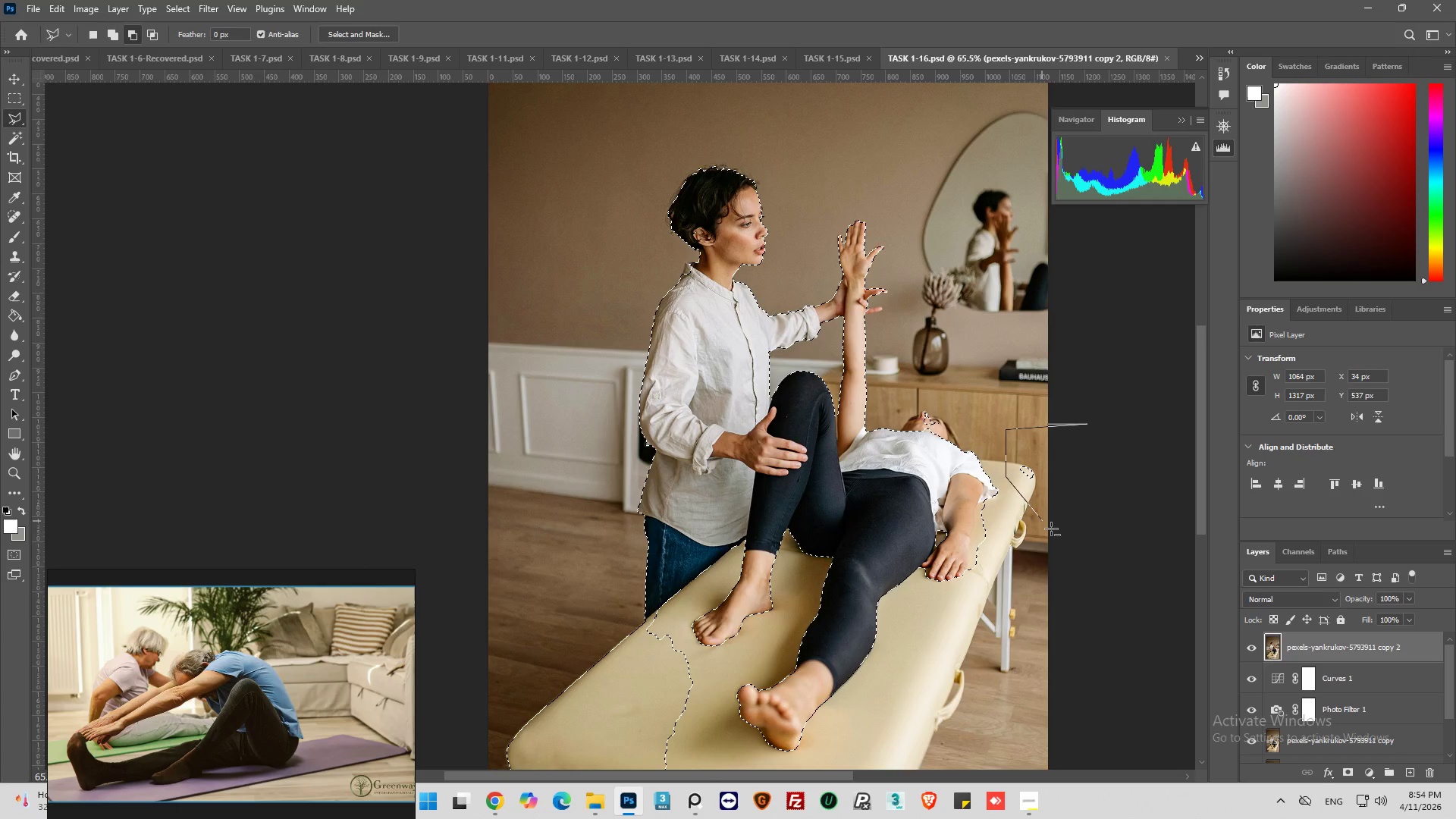 
left_click_drag(start_coordinate=[1052, 529], to_coordinate=[1065, 522])
 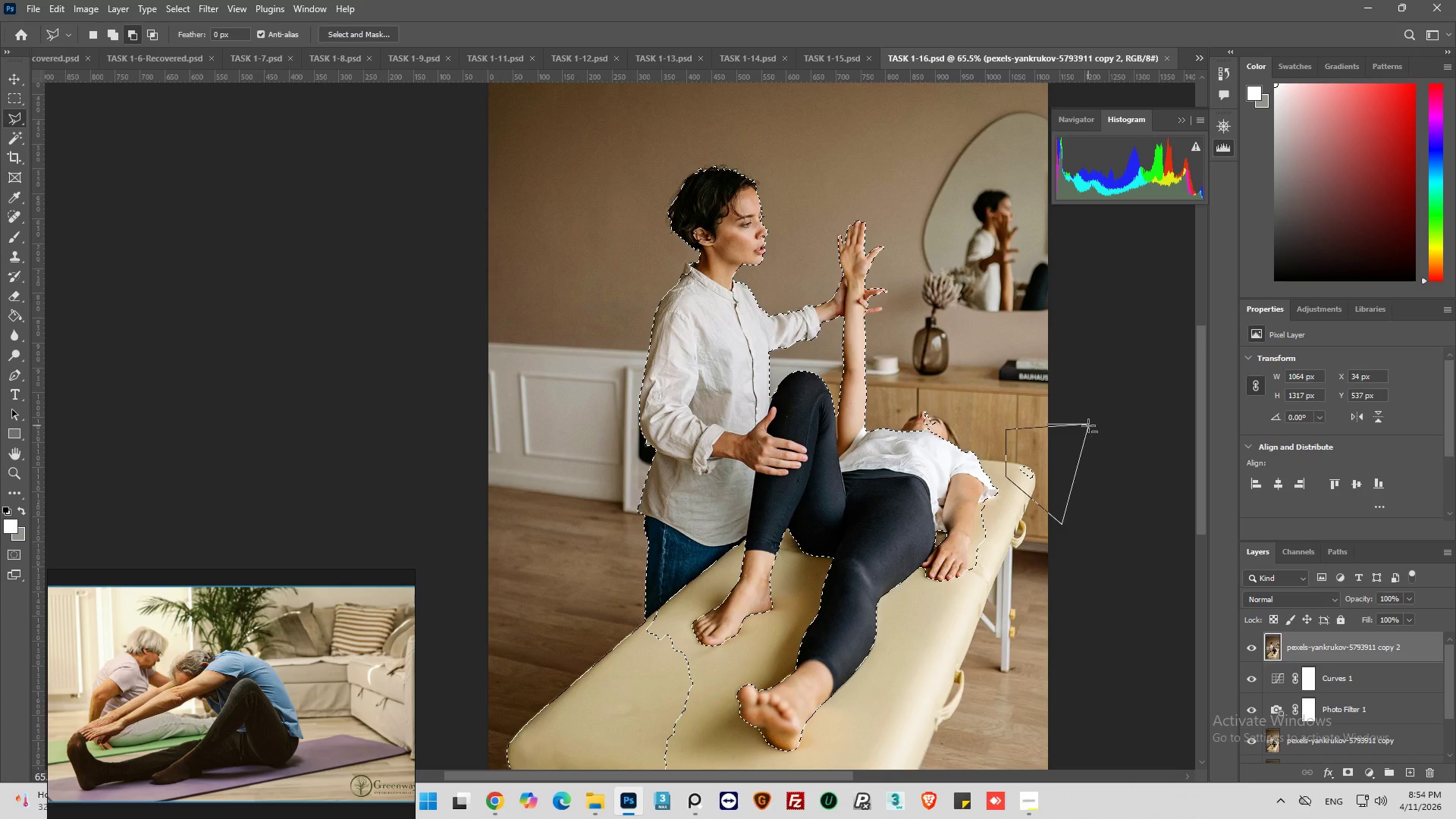 
hold_key(key=AltLeft, duration=0.64)
 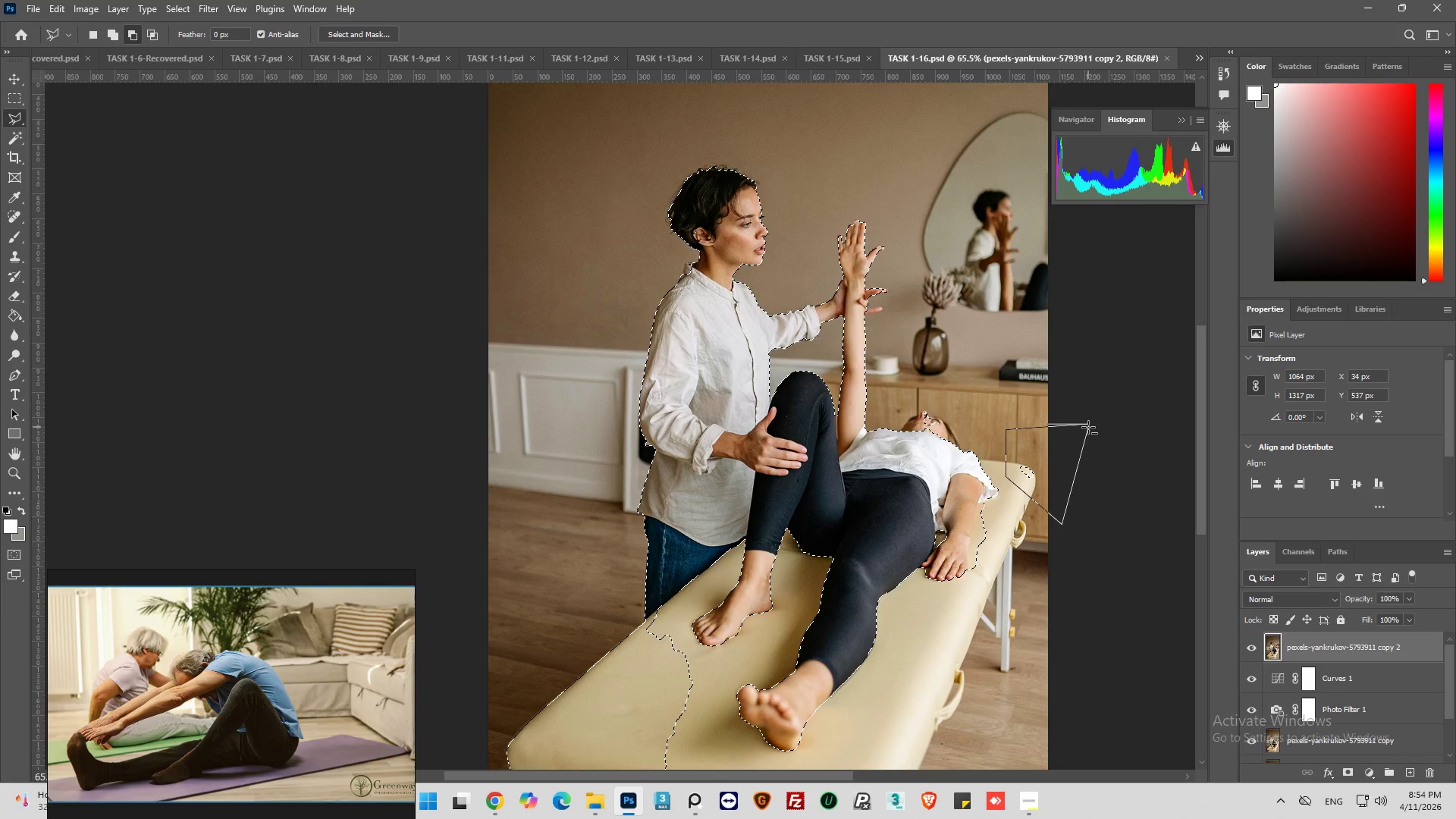 
left_click([1087, 425])
 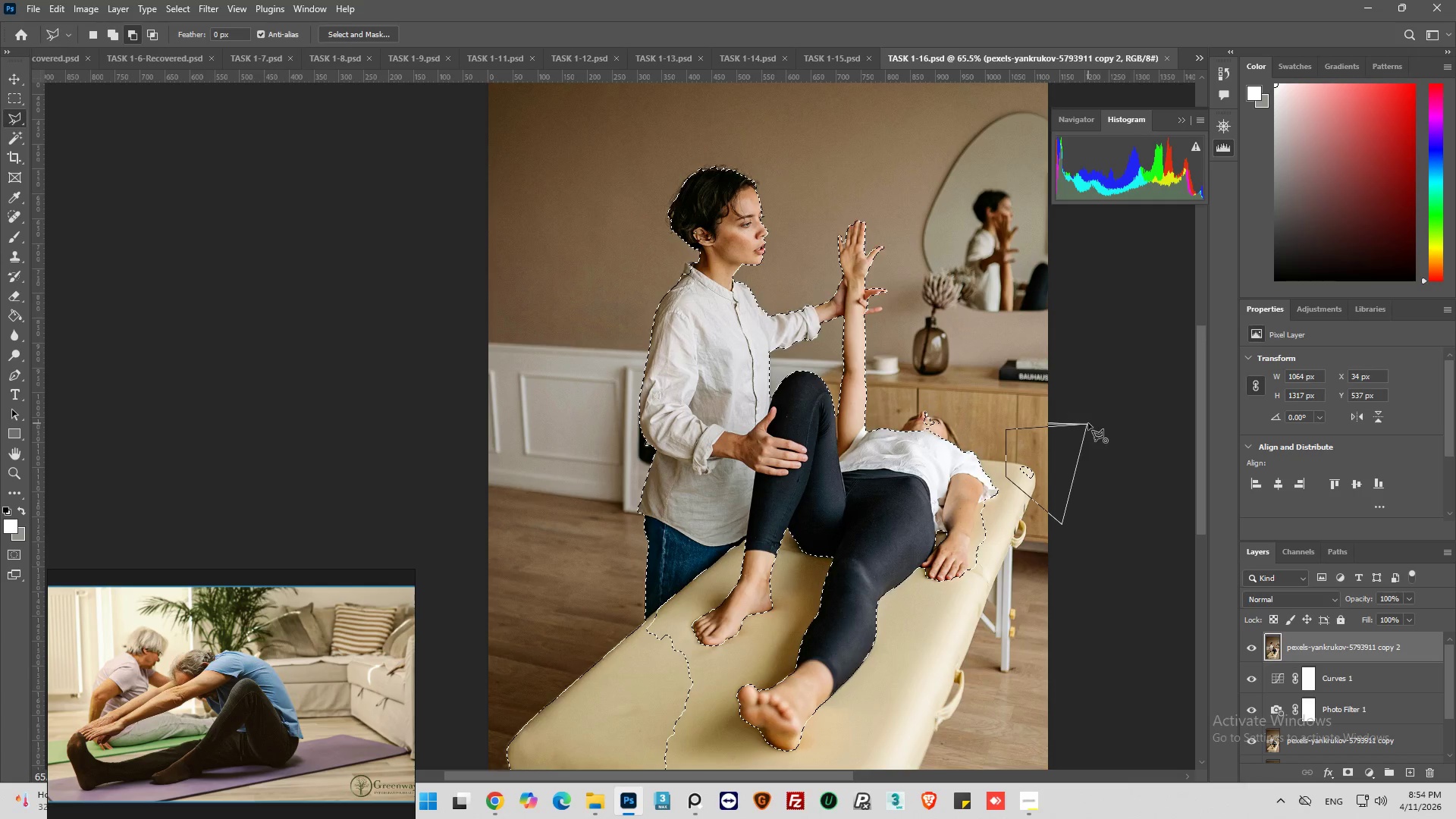 
hold_key(key=AltLeft, duration=0.55)
scroll: coordinate [1085, 425], scroll_direction: up, amount: 6.0
 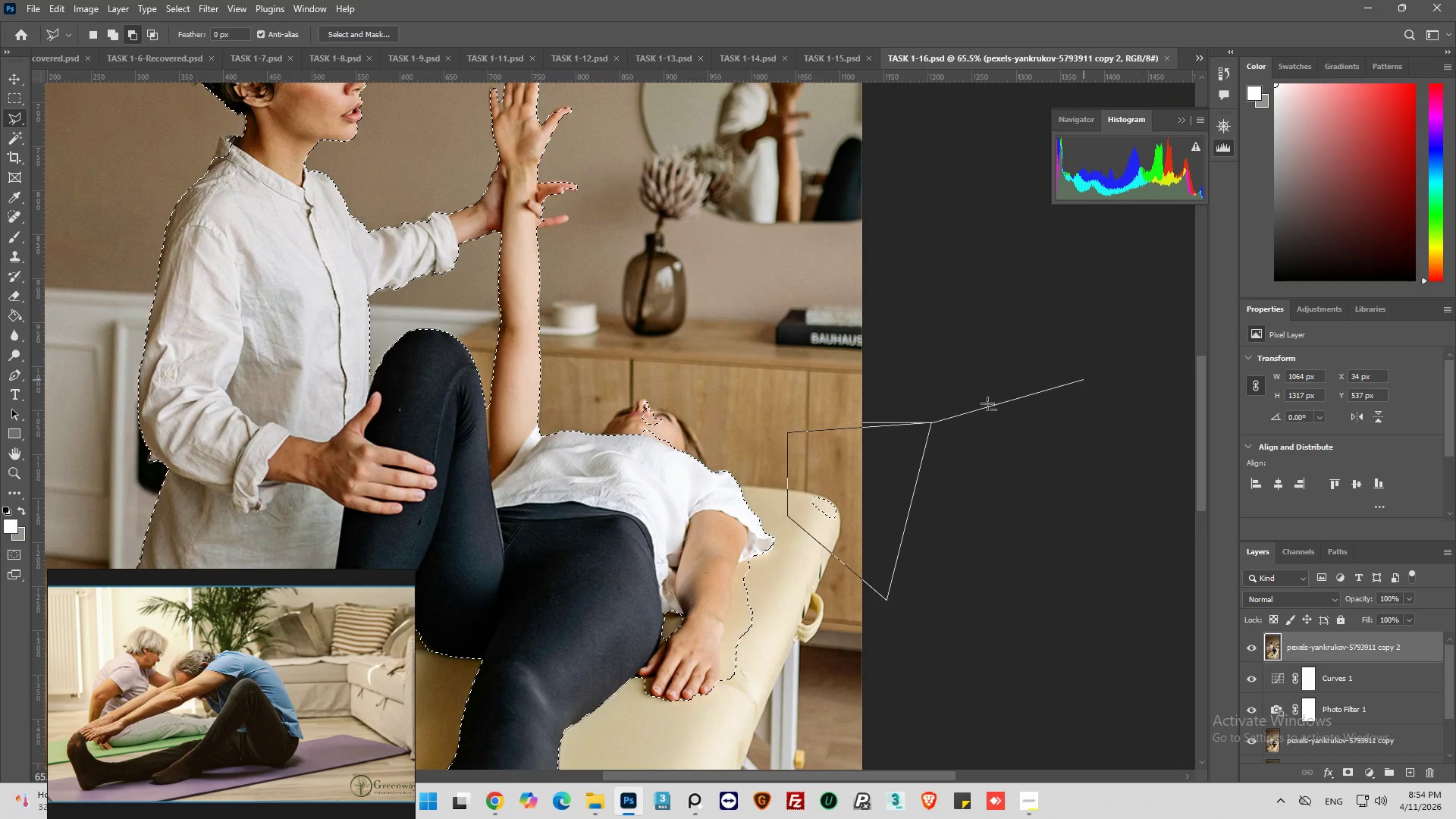 
hold_key(key=AltLeft, duration=0.45)
 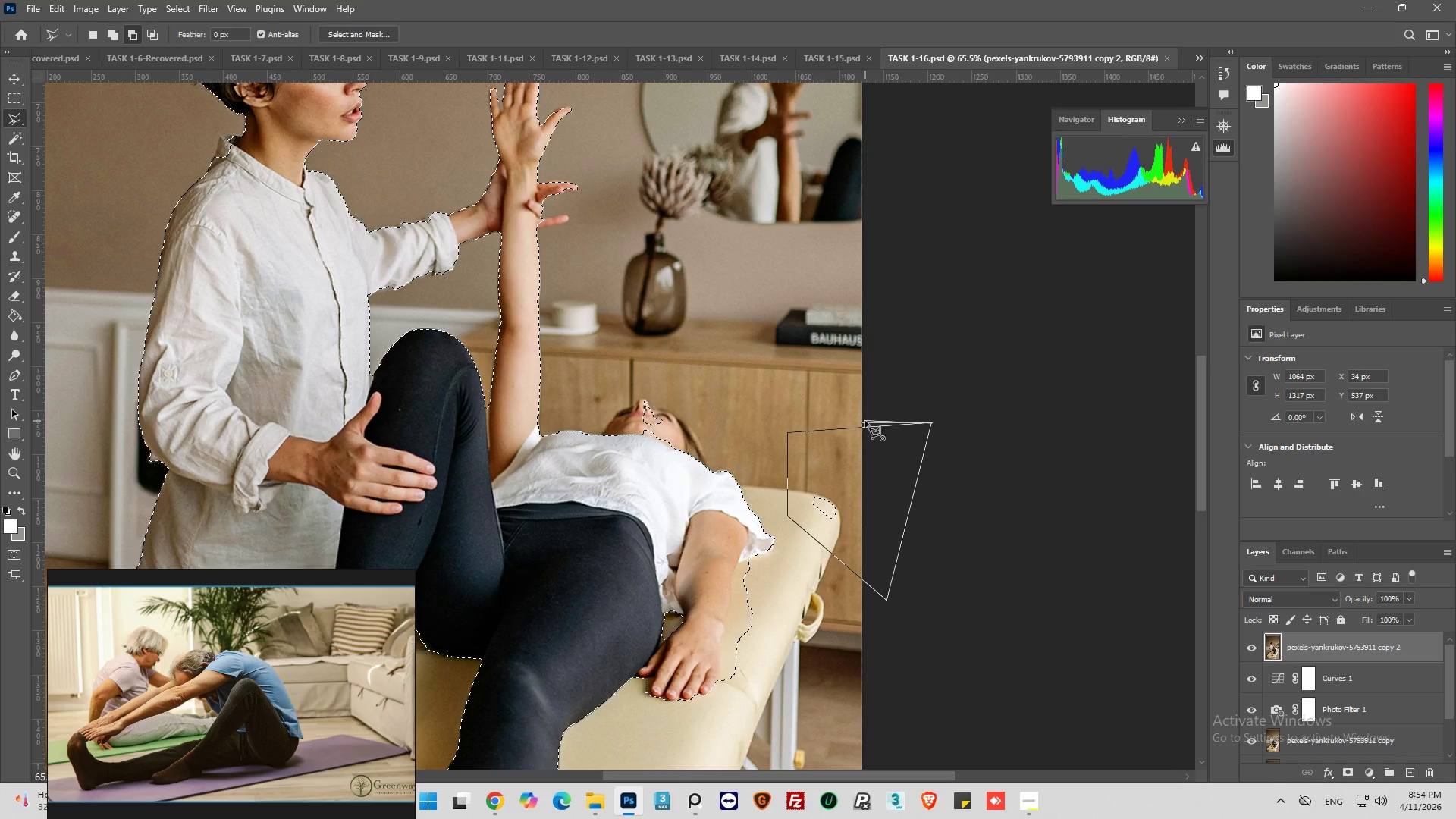 
left_click([865, 421])
 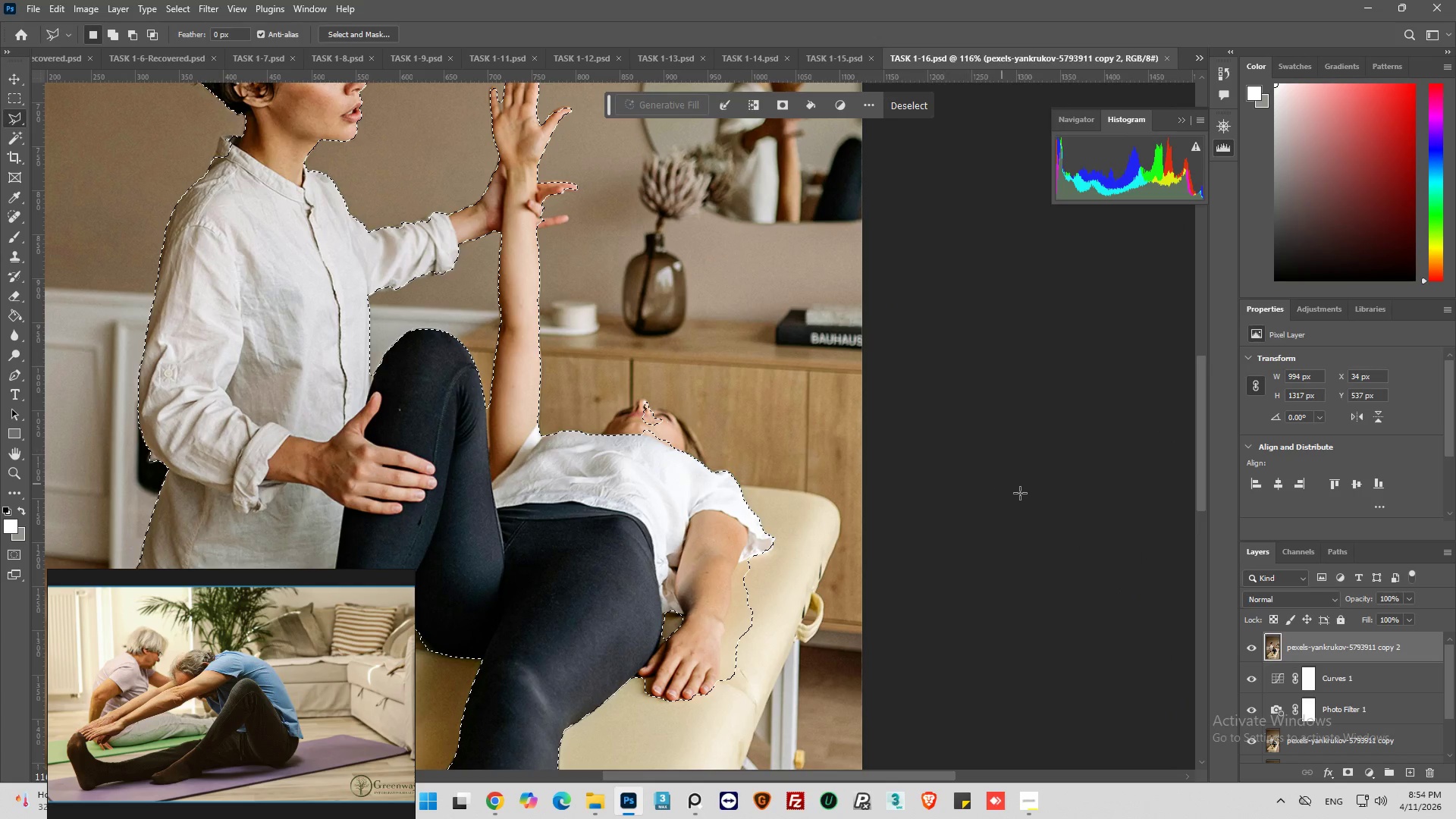 
hold_key(key=AltLeft, duration=0.47)
hold_key(key=AltLeft, duration=0.86)
scroll: coordinate [1025, 519], scroll_direction: down, amount: 15.0
 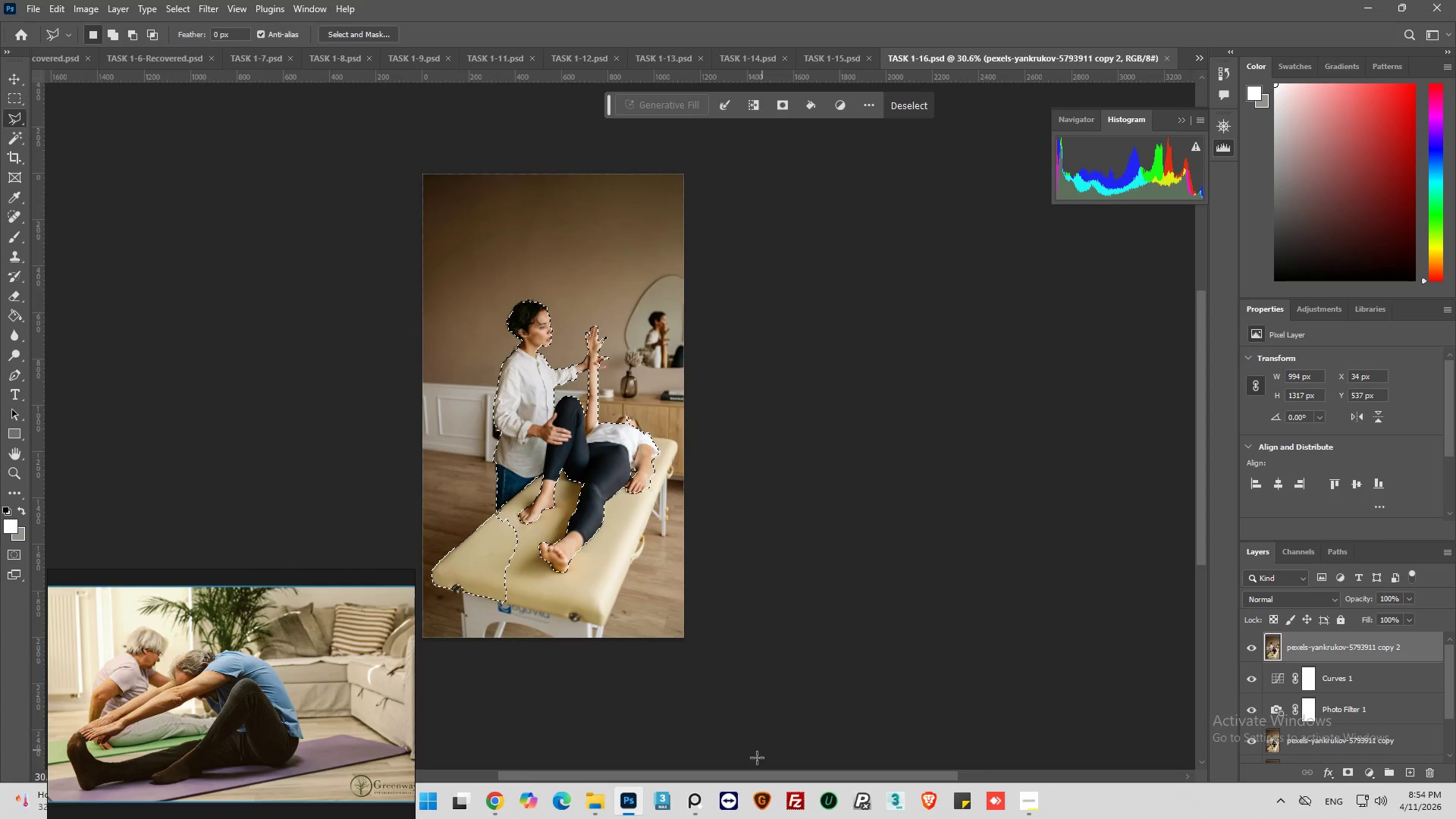 
left_click_drag(start_coordinate=[734, 774], to_coordinate=[623, 748])
 